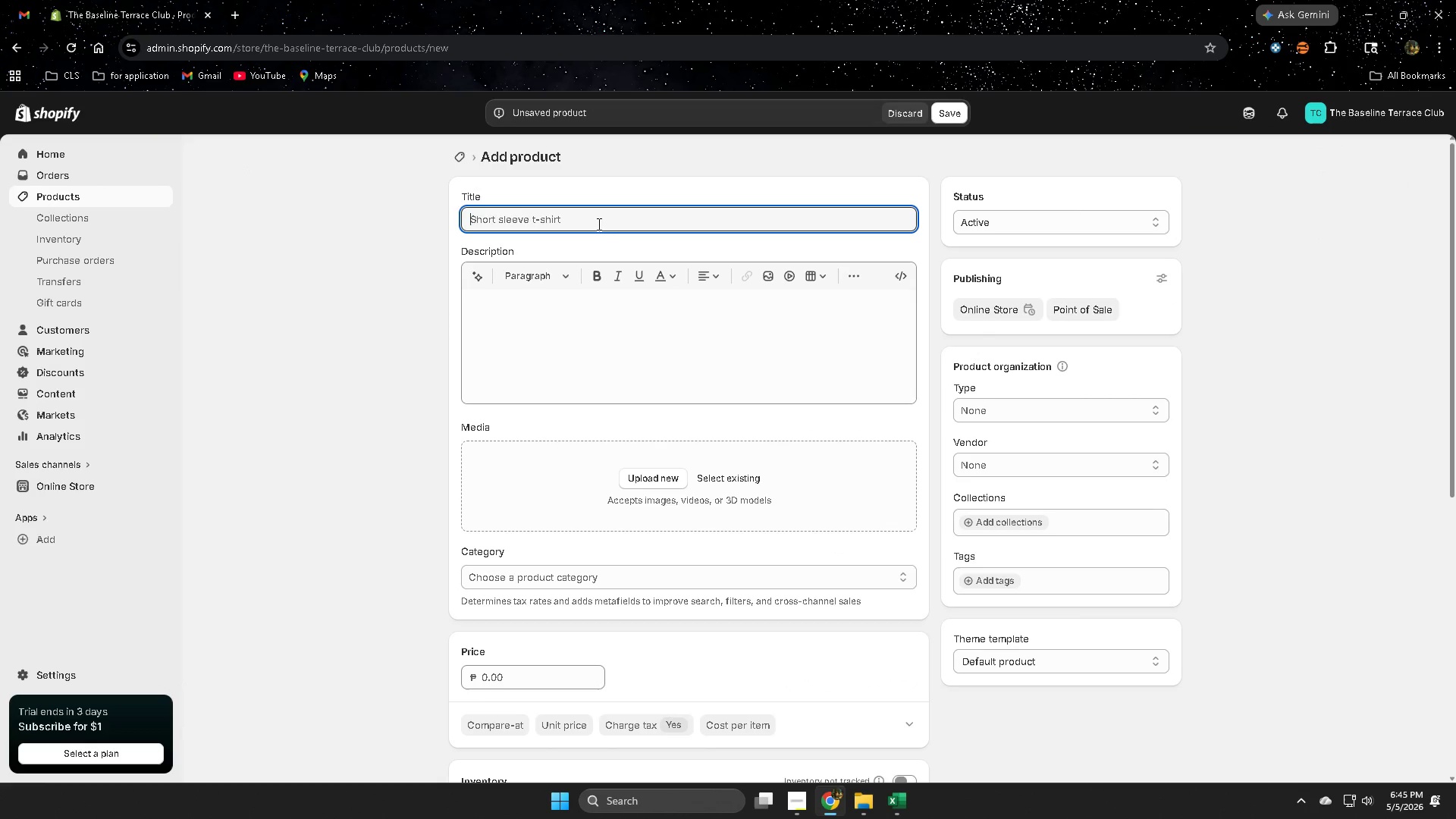 
double_click([598, 224])
 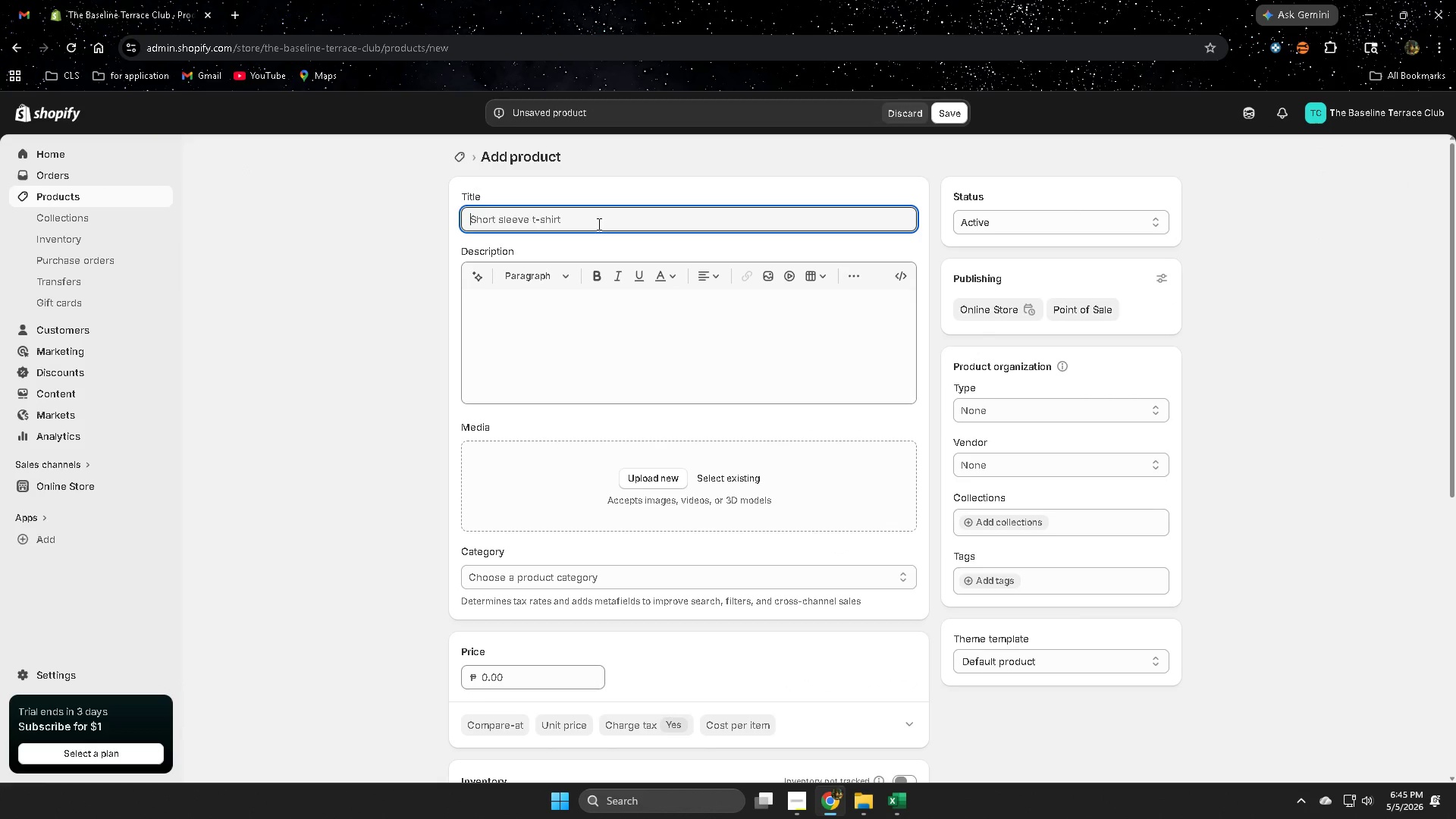 
triple_click([598, 224])
 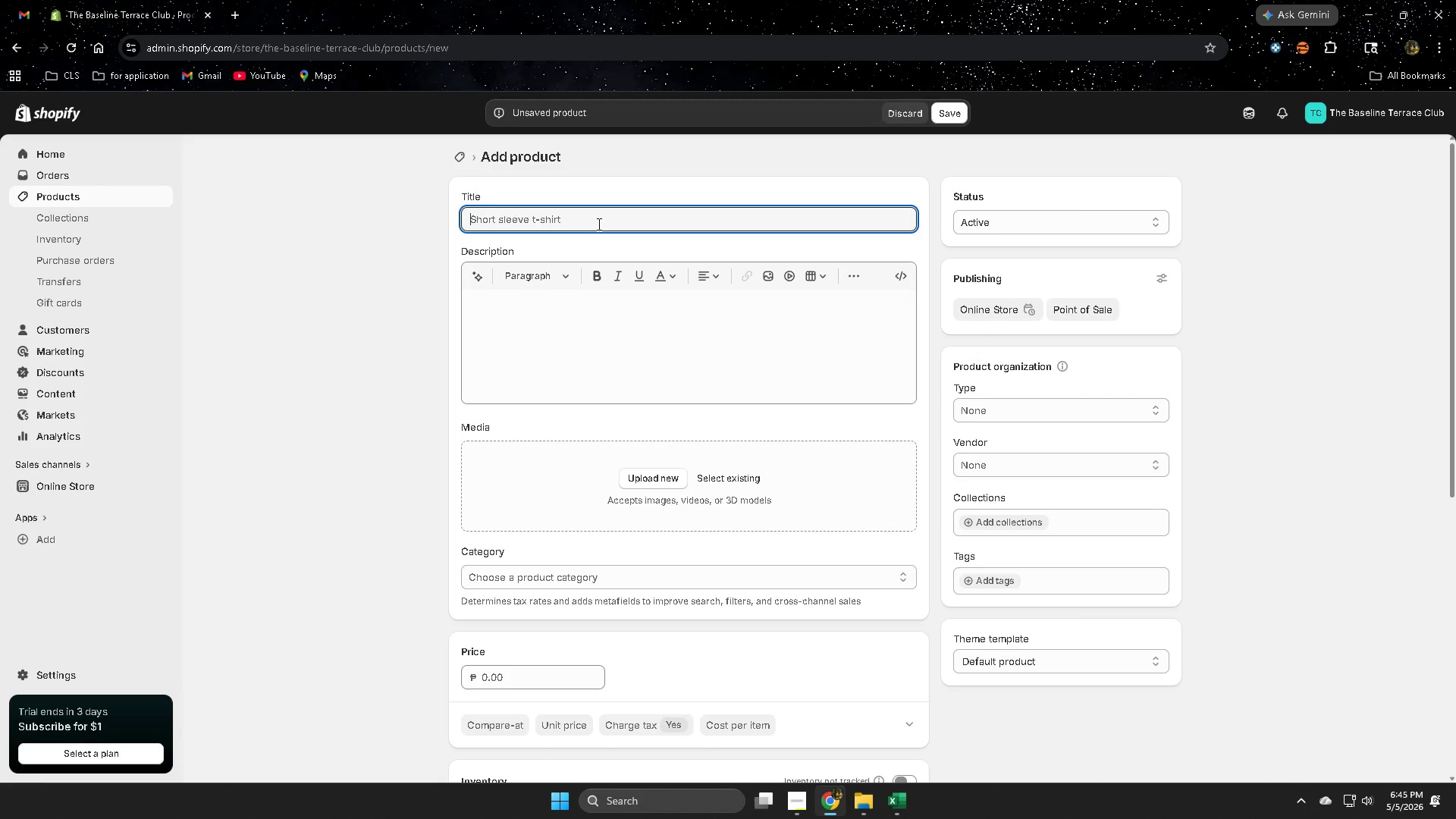 
key(Control+ControlLeft)
 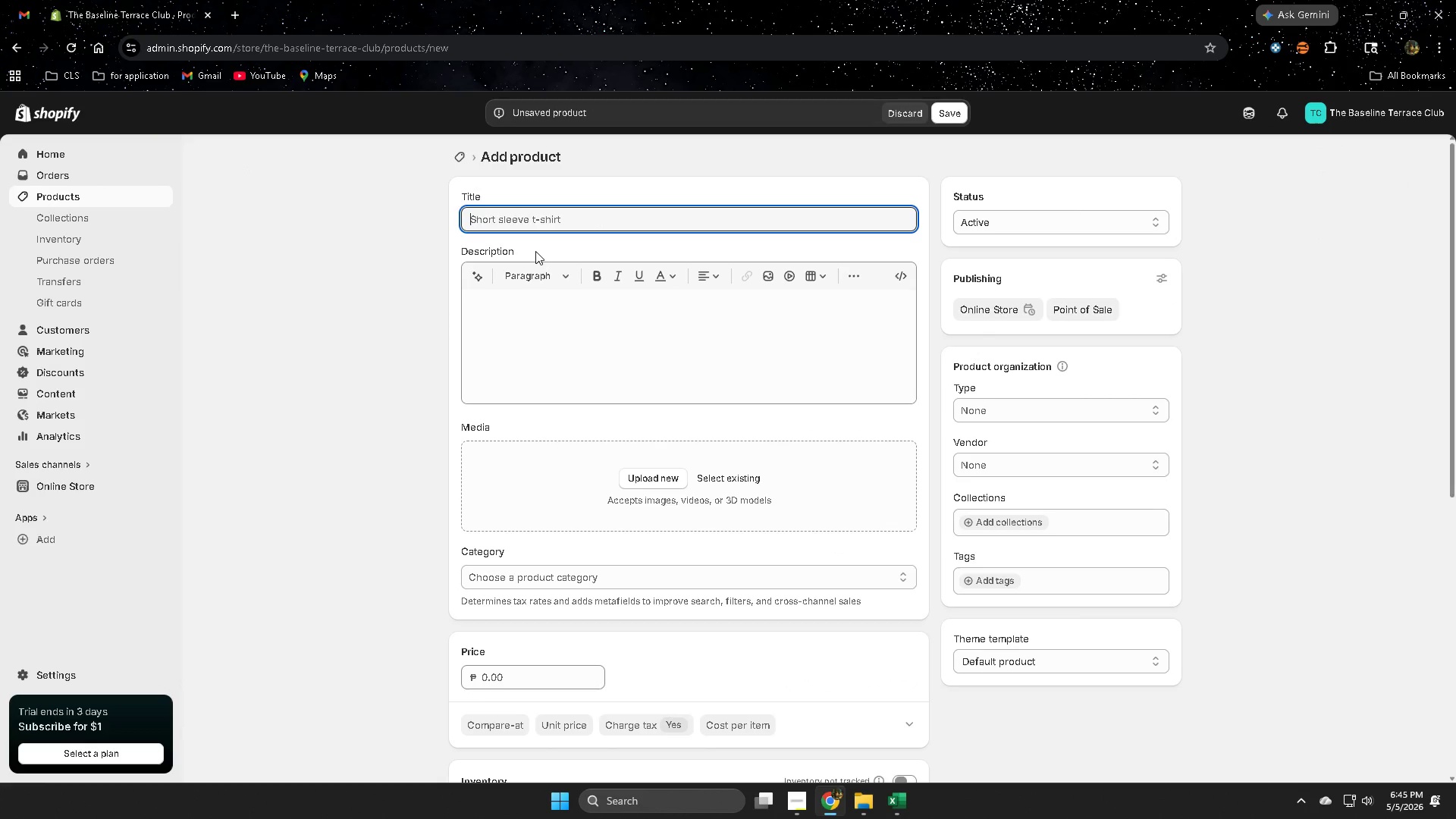 
key(Control+V)
 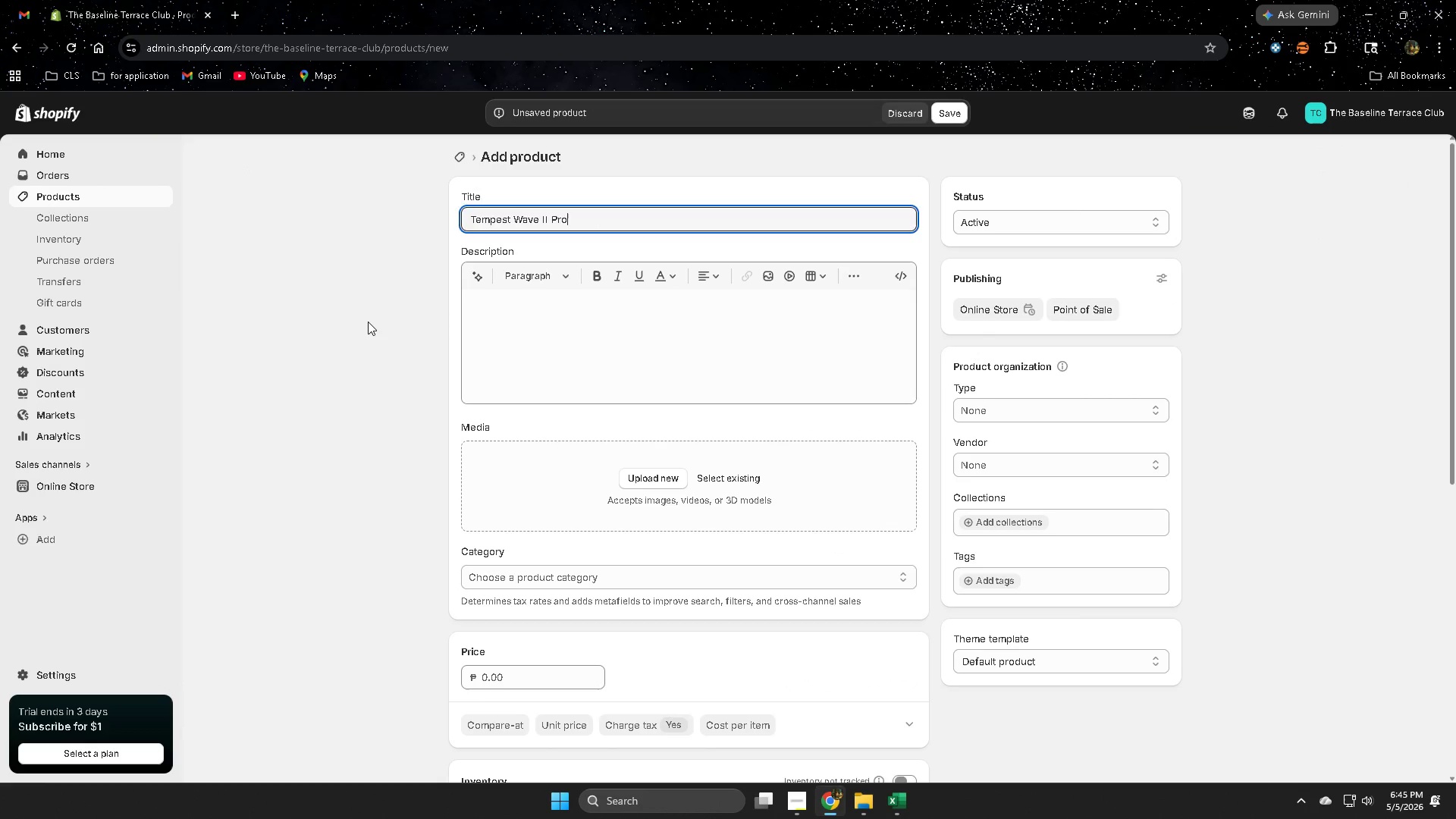 
left_click([368, 322])
 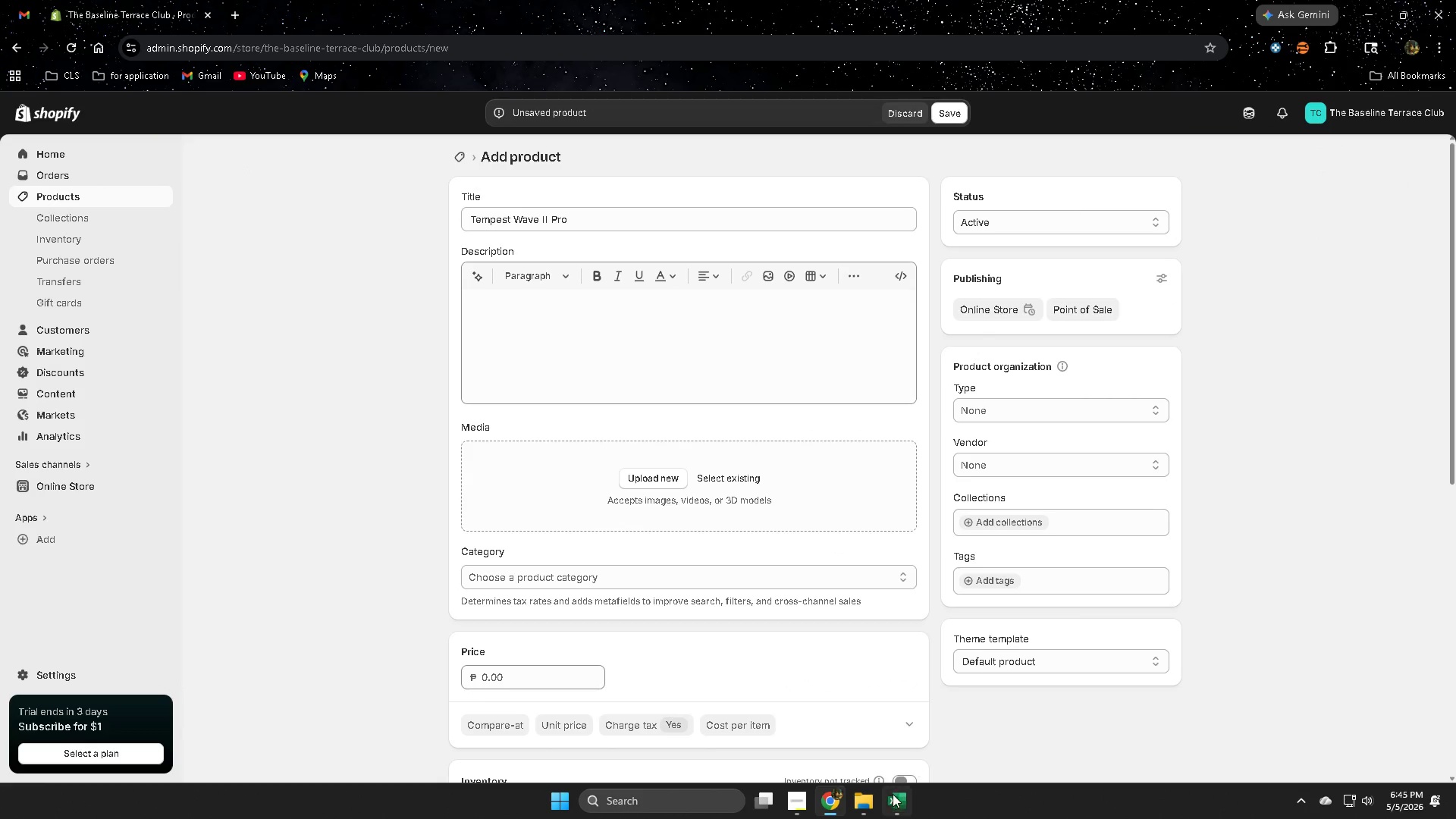 
left_click([897, 799])
 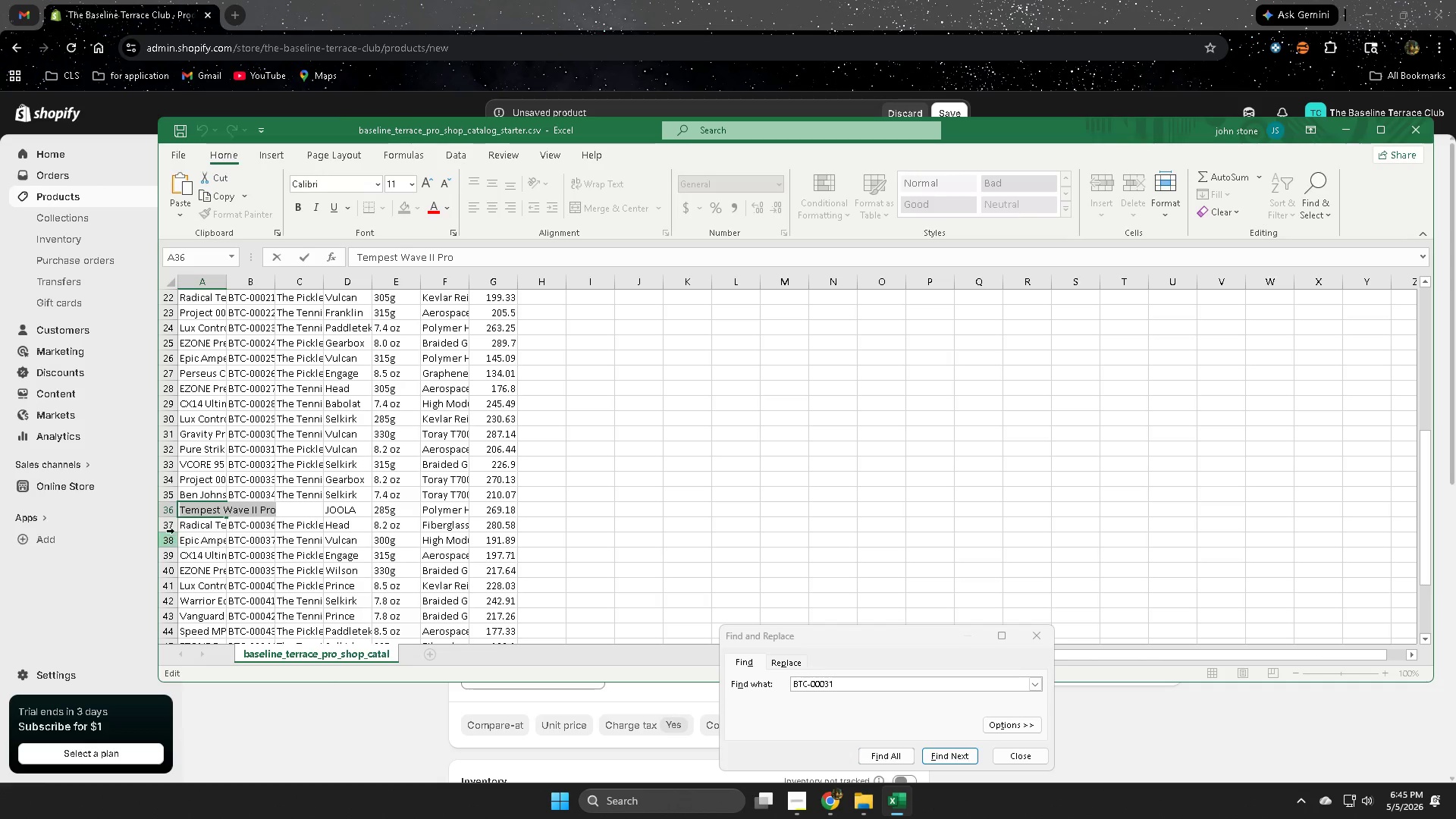 
left_click([168, 511])
 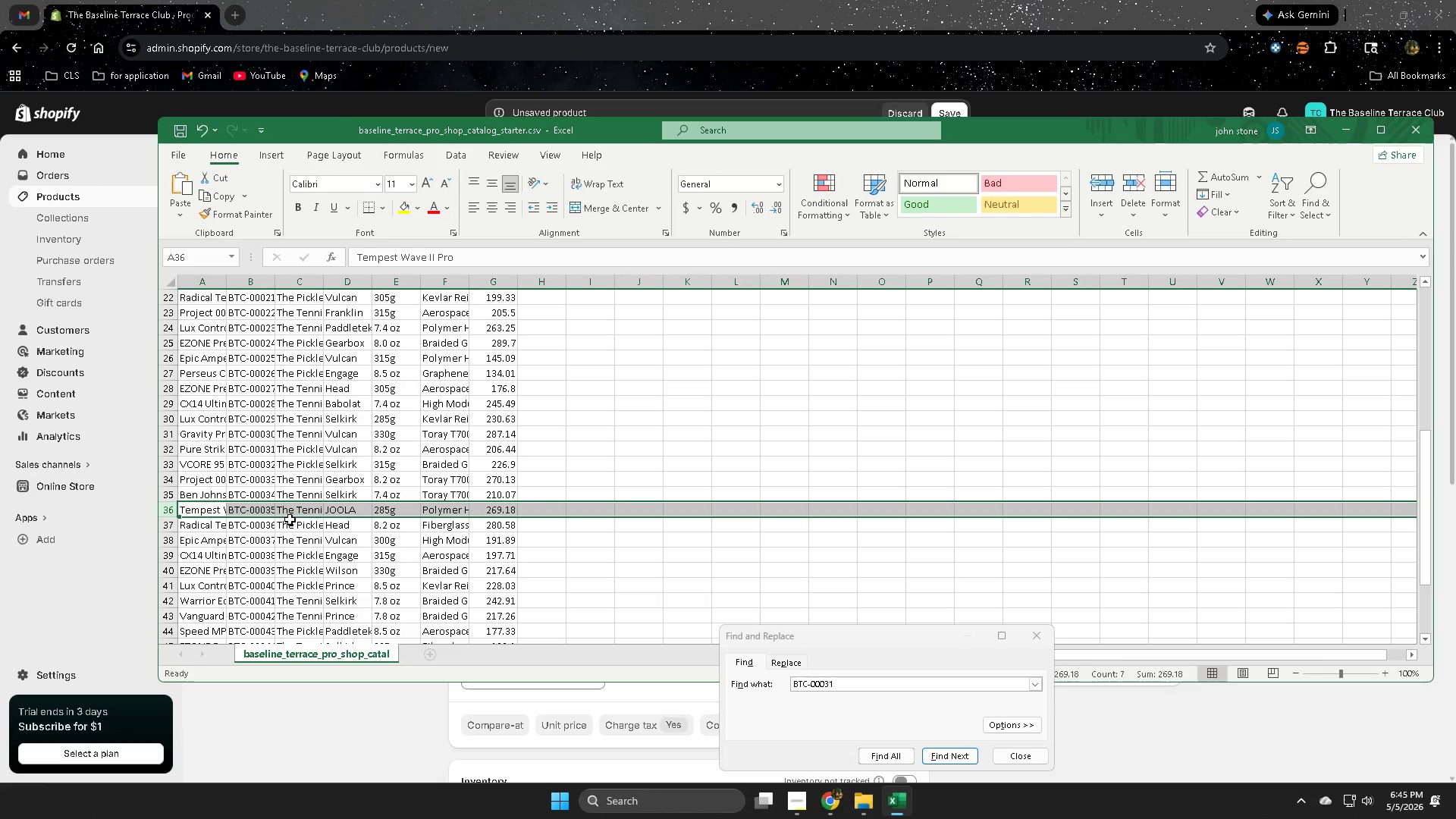 
double_click([309, 515])
 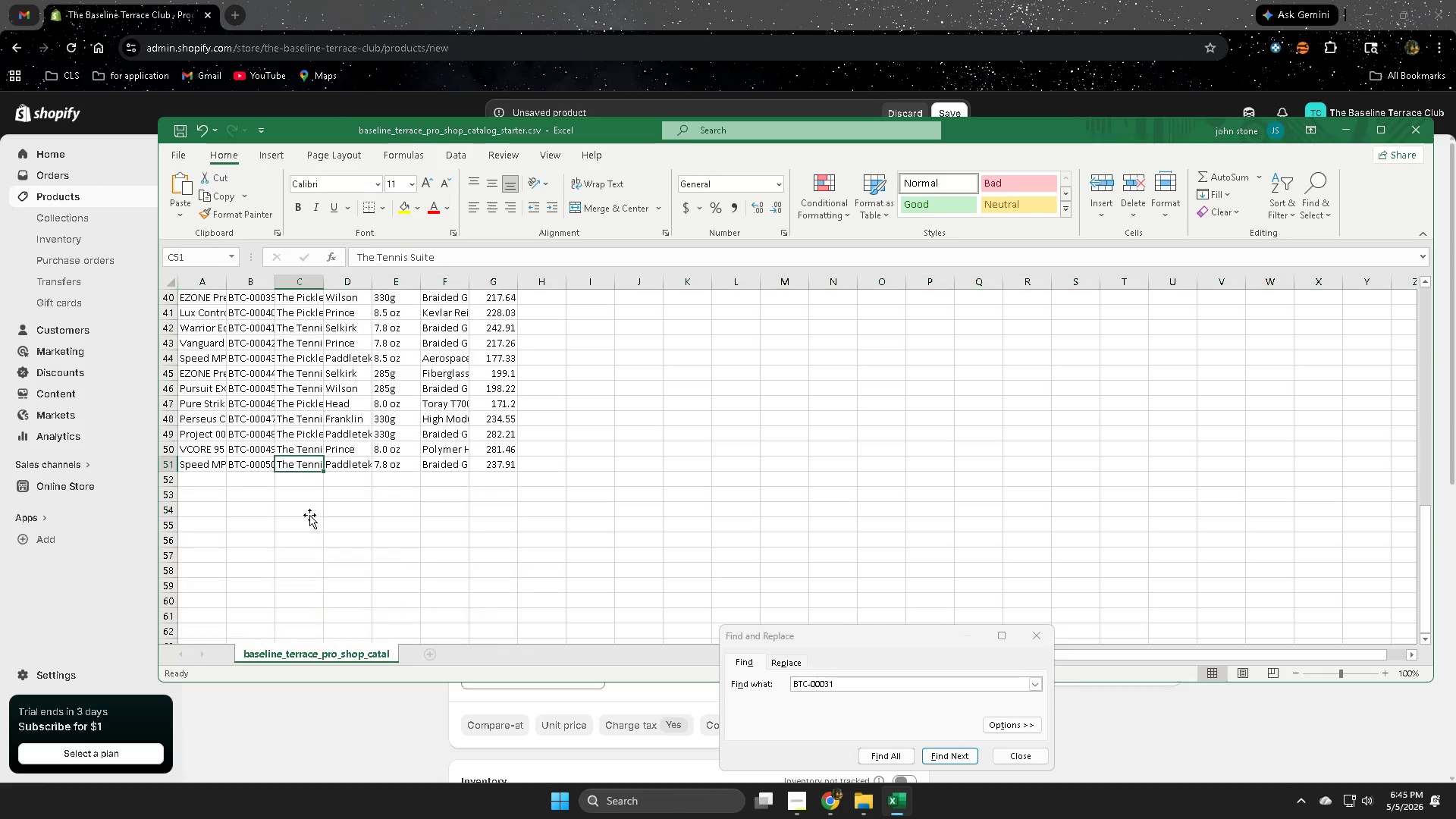 
triple_click([309, 515])
 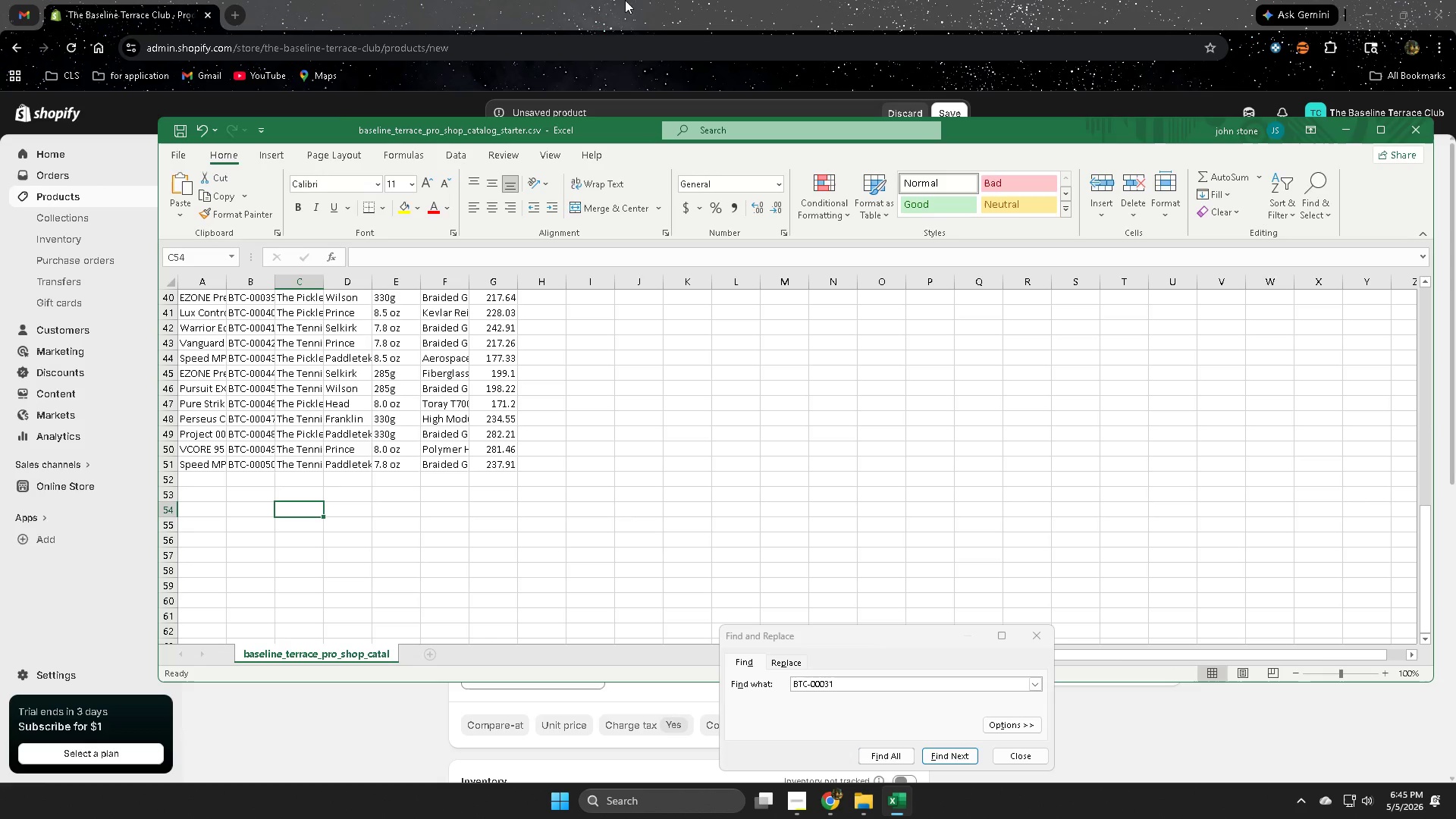 
left_click([1045, 640])
 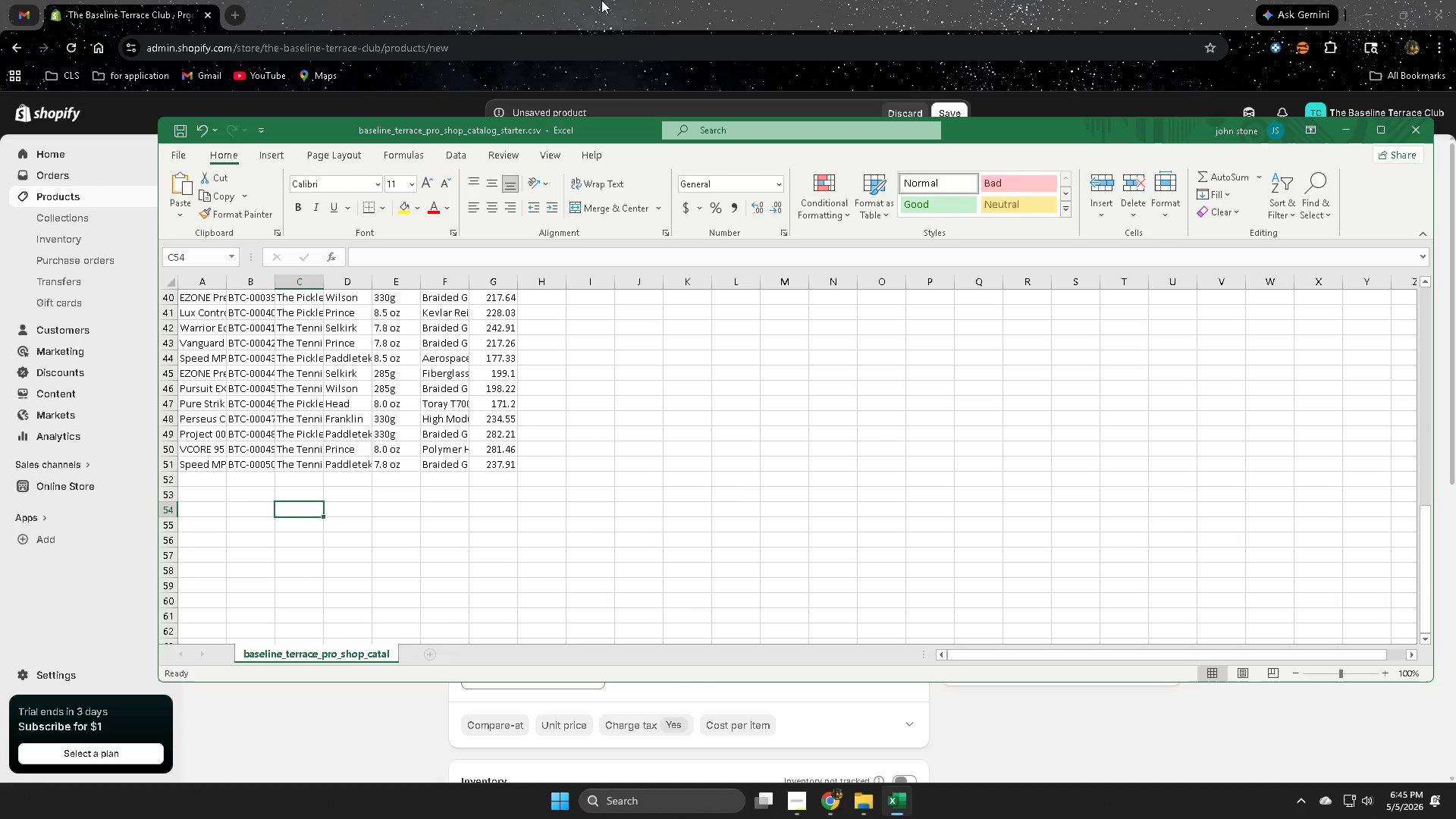 
left_click([608, 0])
 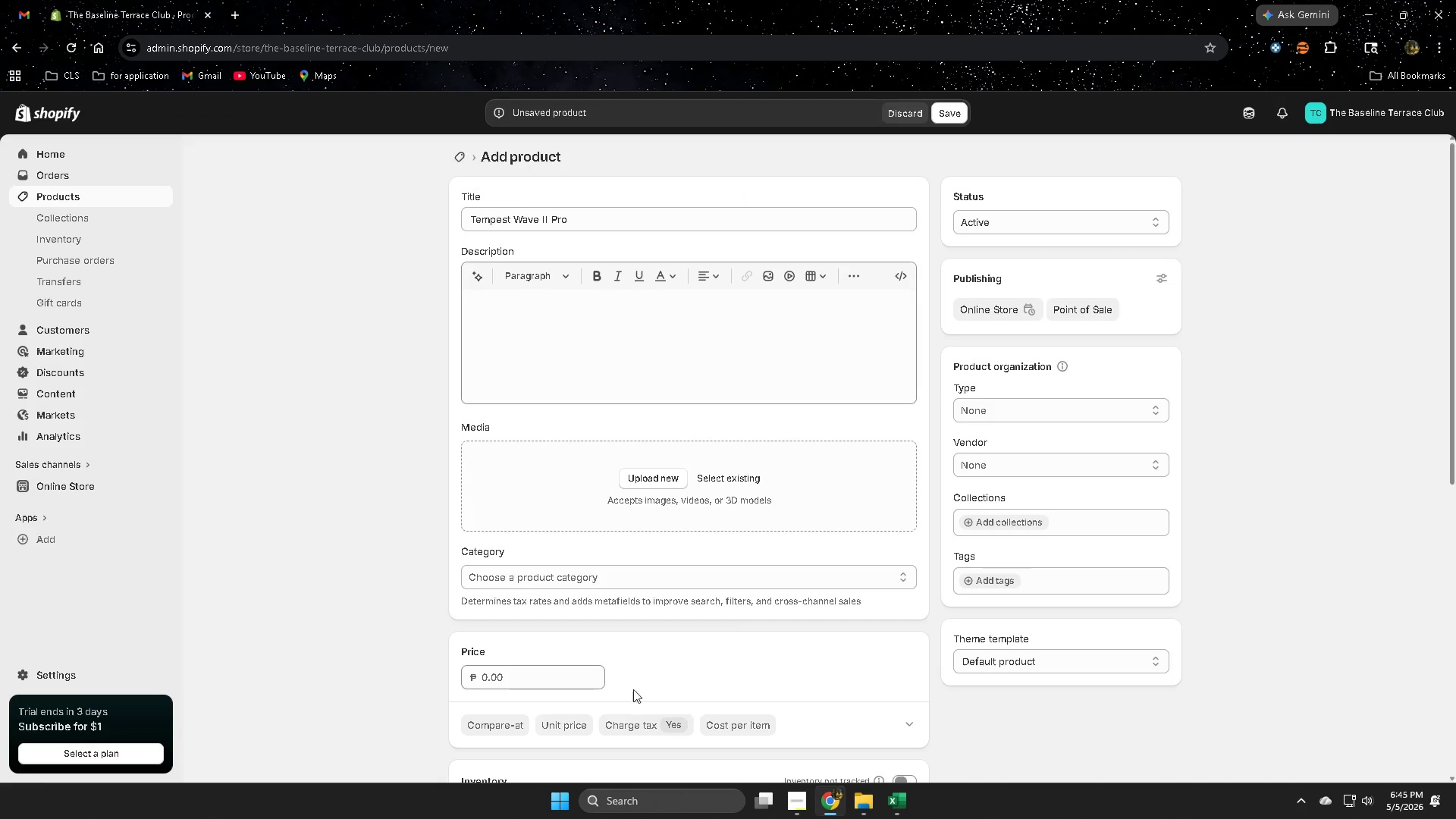 
scroll: coordinate [665, 661], scroll_direction: down, amount: 2.0
 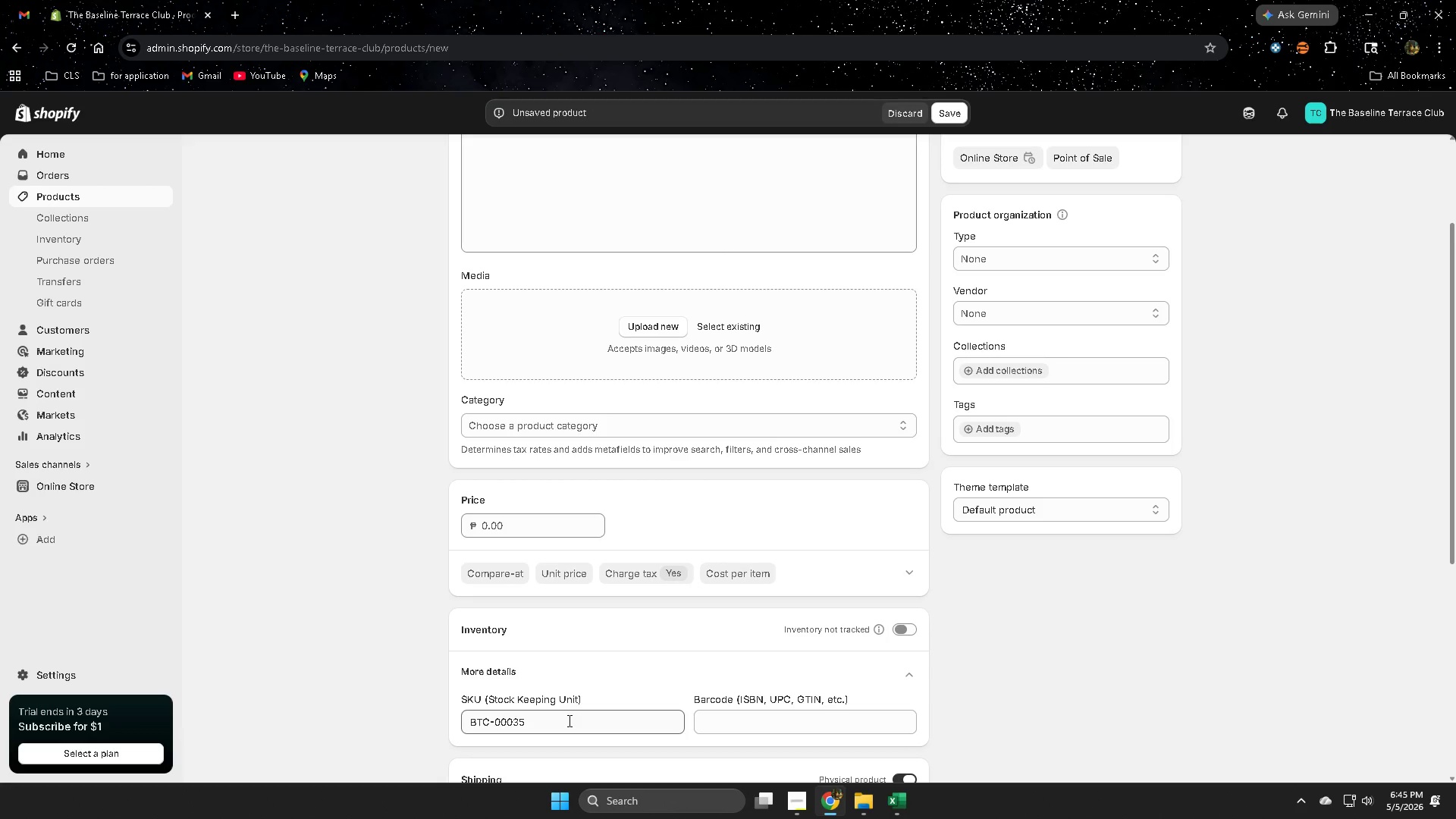 
double_click([566, 721])
 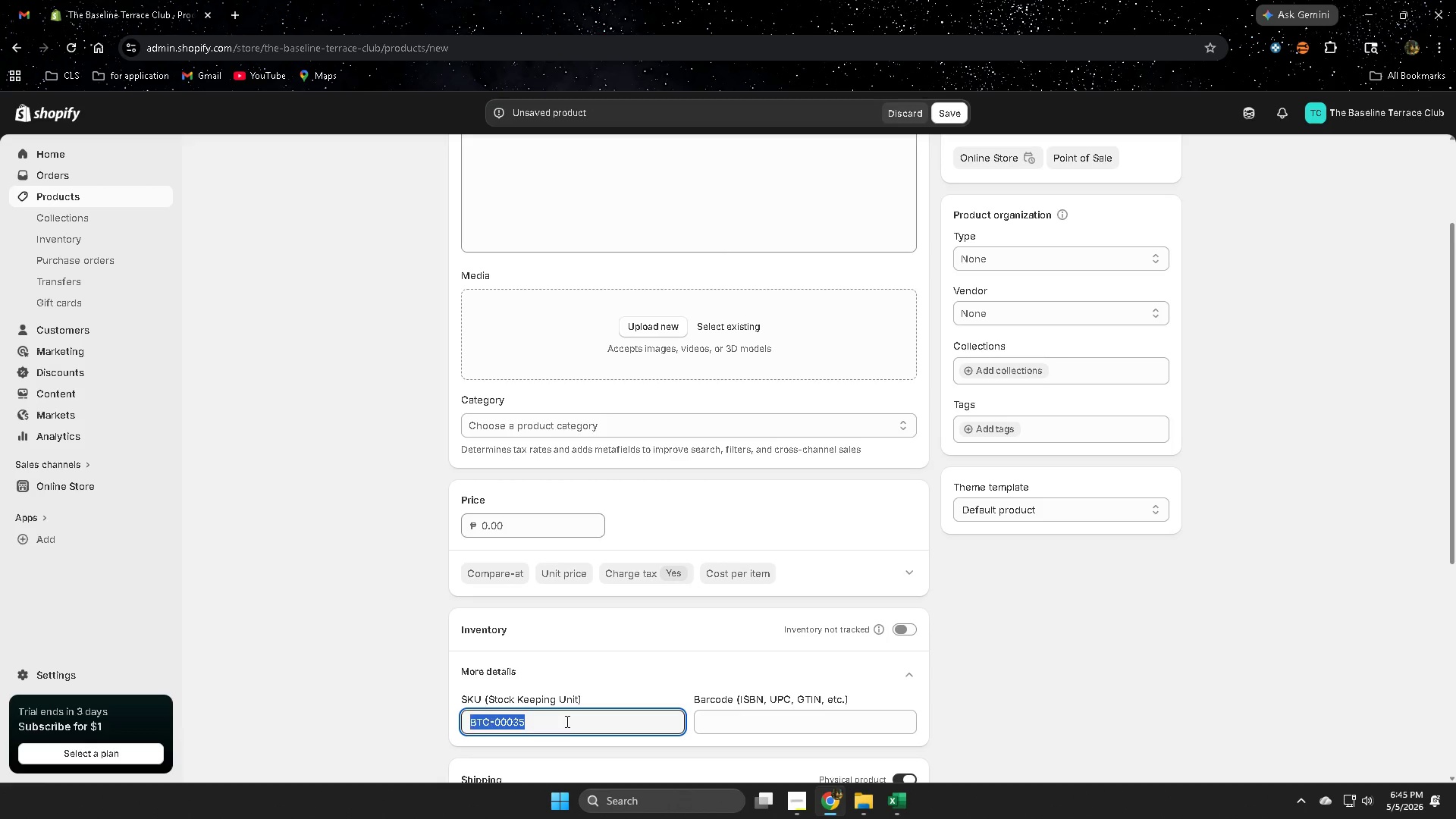 
triple_click([566, 721])
 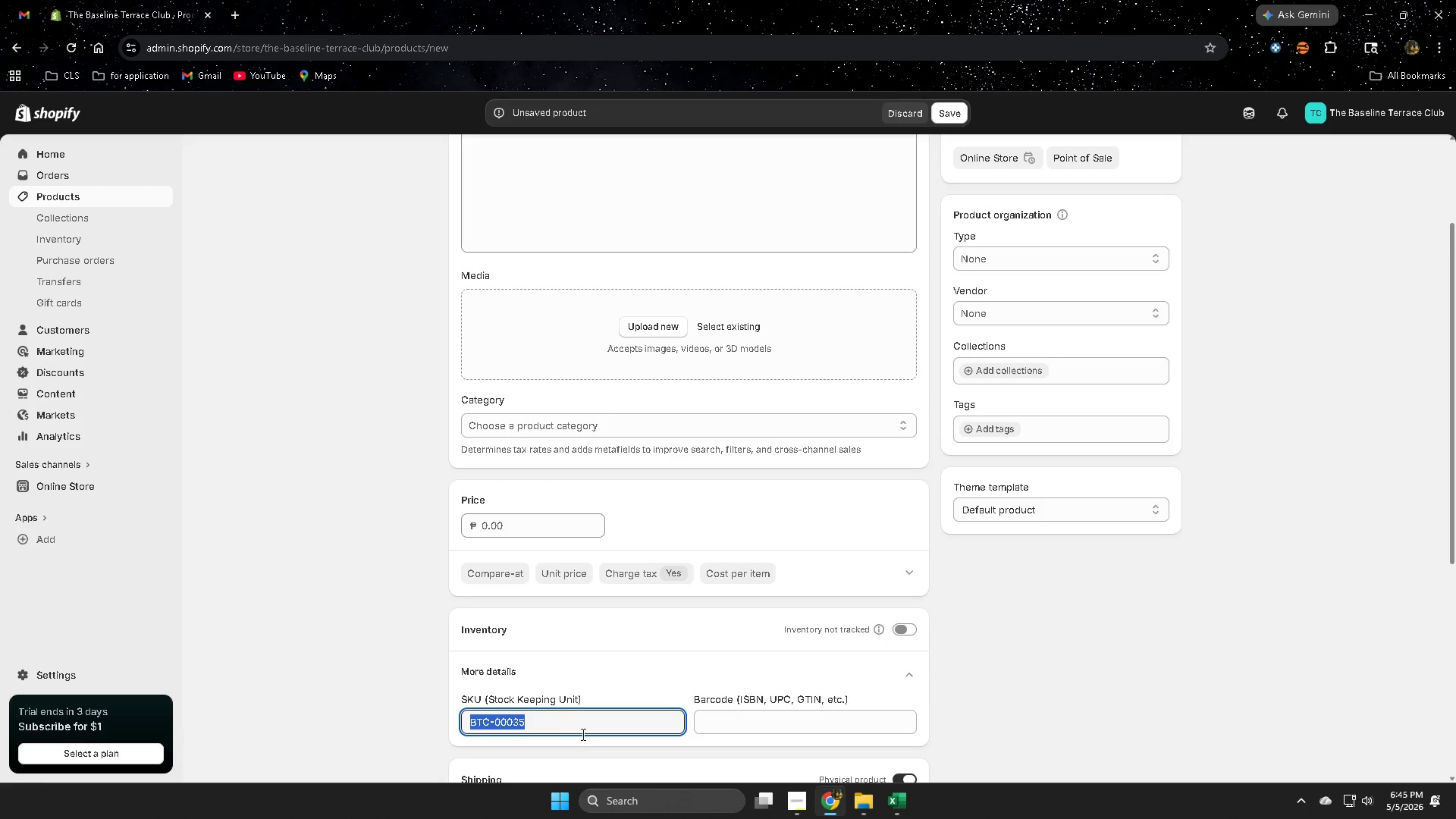 
key(Control+ControlLeft)
 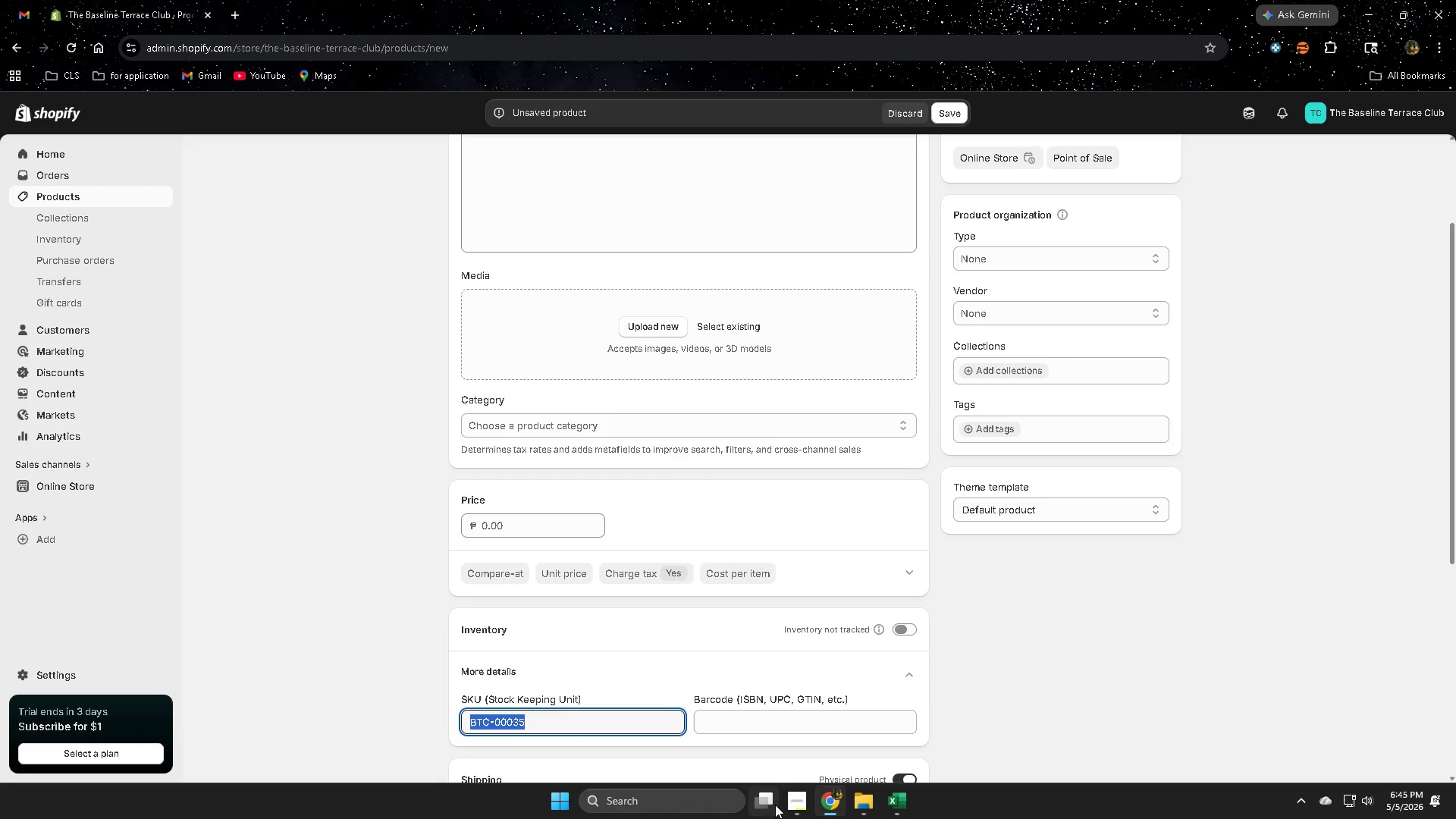 
key(Control+C)
 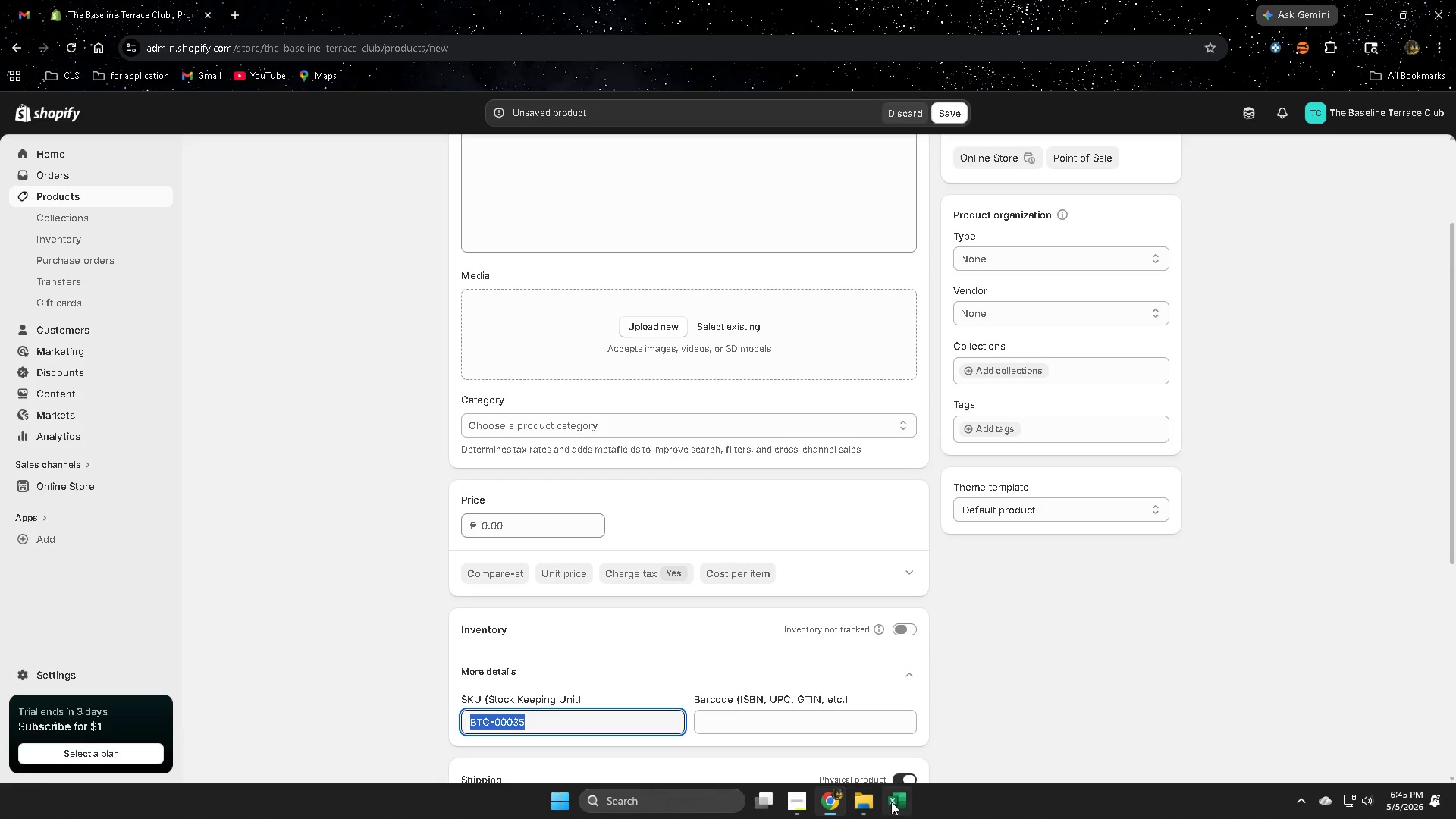 
left_click([892, 802])
 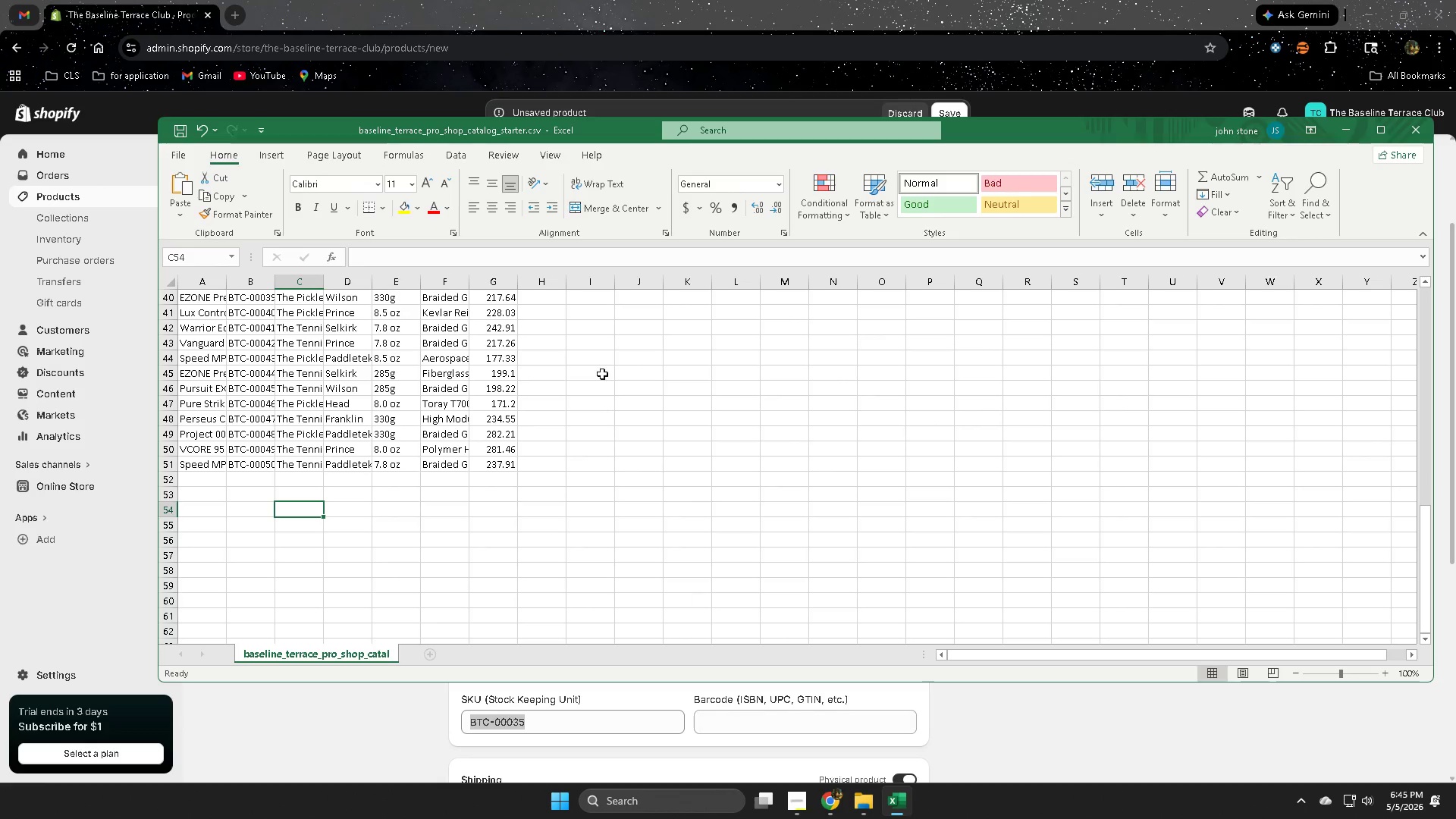 
left_click([610, 350])
 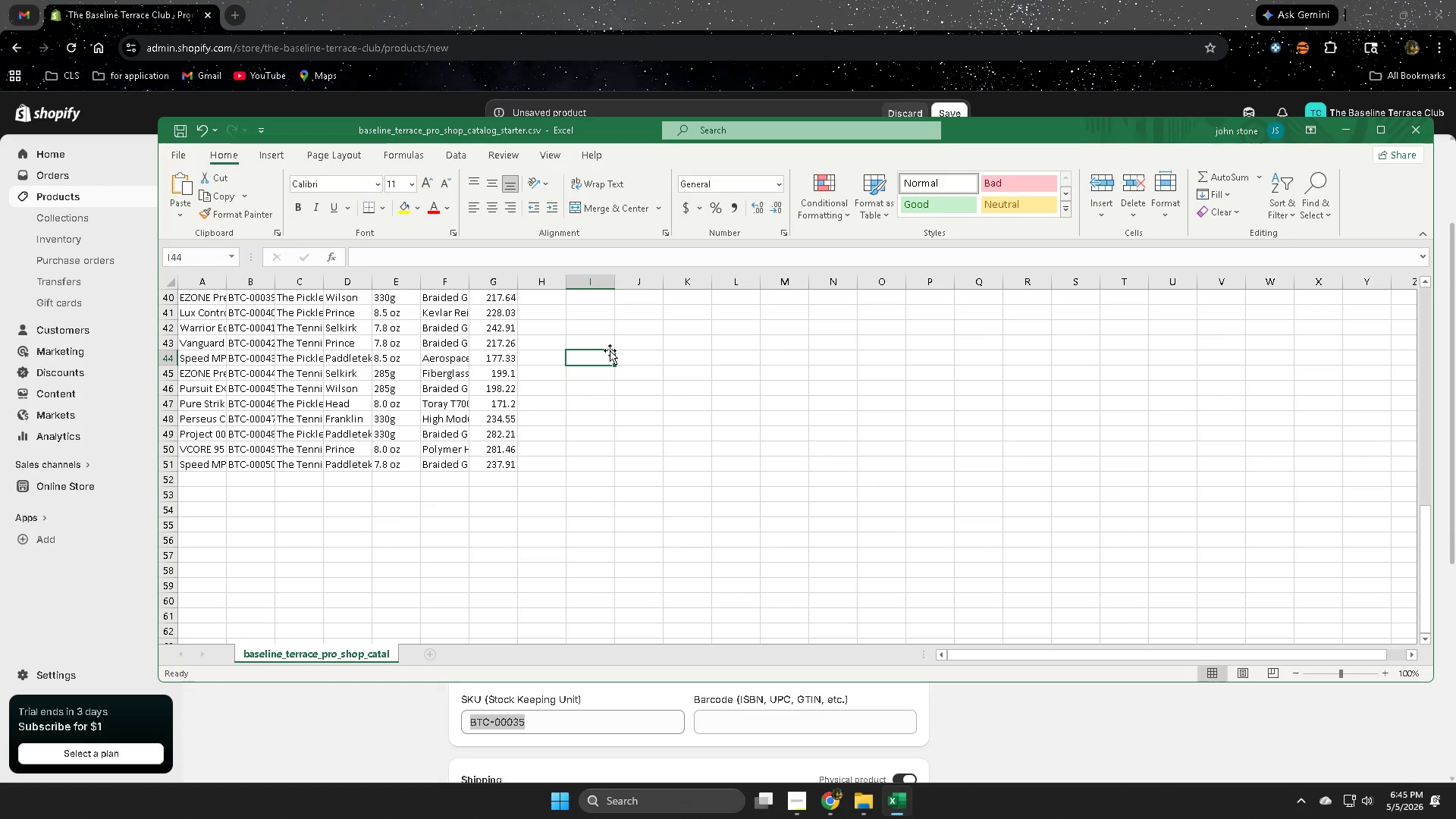 
key(Control+F)
 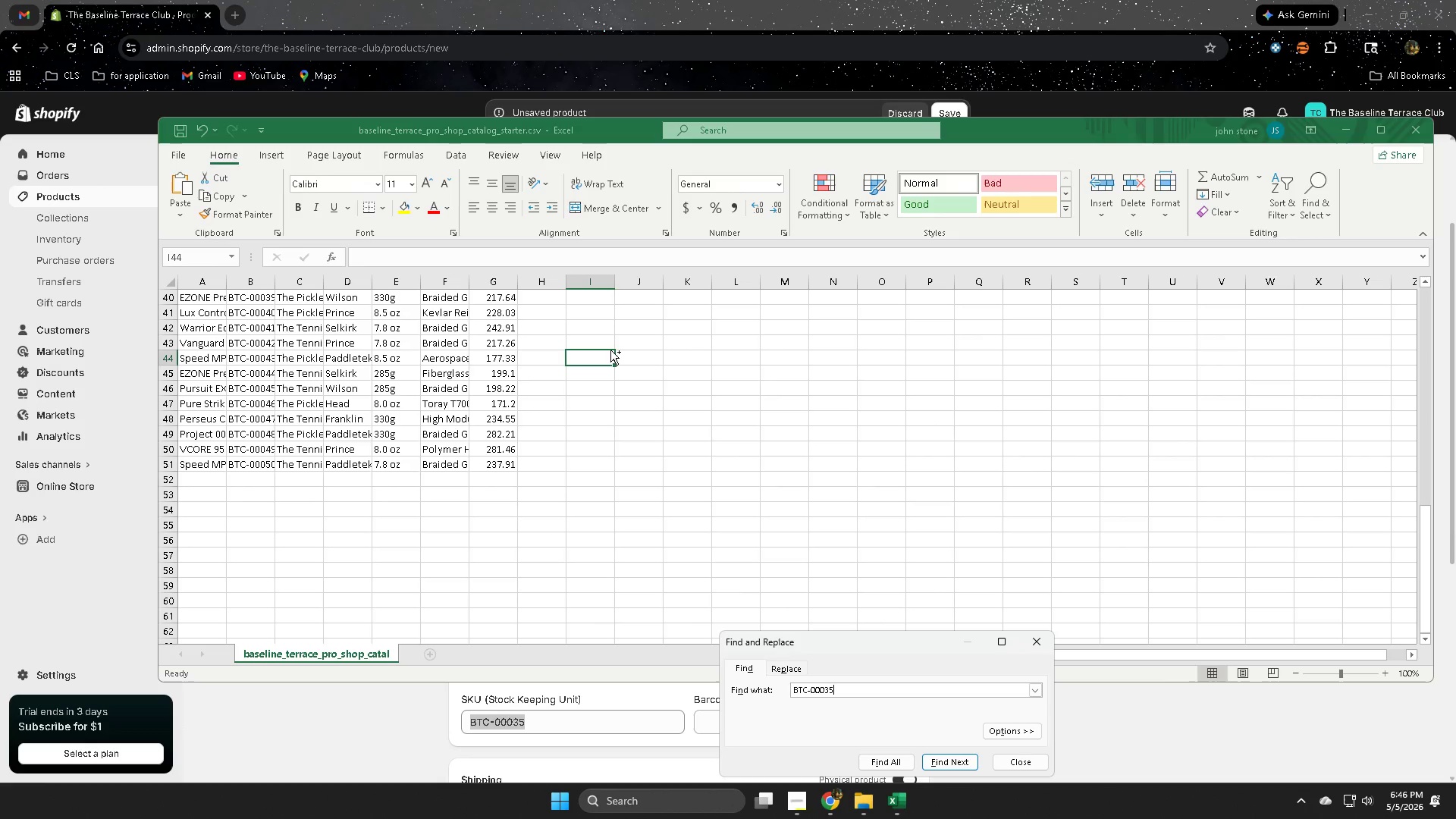 
key(Control+V)
 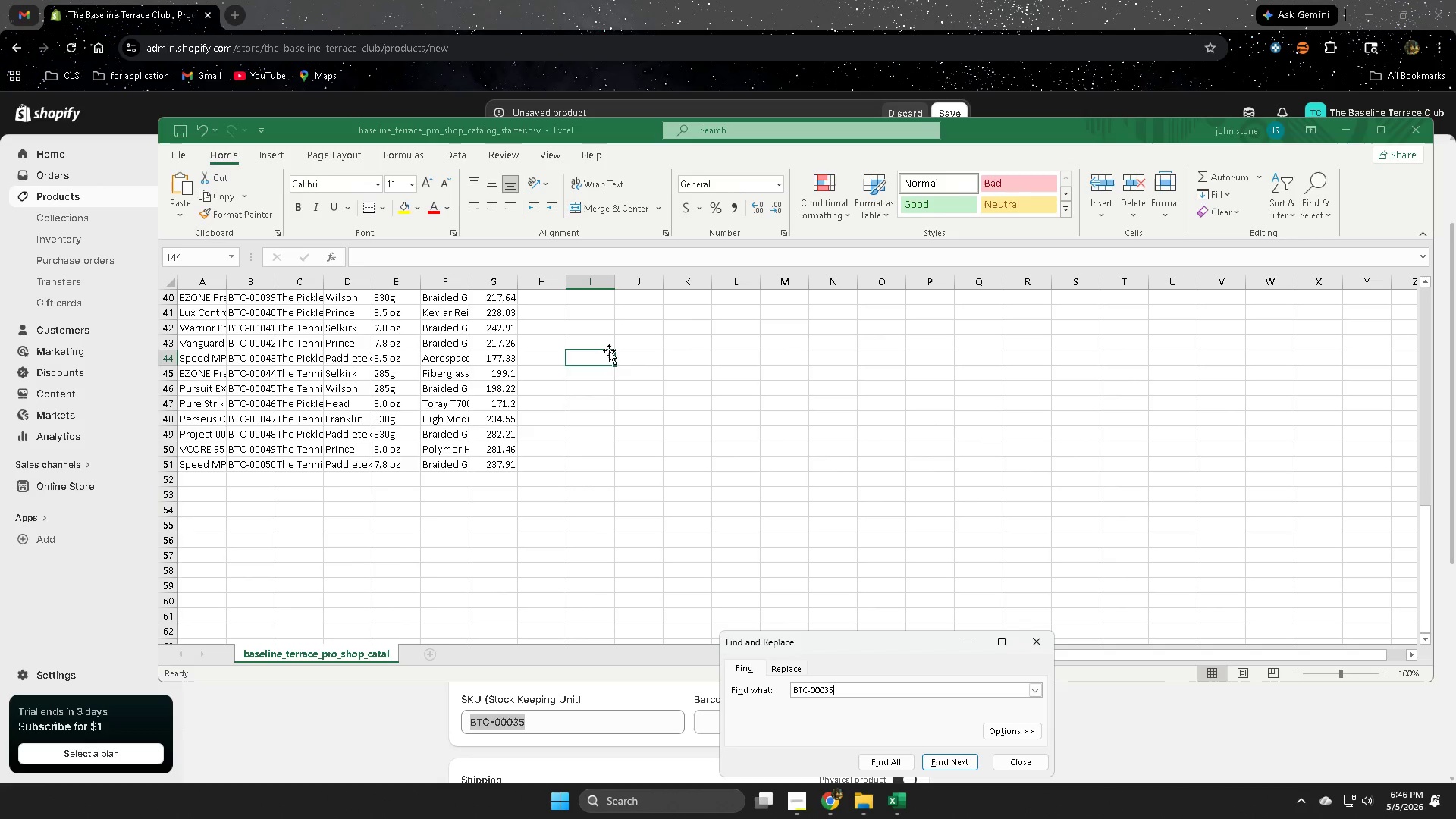 
key(Enter)
 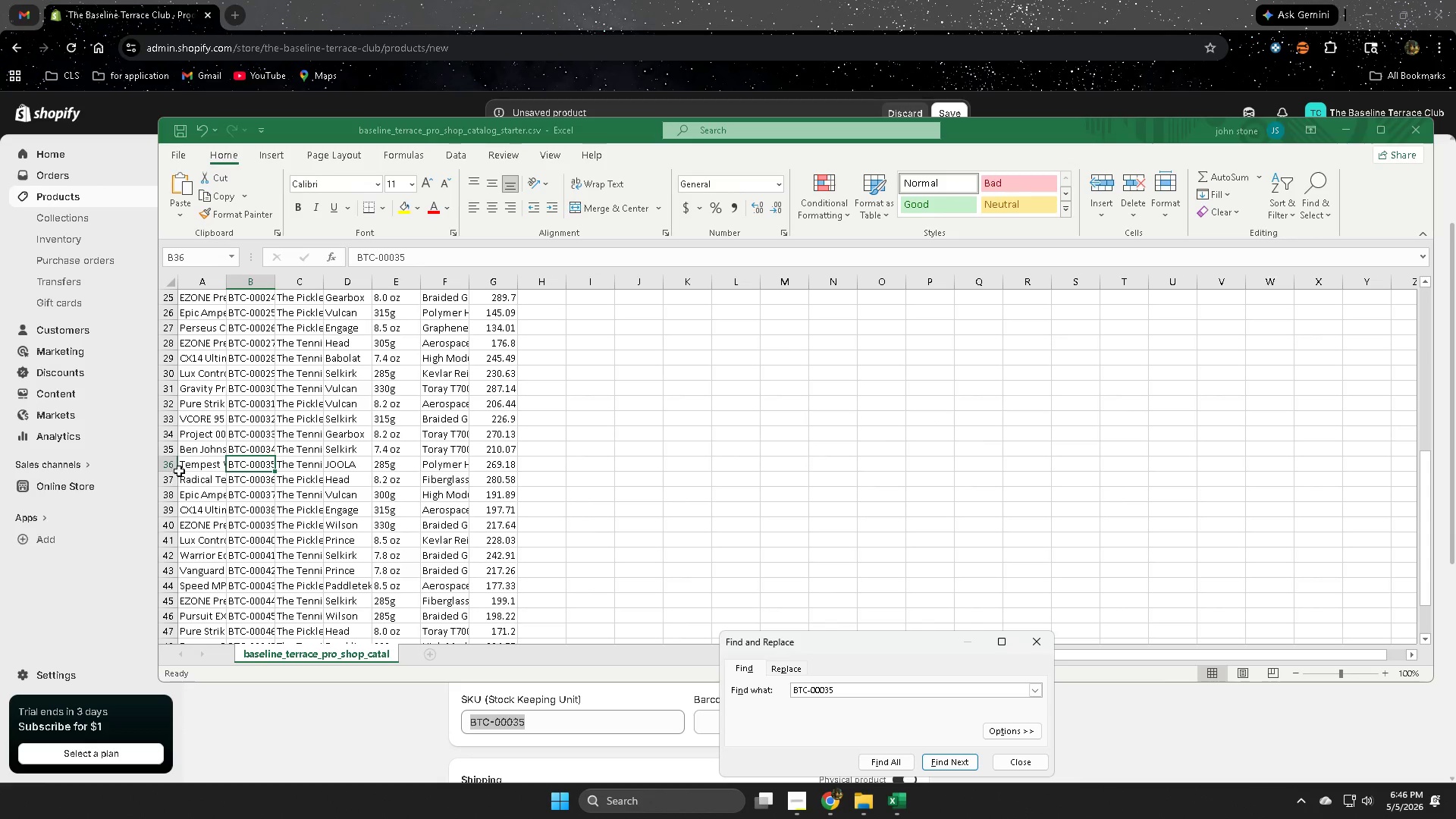 
left_click([528, 0])
 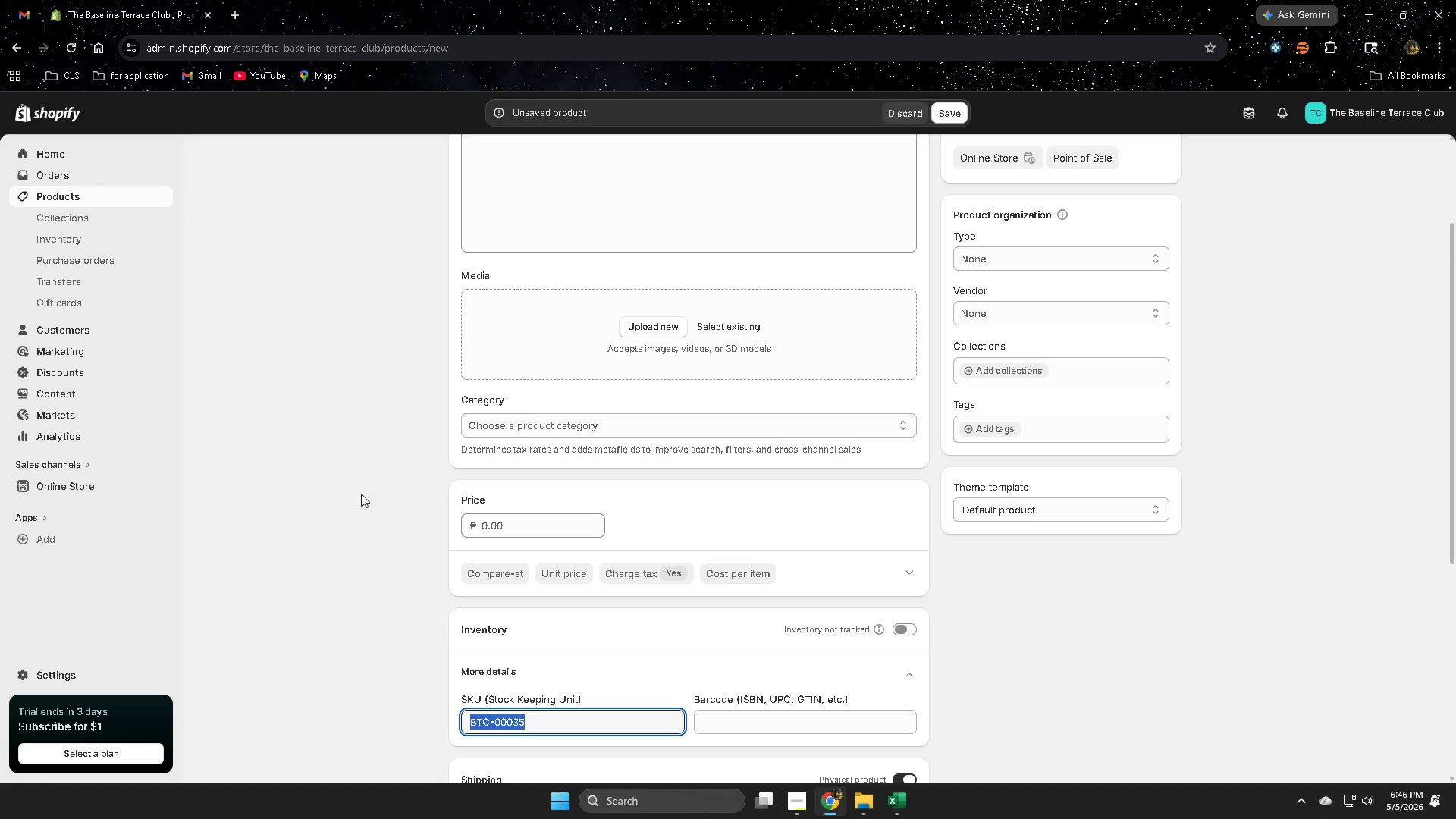 
scroll: coordinate [337, 525], scroll_direction: up, amount: 4.0
 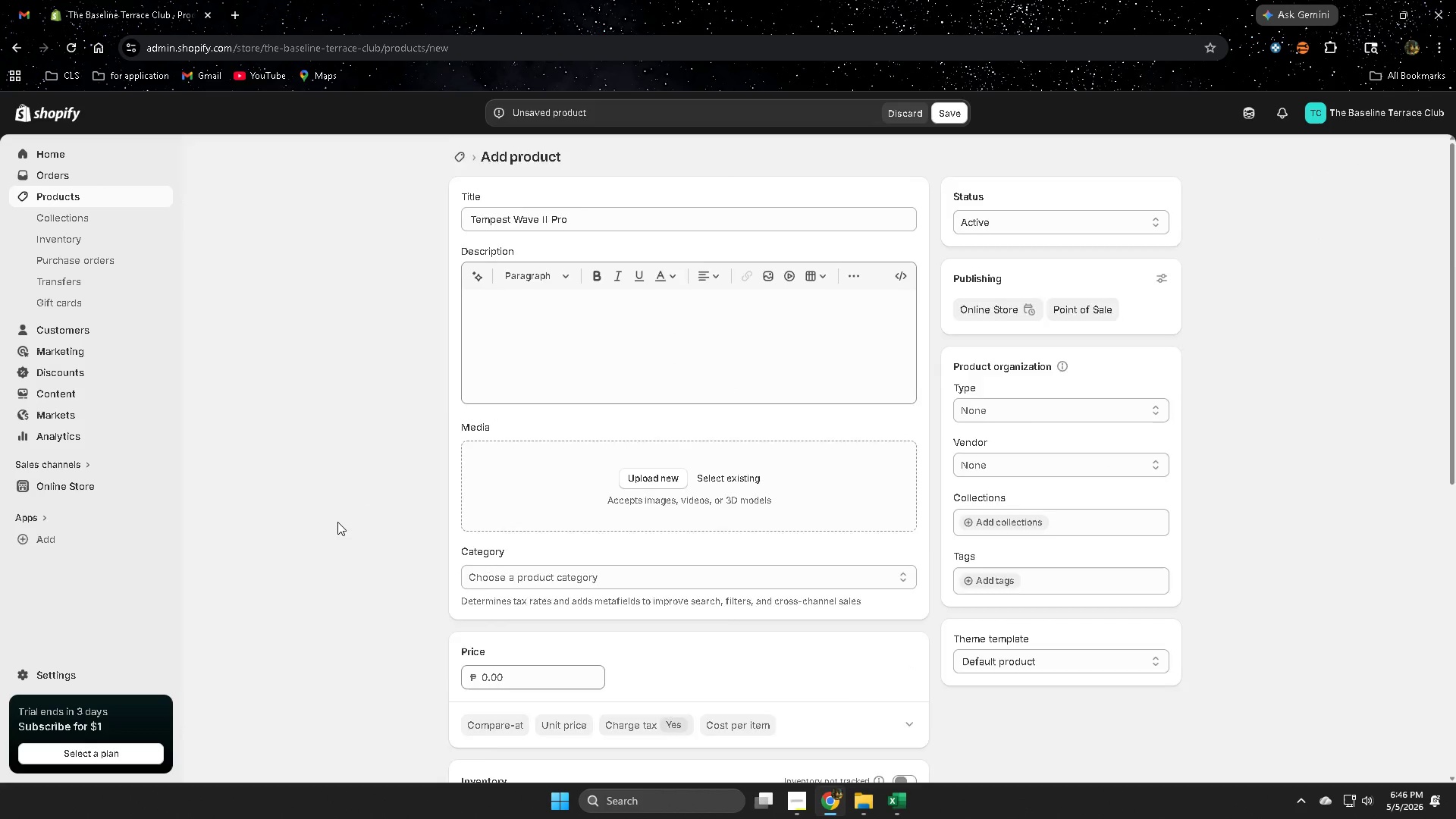 
scroll: coordinate [337, 522], scroll_direction: down, amount: 3.0
 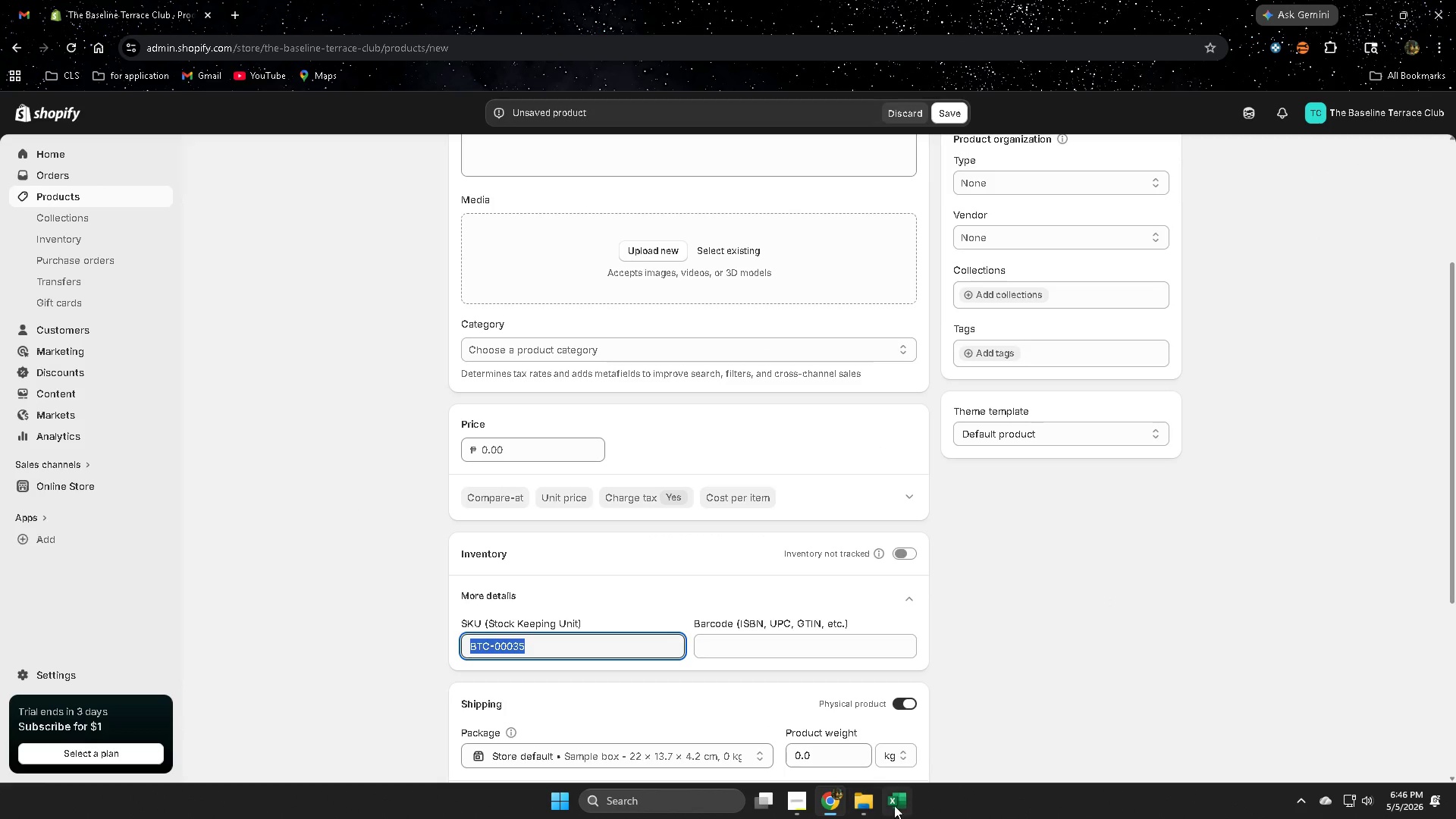 
left_click([903, 805])
 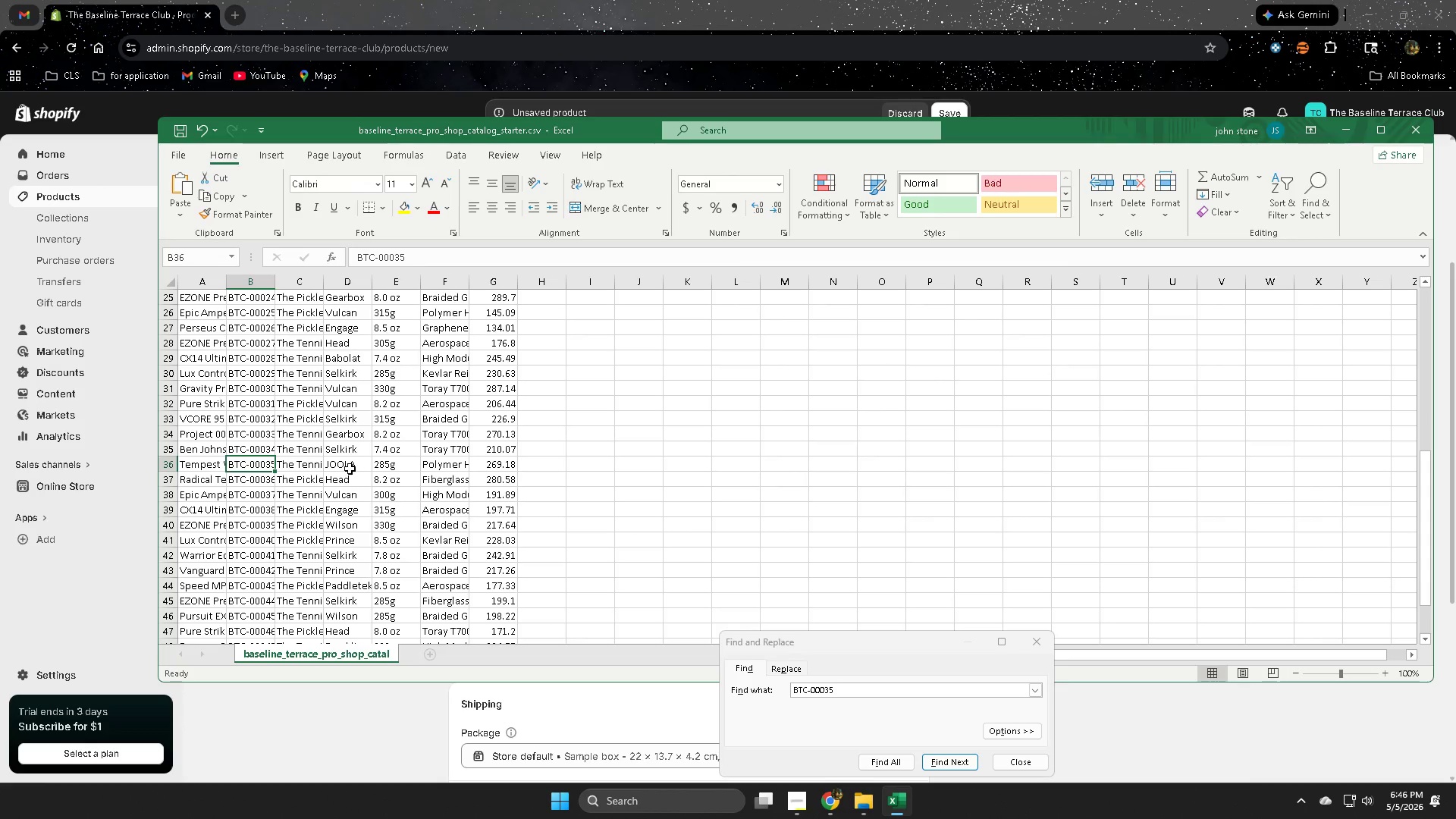 
double_click([350, 466])
 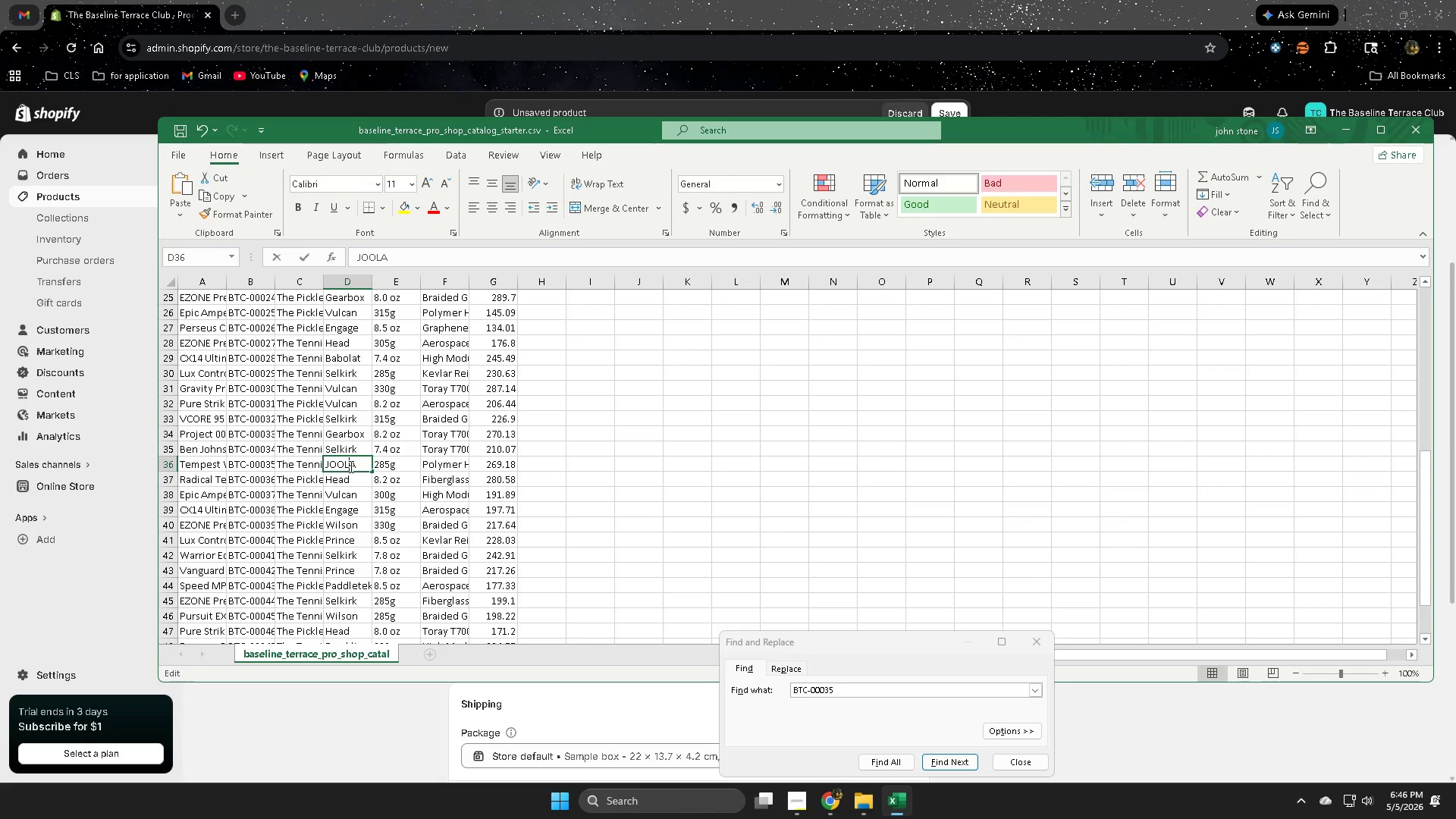 
triple_click([350, 466])
 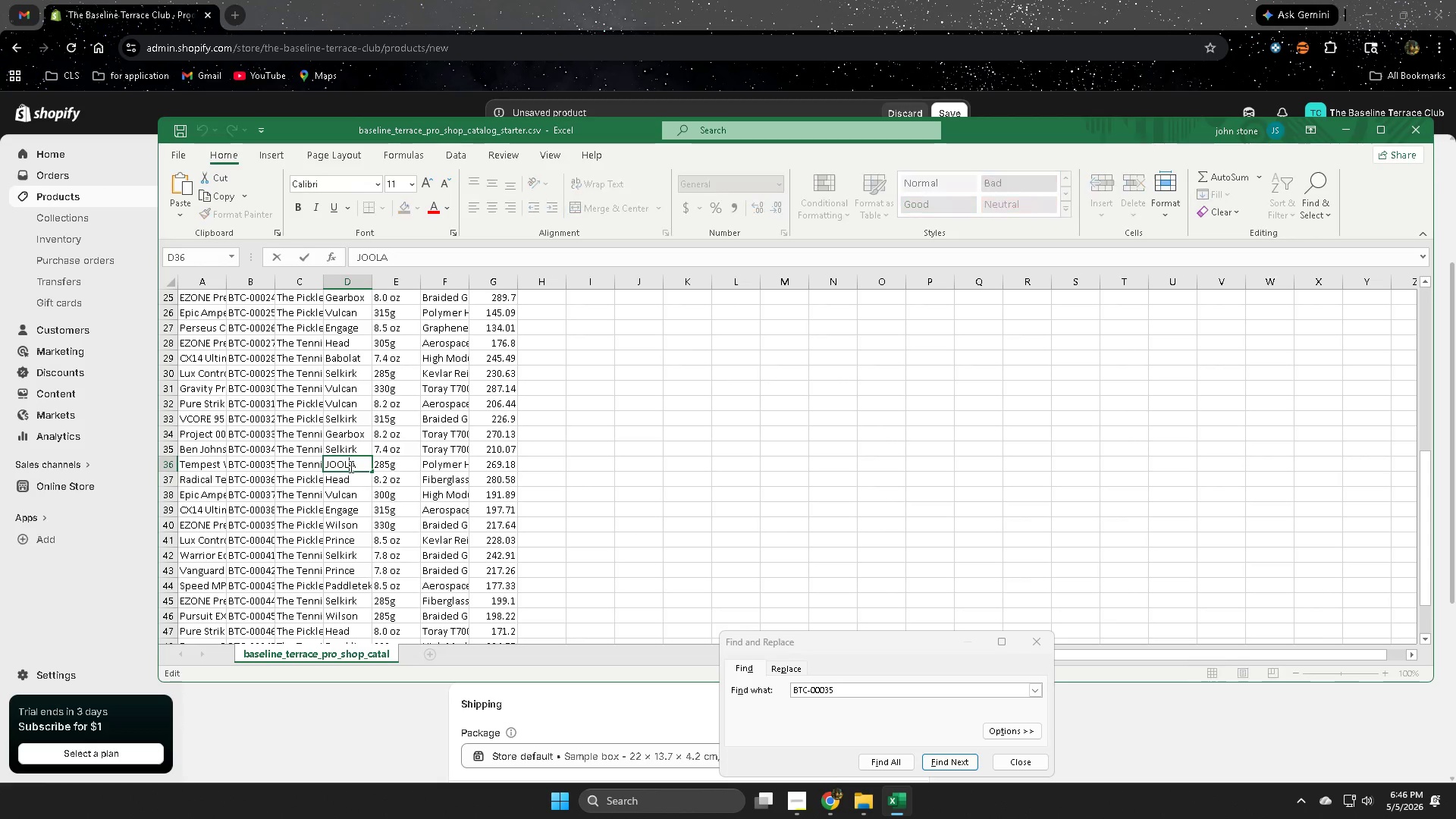 
triple_click([350, 466])
 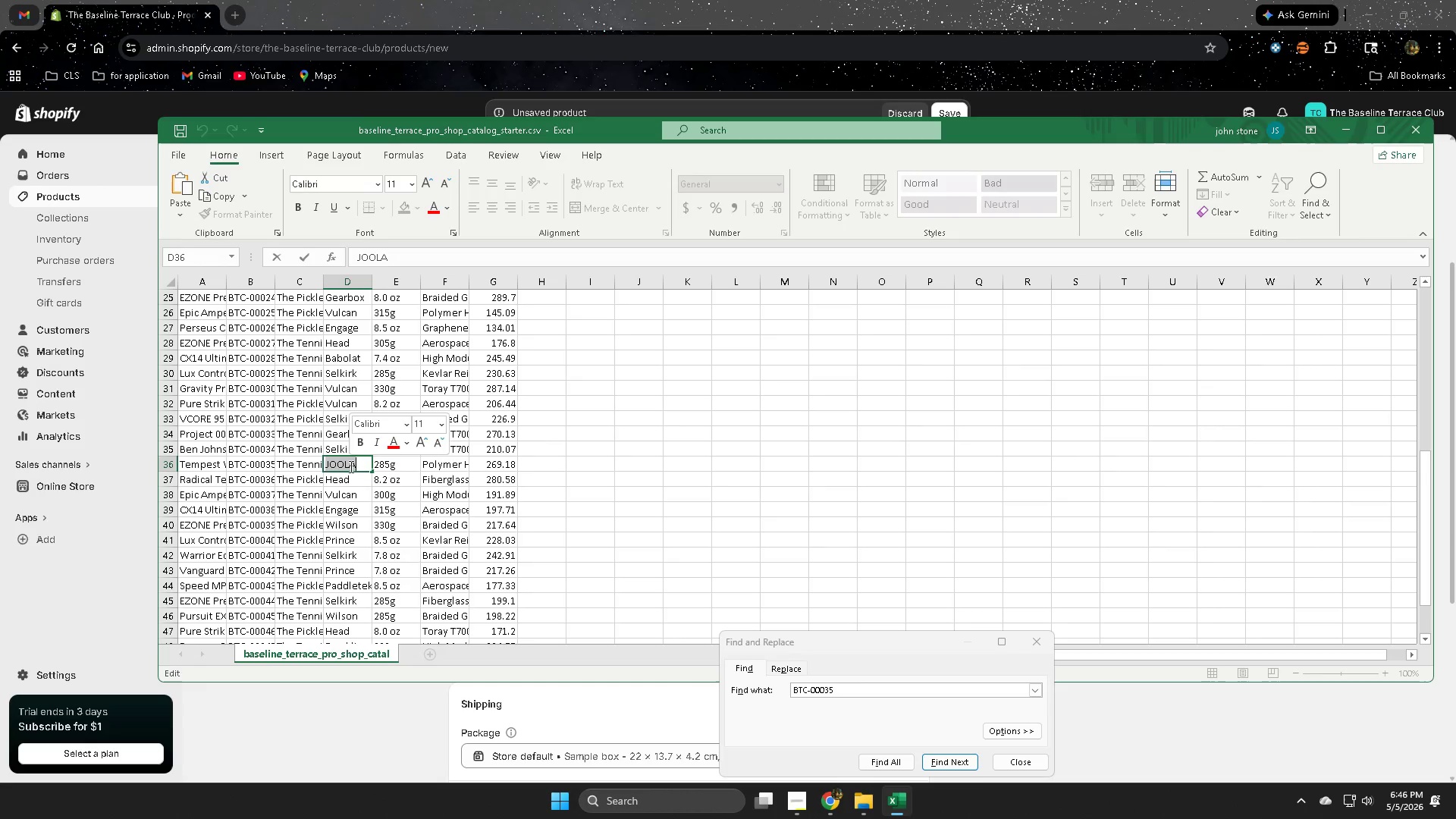 
key(Control+ControlLeft)
 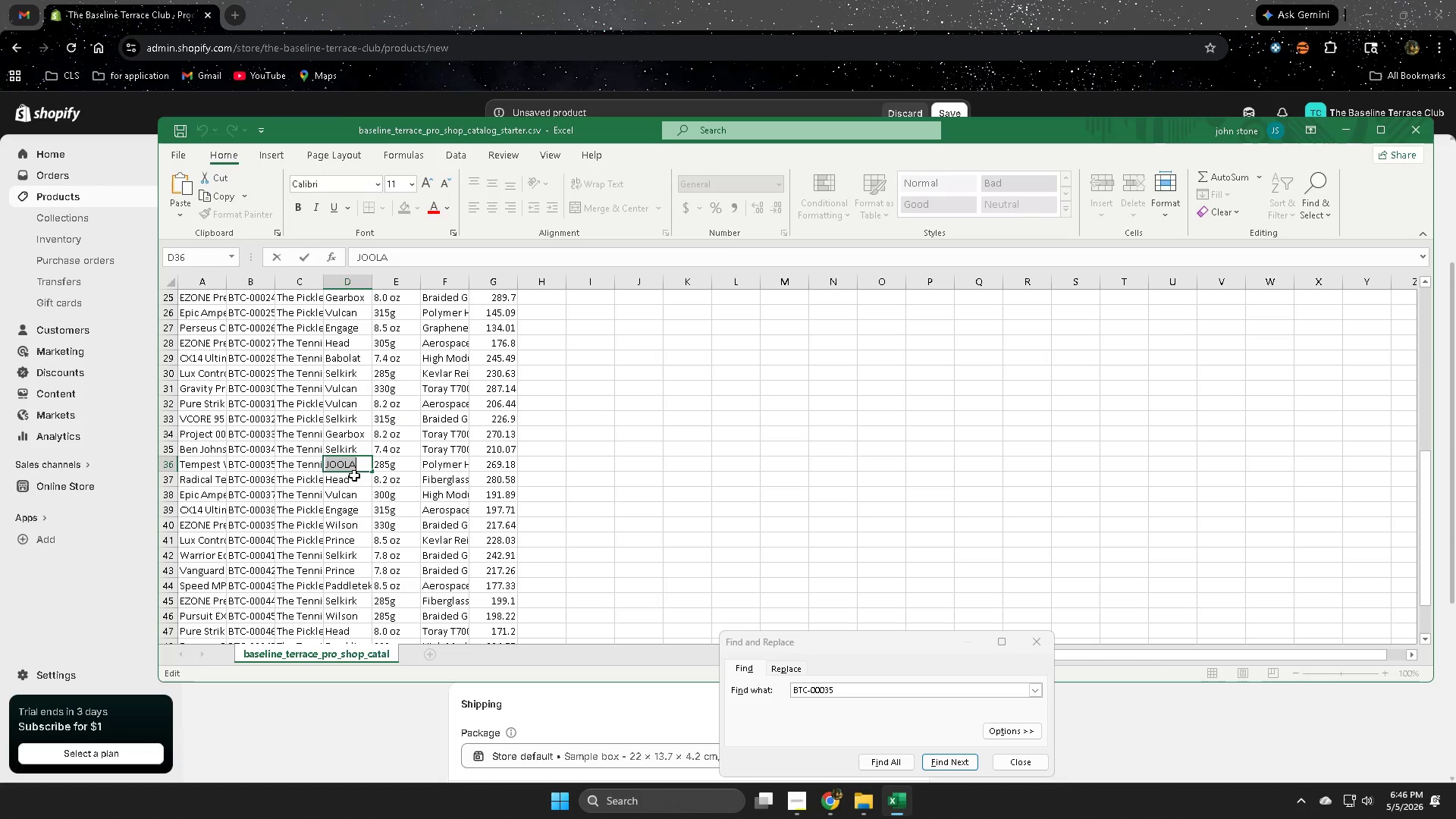 
key(Control+C)
 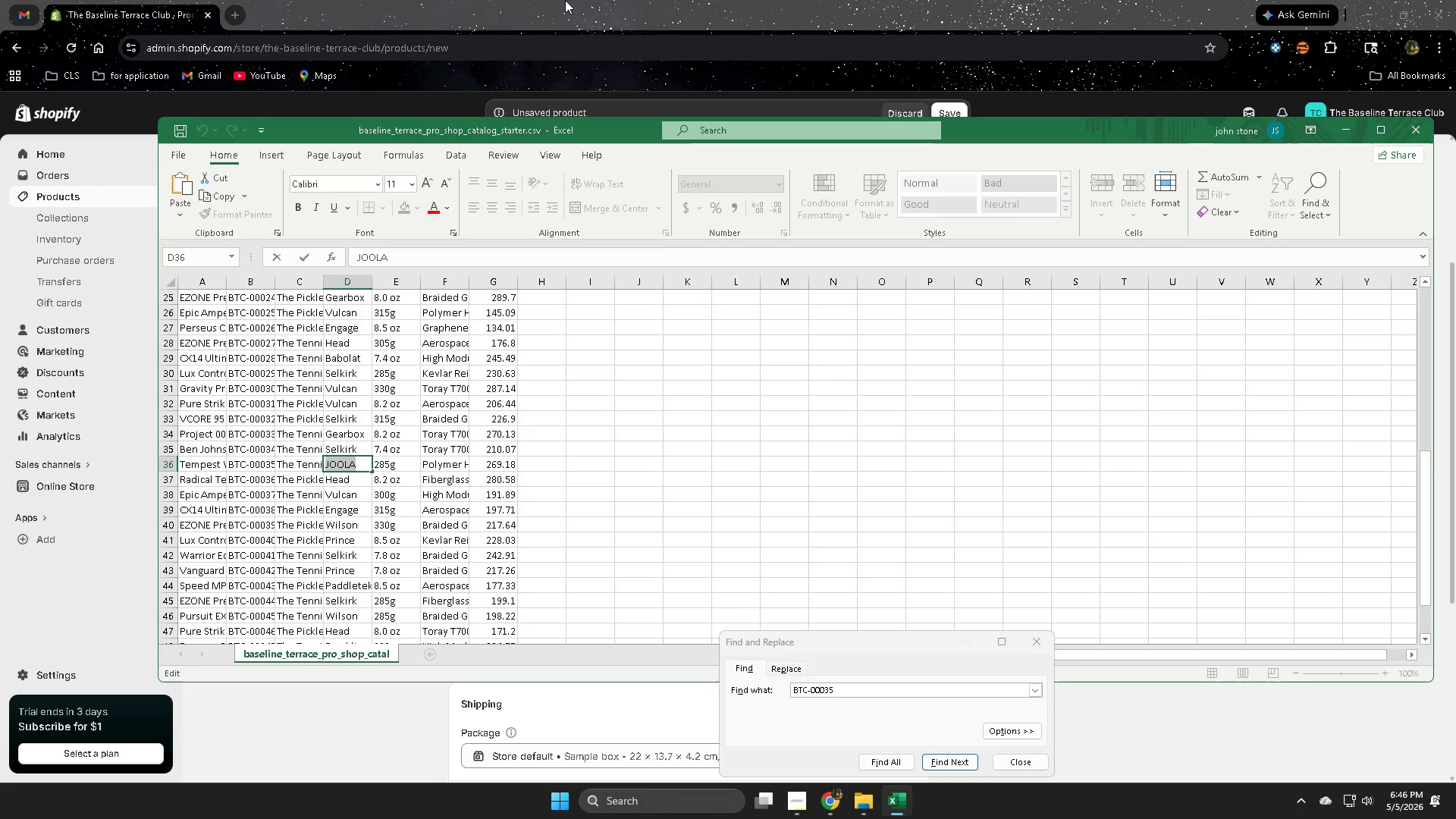 
left_click([565, 0])
 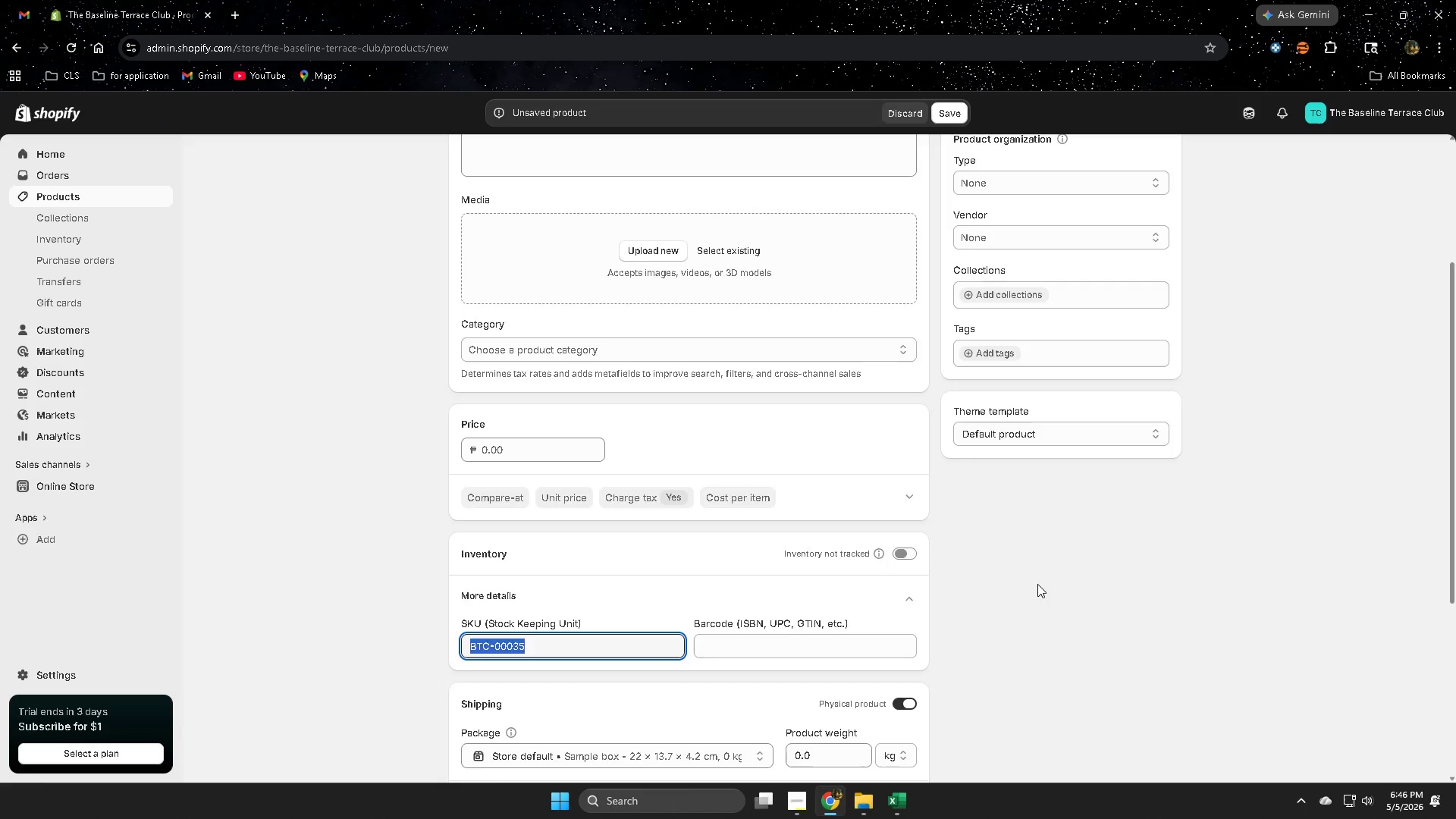 
scroll: coordinate [1037, 581], scroll_direction: up, amount: 2.0
 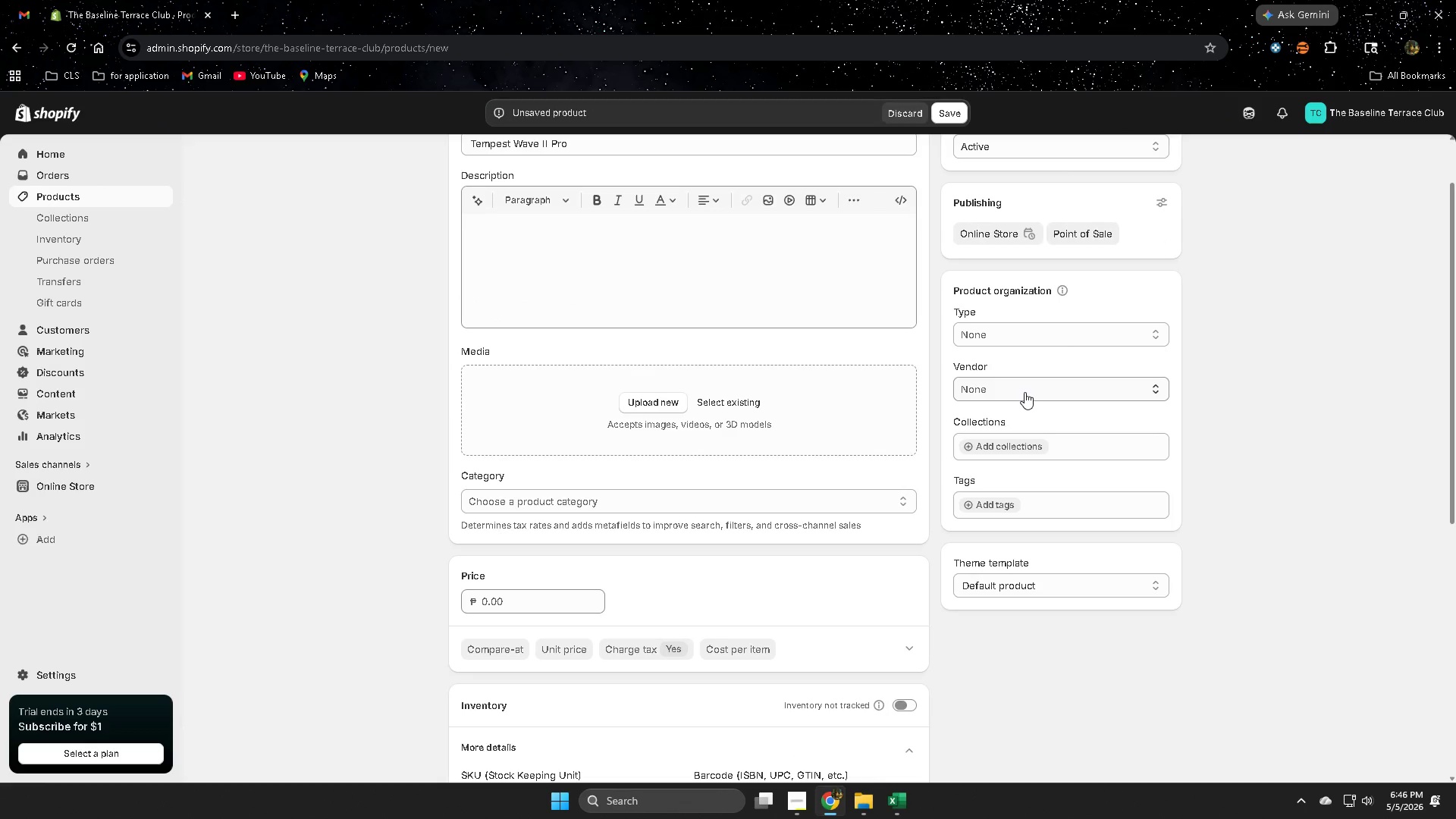 
left_click([1025, 388])
 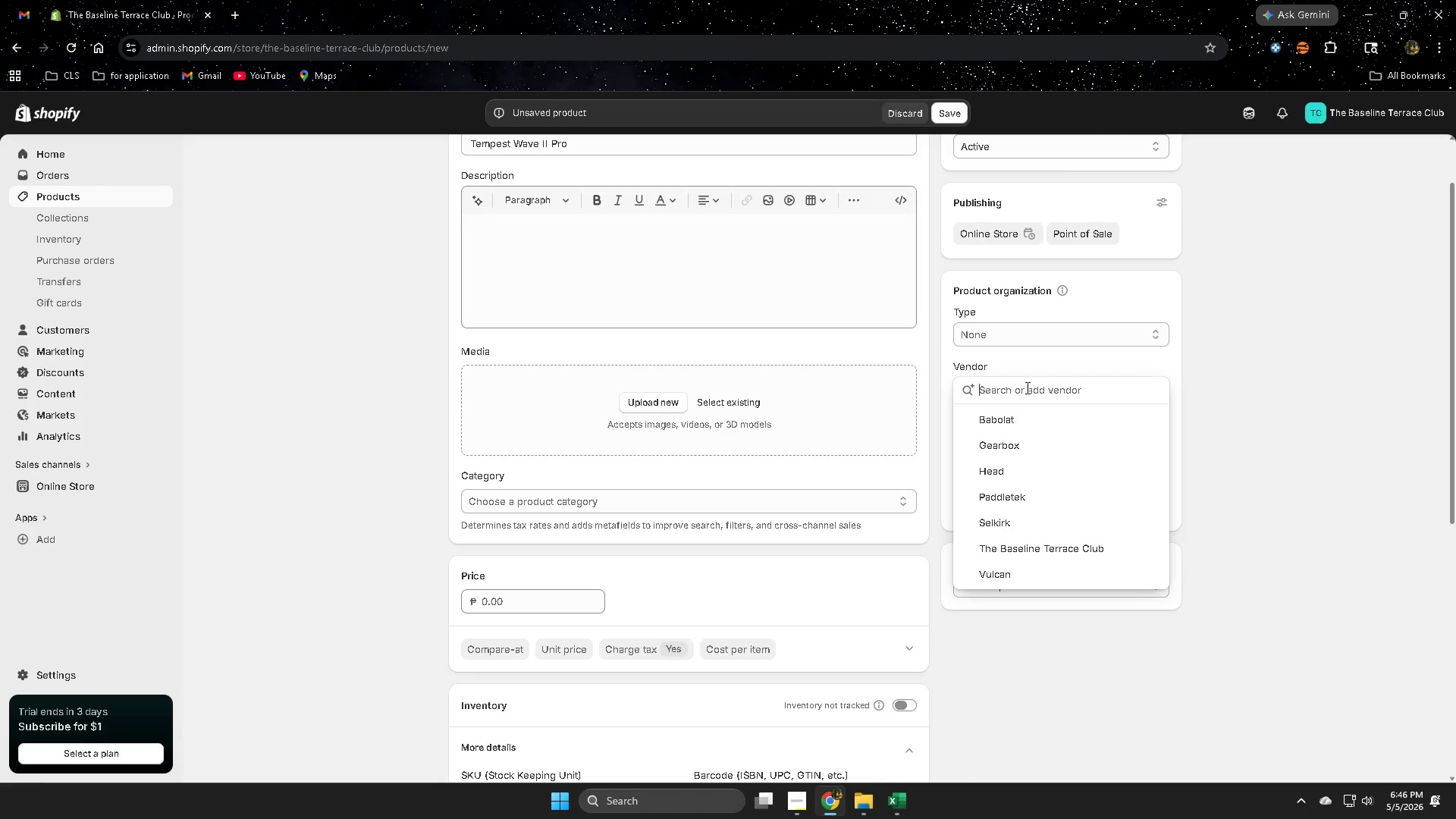 
key(Control+V)
 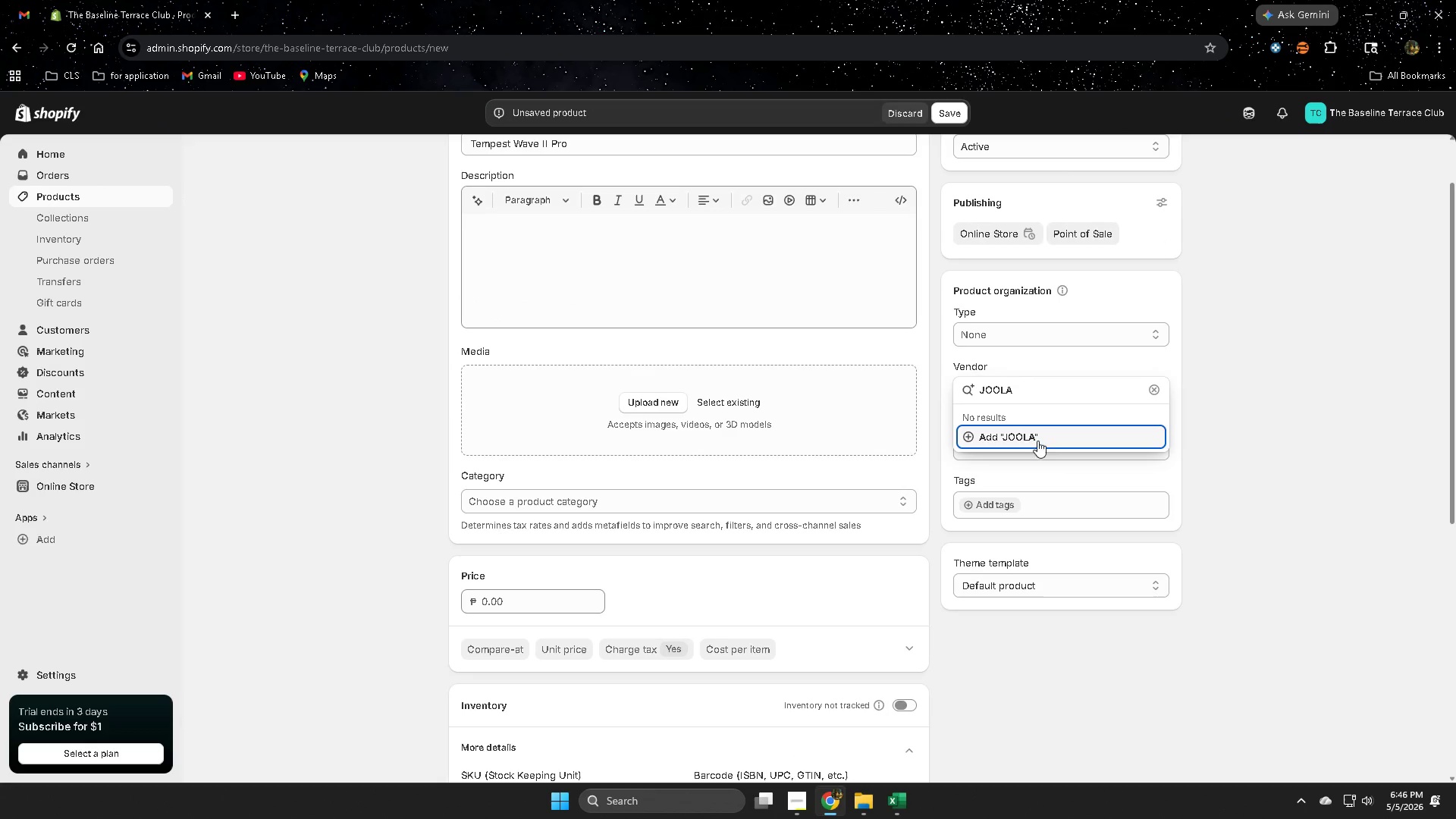 
left_click([1032, 436])
 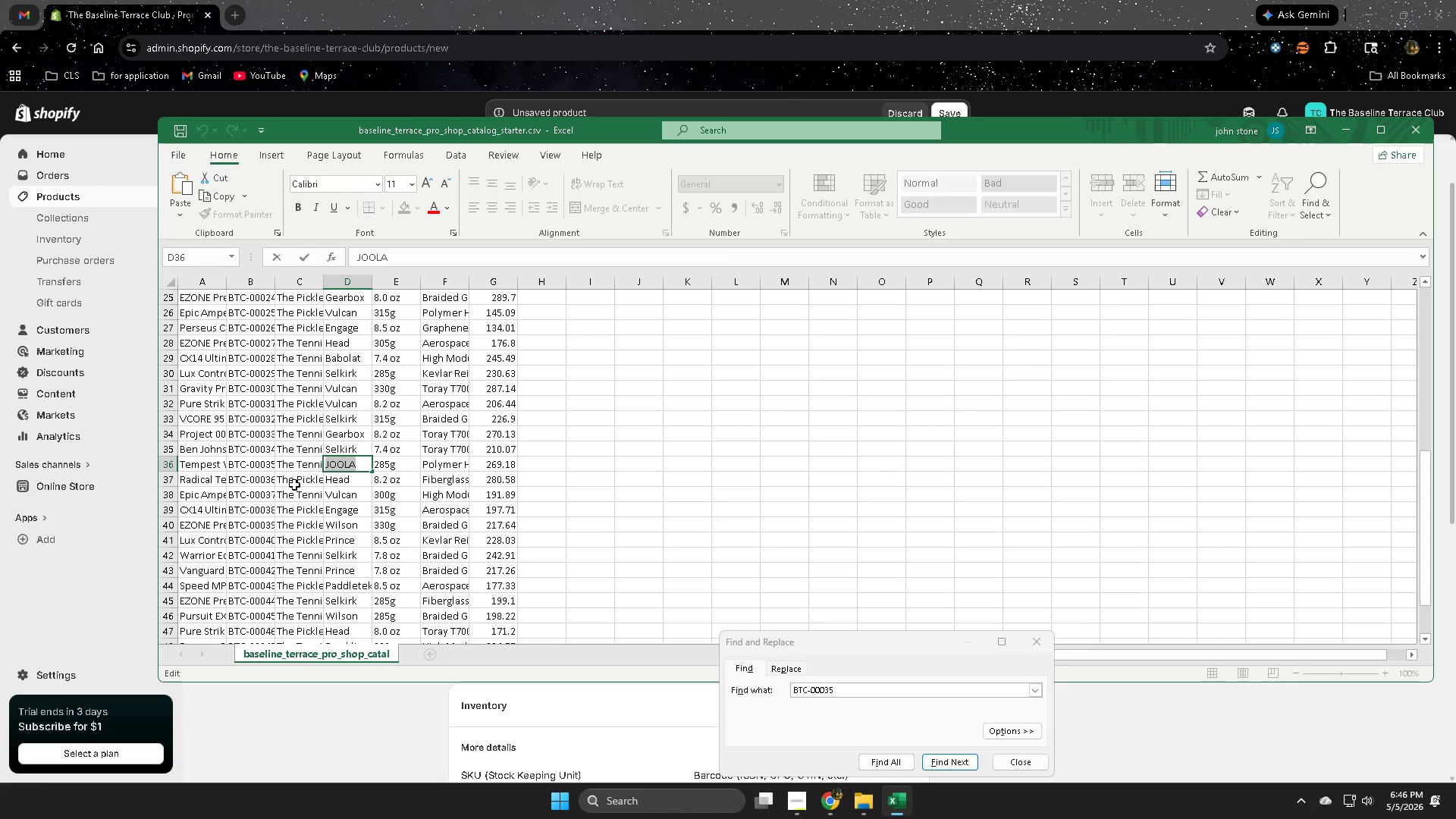 
double_click([306, 466])
 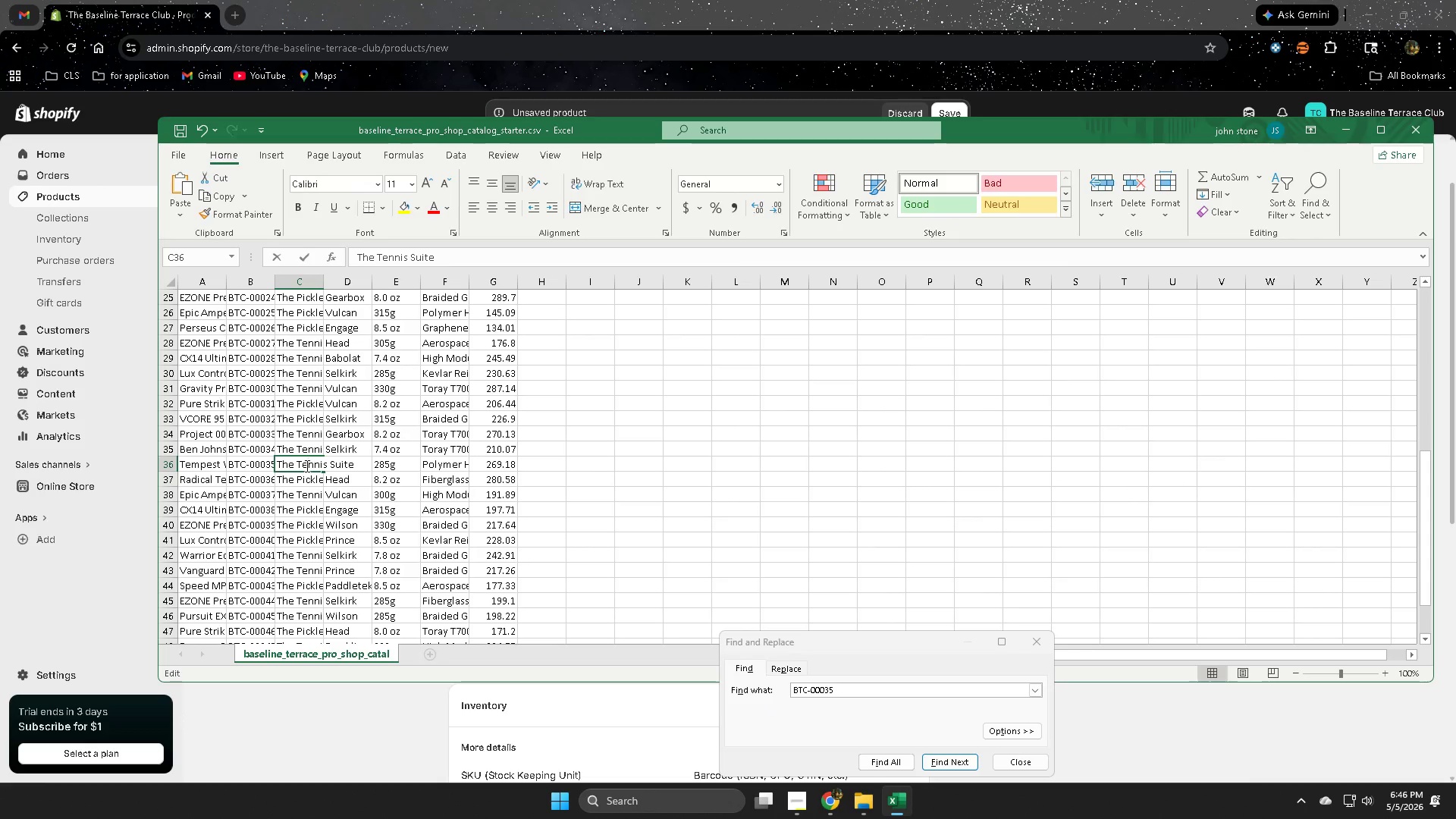 
triple_click([306, 466])
 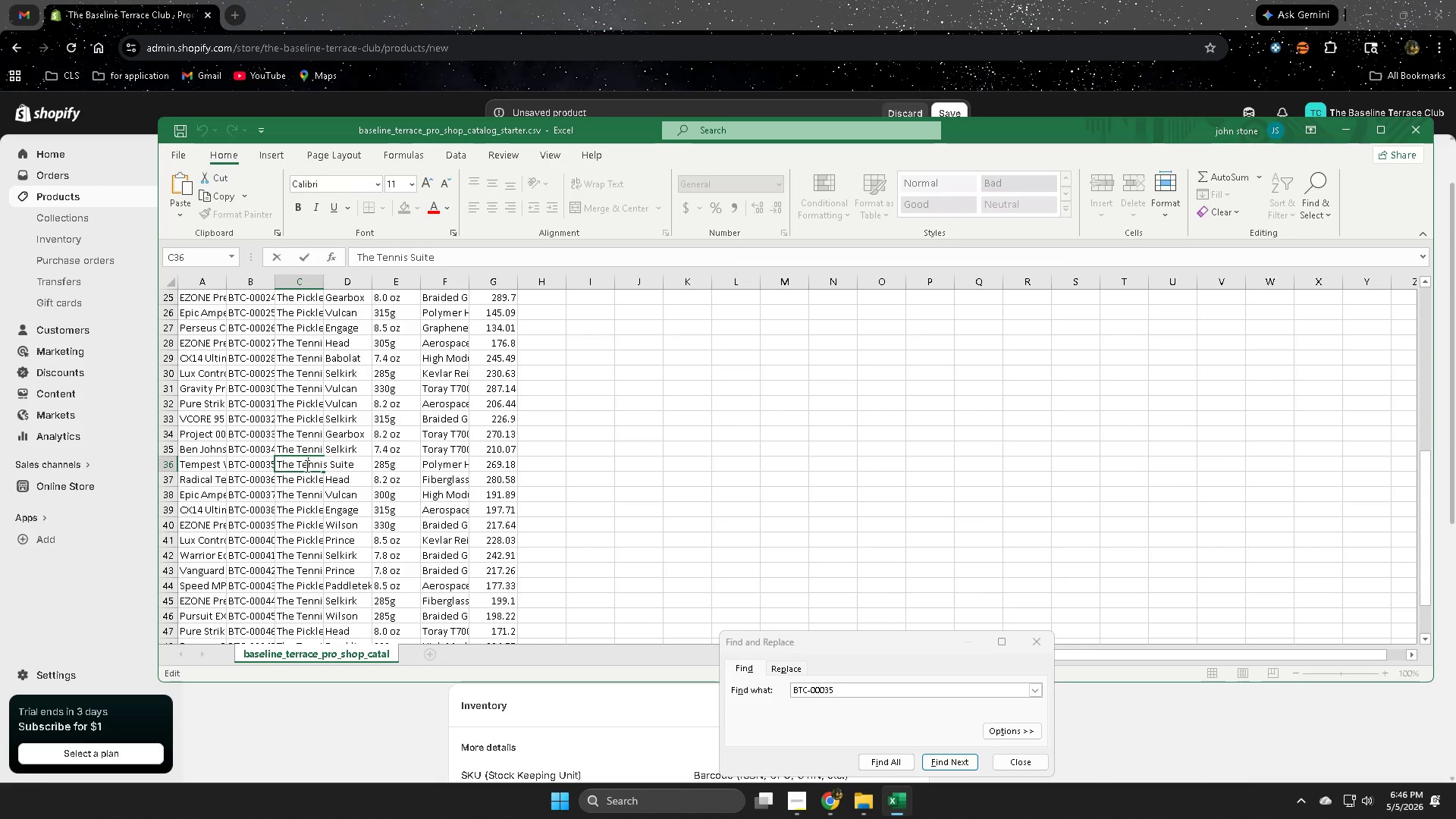 
triple_click([306, 466])
 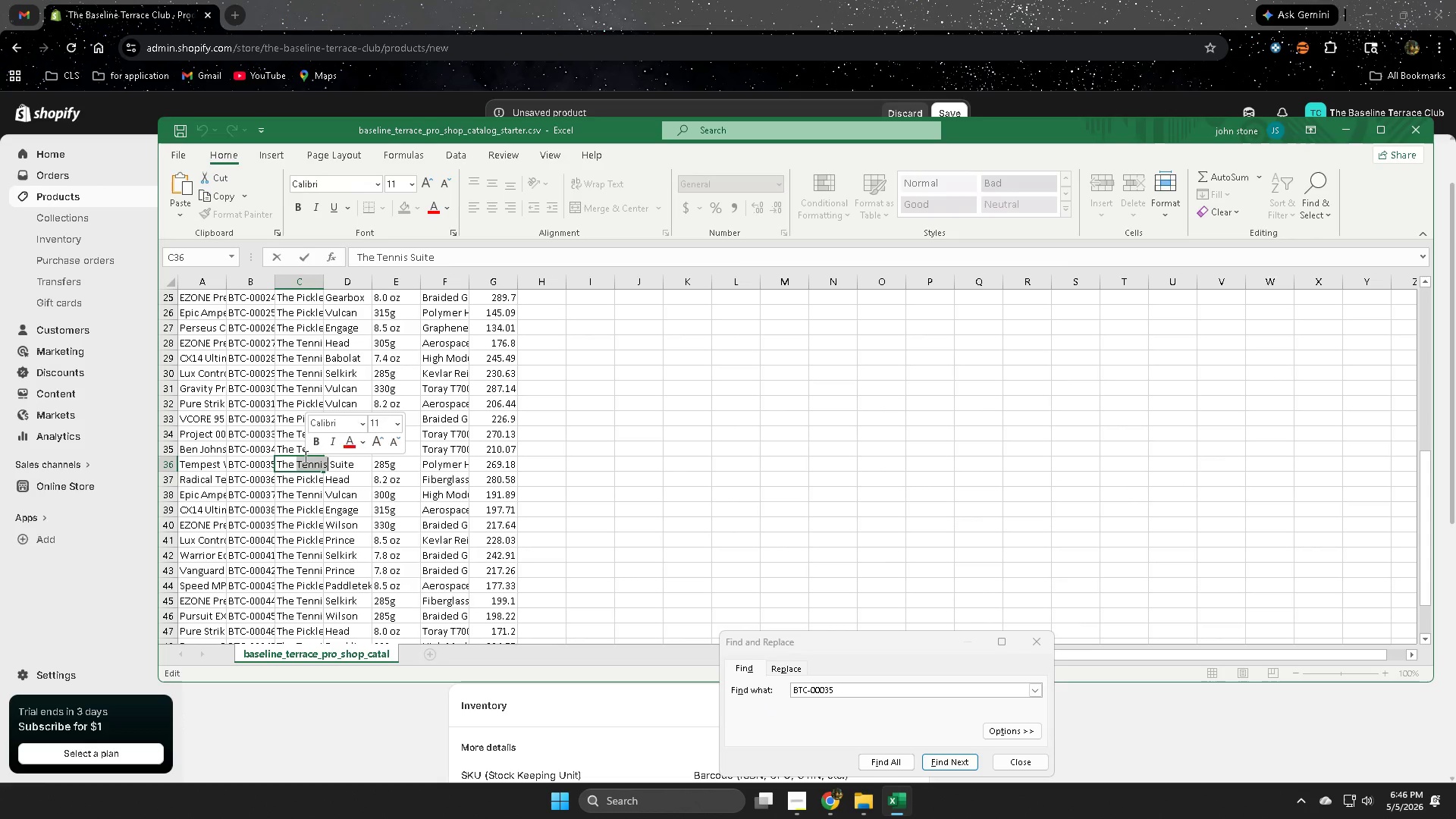 
key(Control+ControlLeft)
 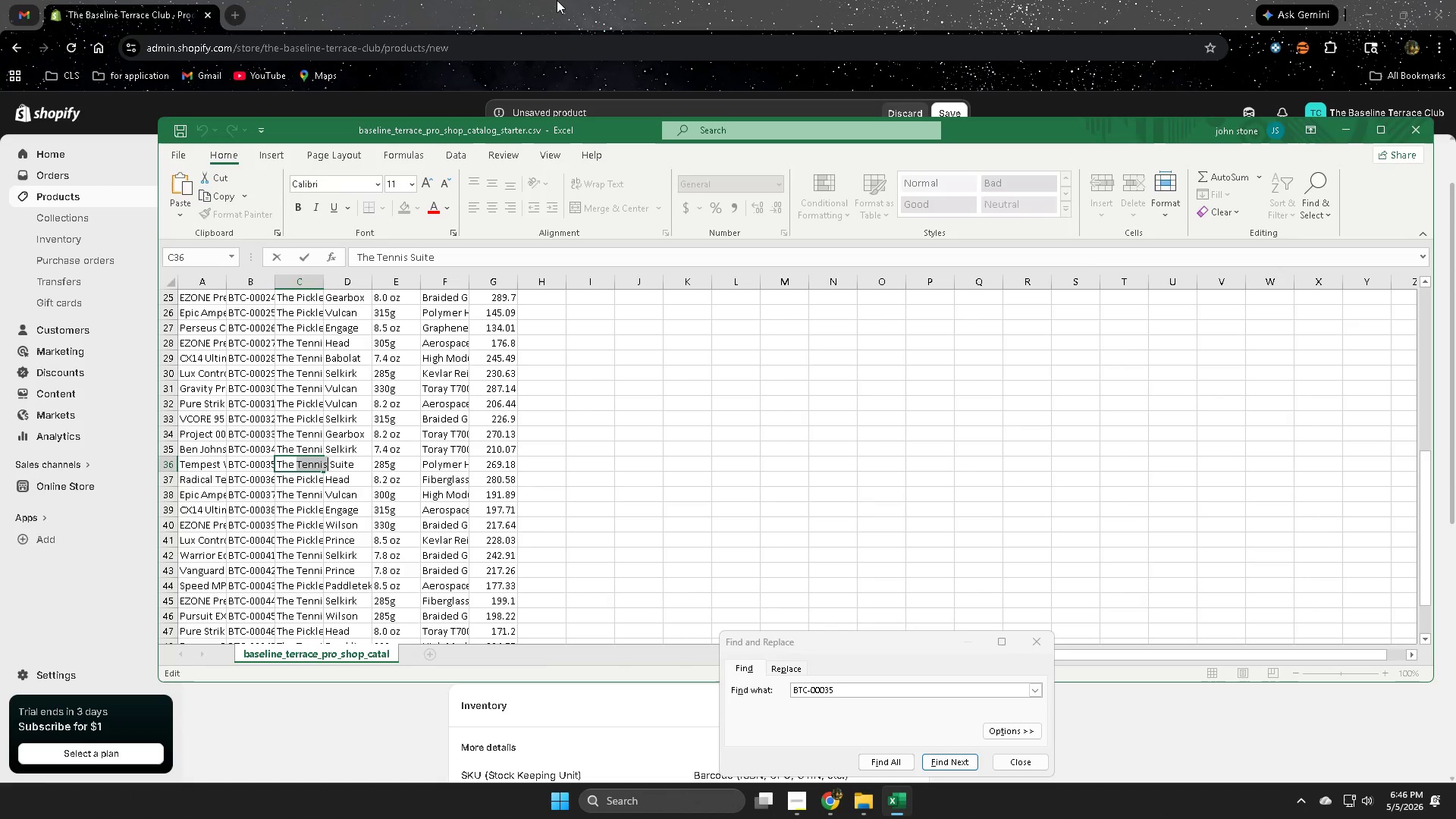 
key(Control+C)
 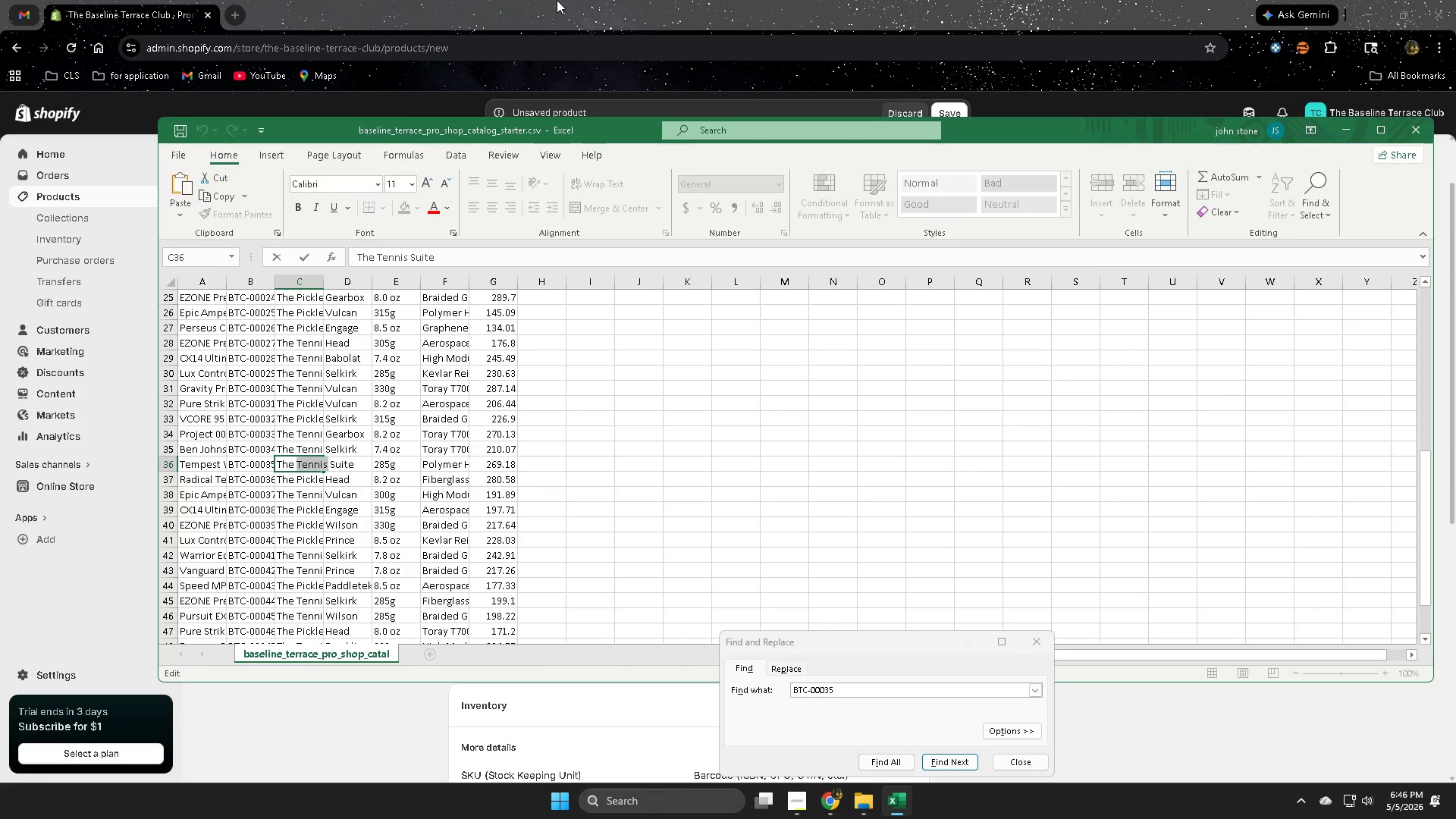 
left_click([557, 0])
 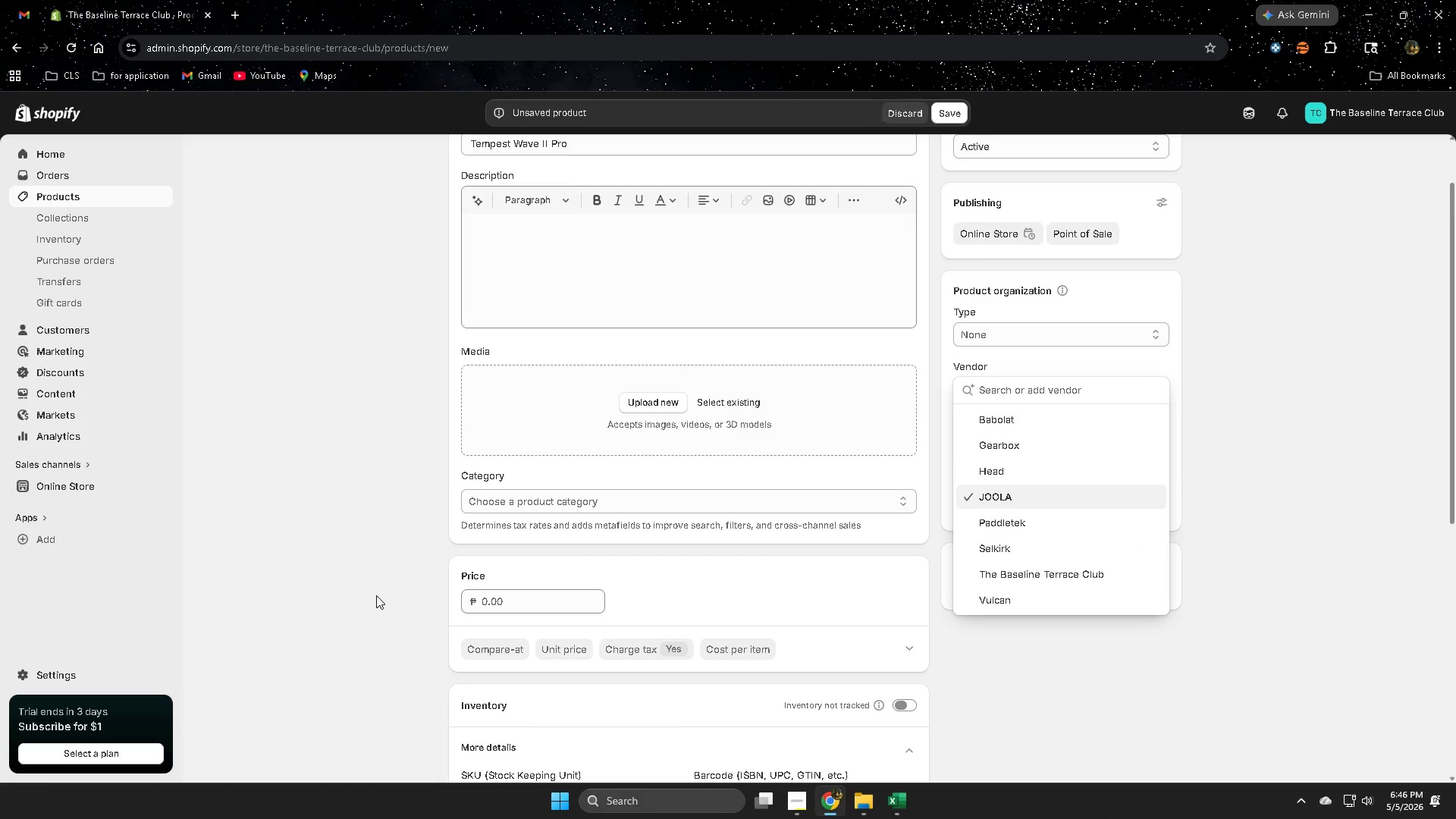 
scroll: coordinate [376, 595], scroll_direction: down, amount: 1.0
 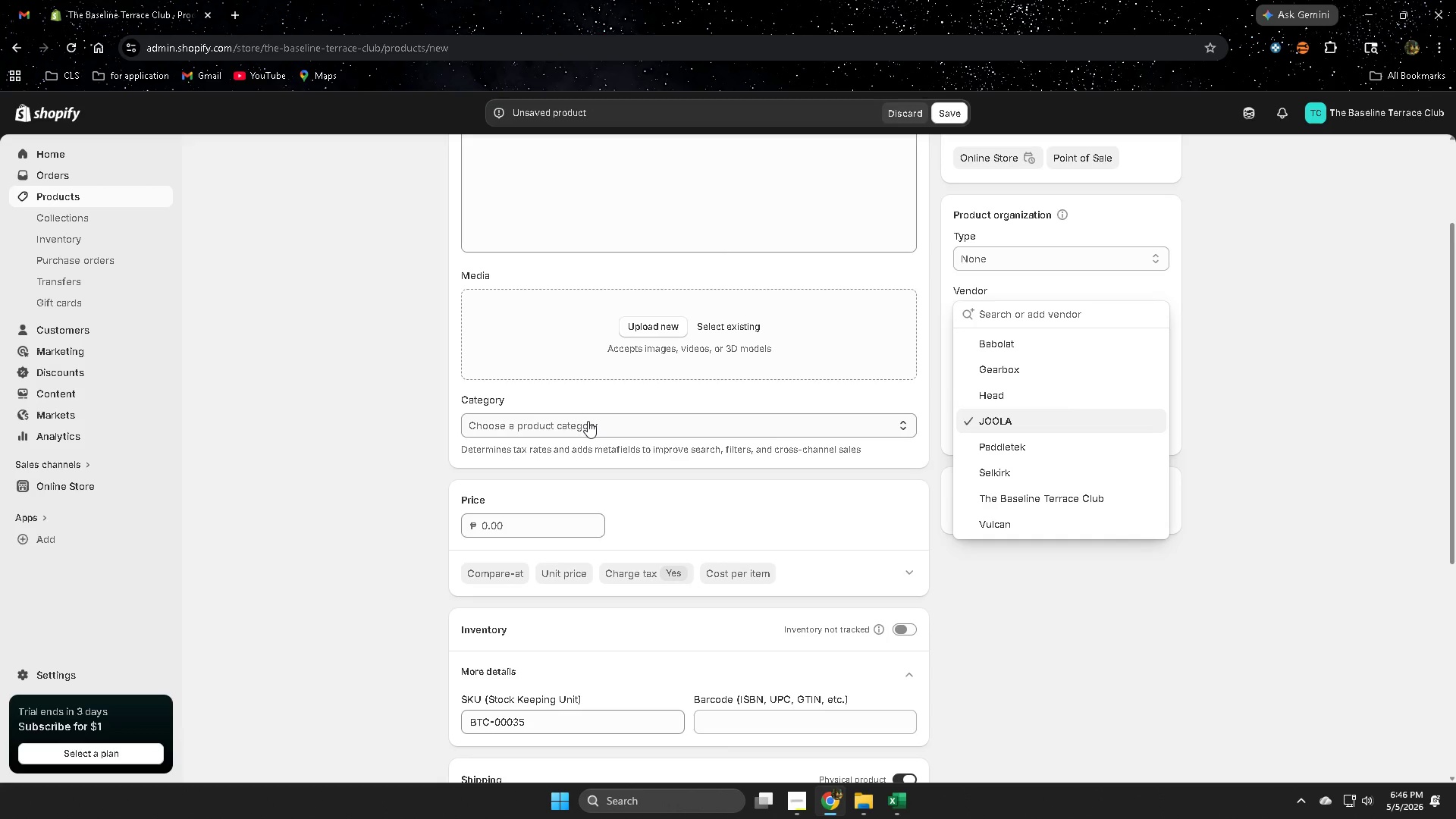 
left_click([588, 421])
 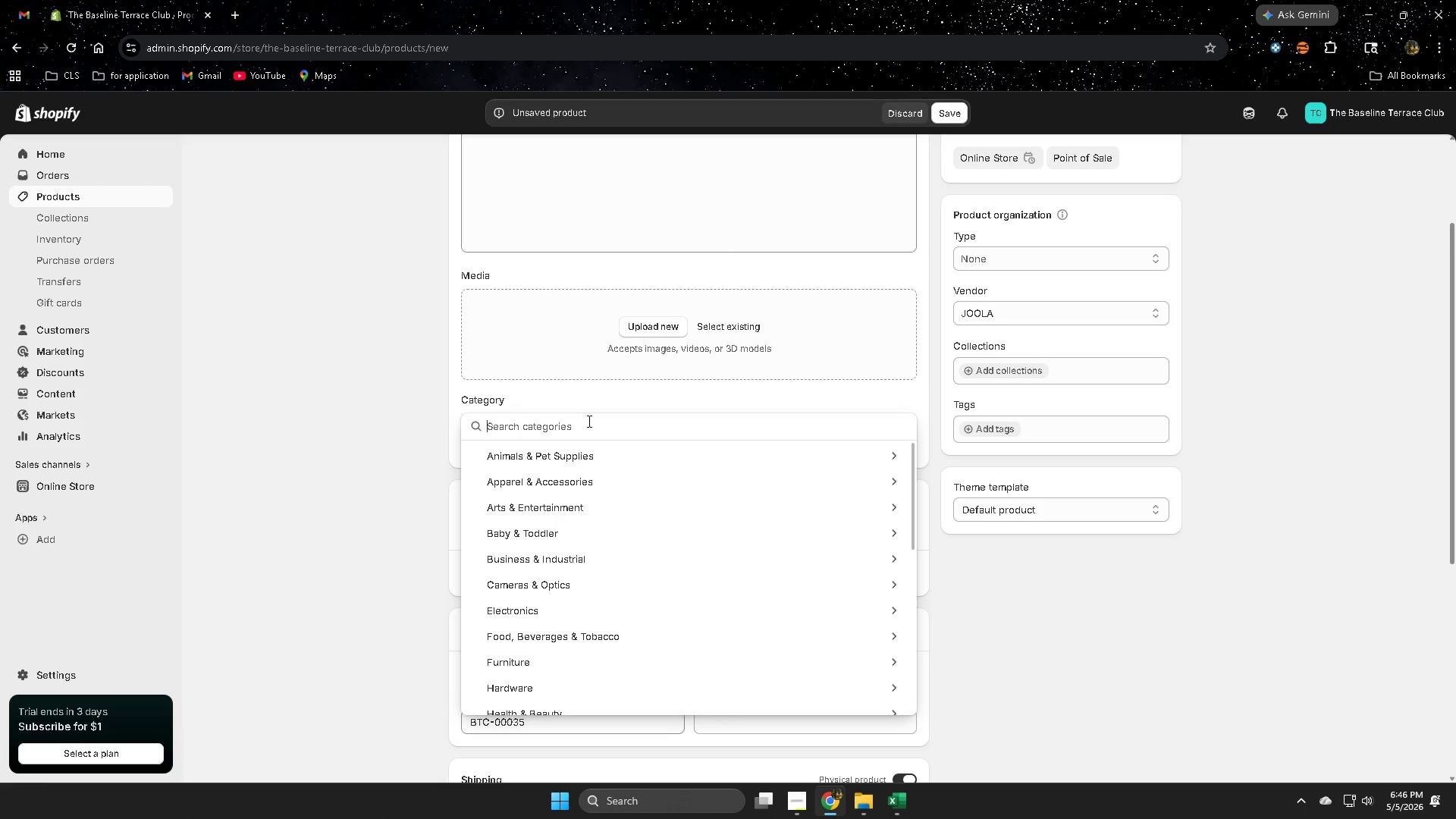 
key(Control+V)
 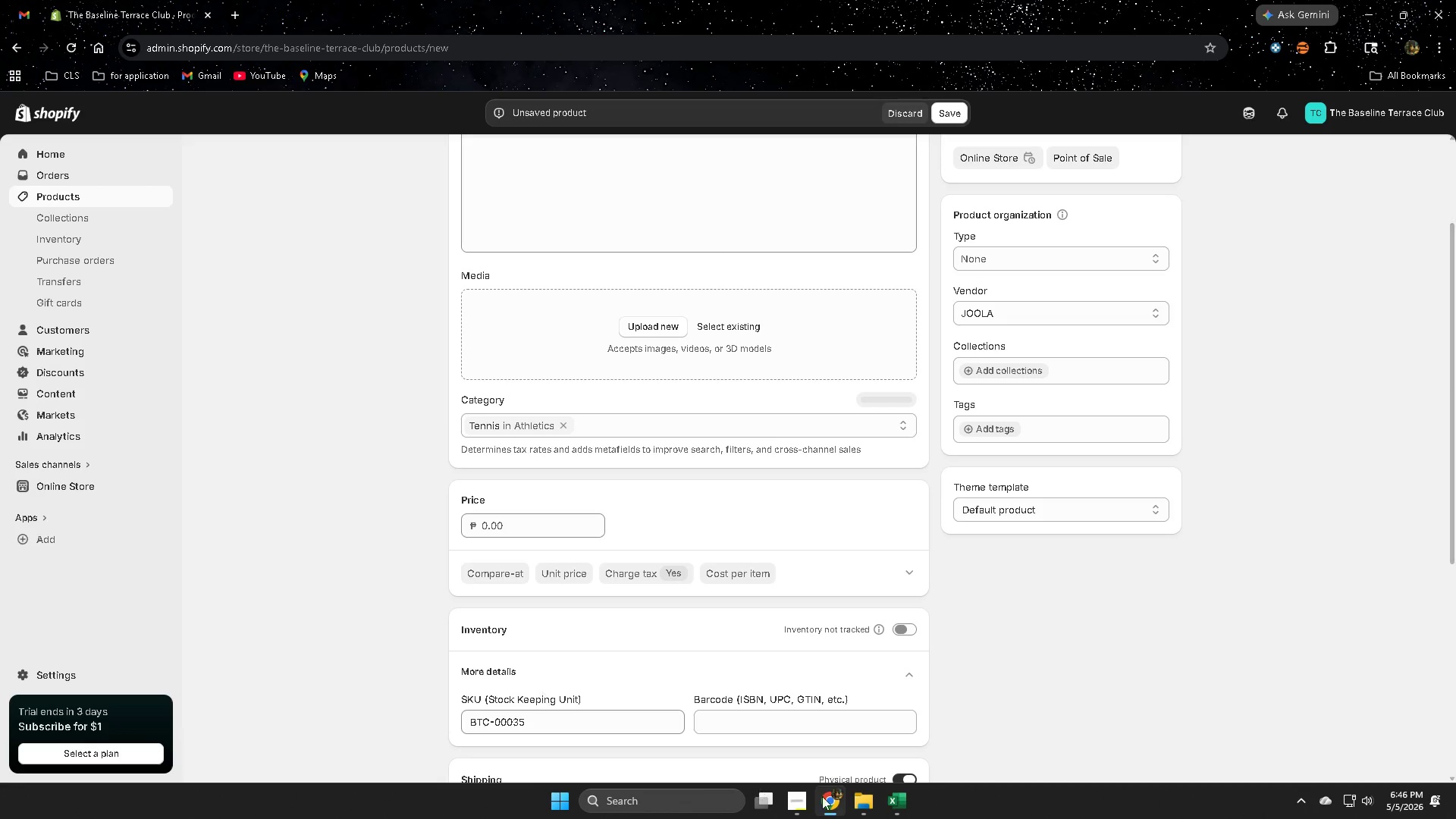 
left_click([902, 801])
 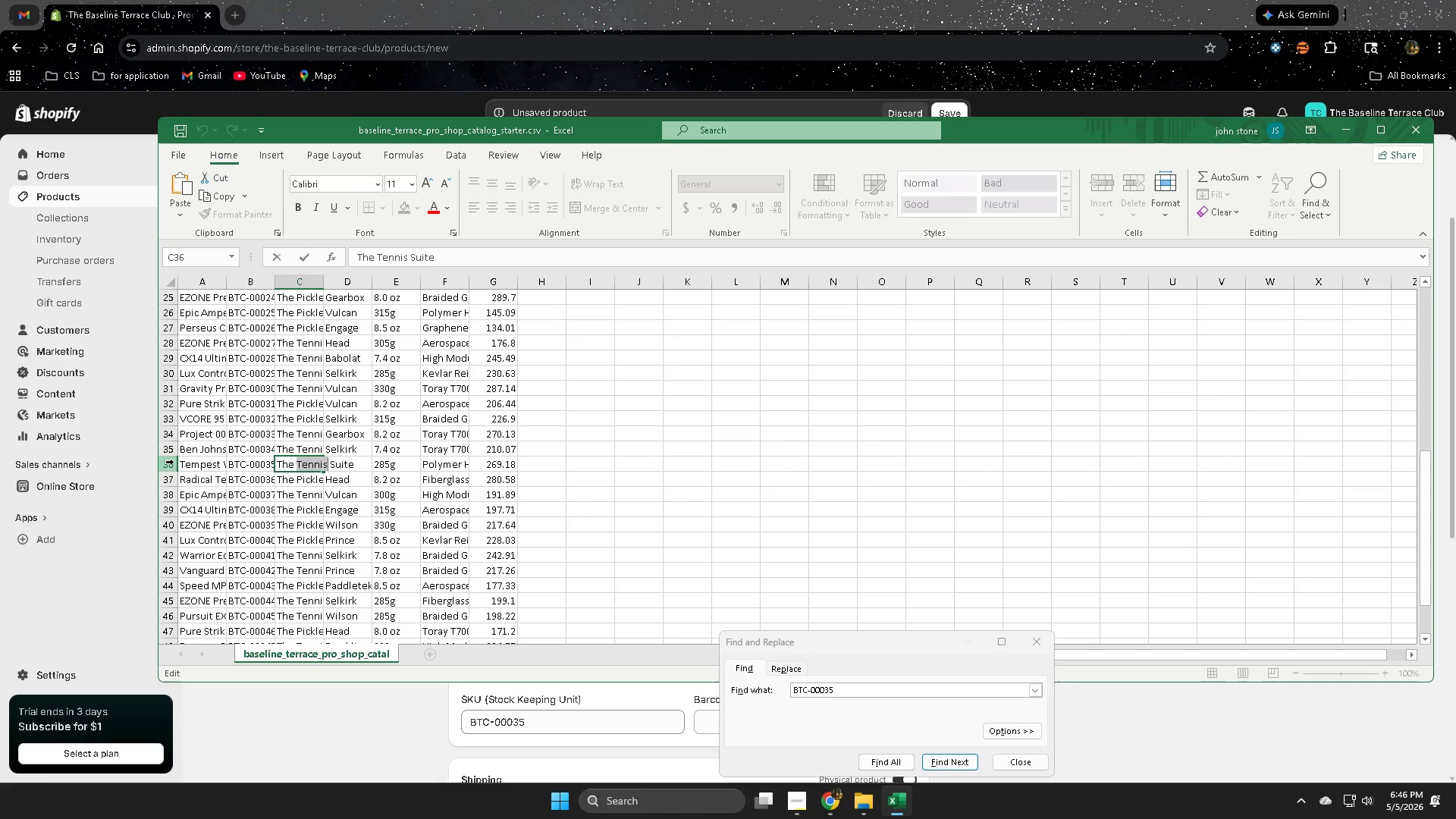 
double_click([397, 465])
 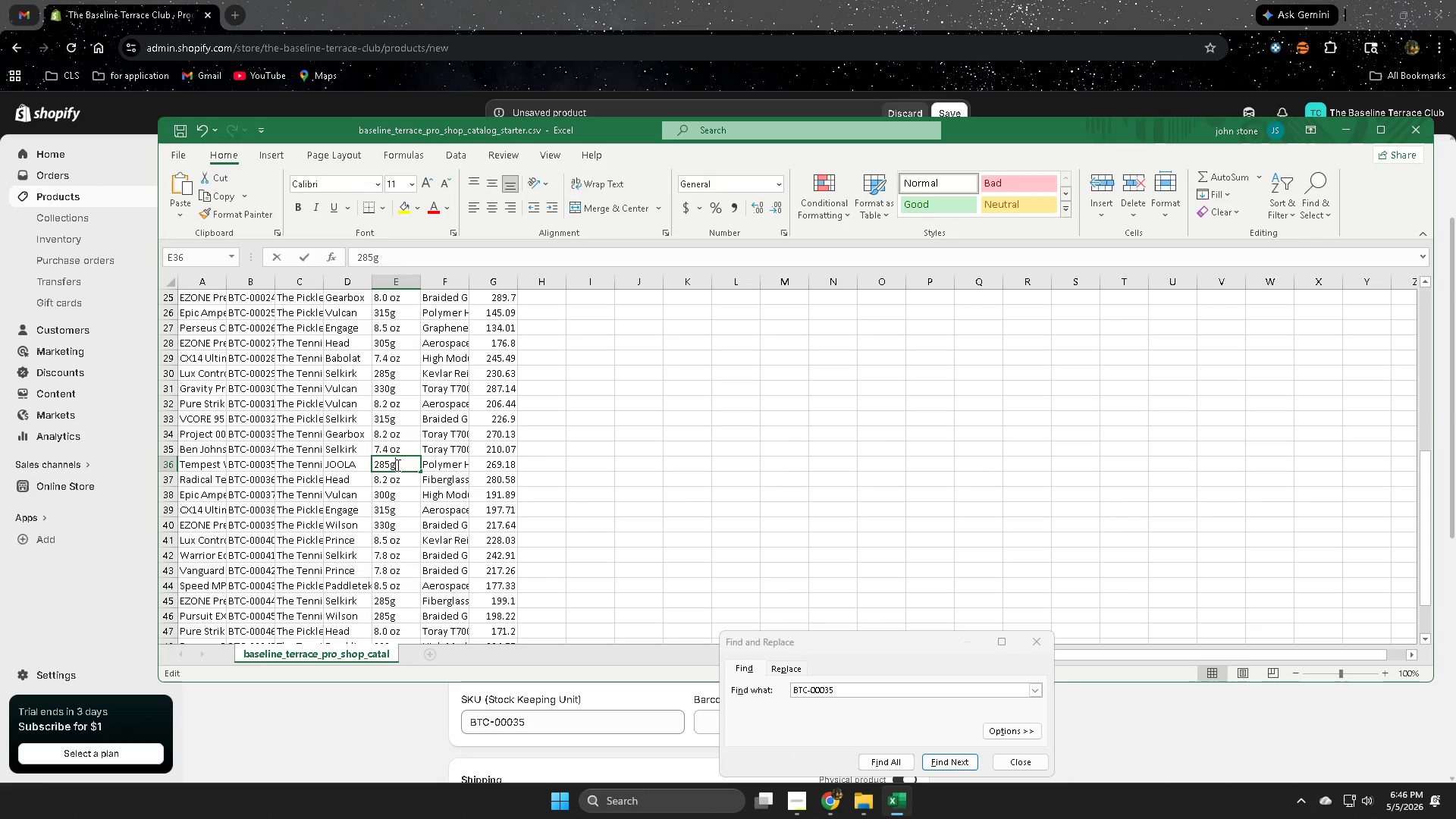 
triple_click([397, 465])
 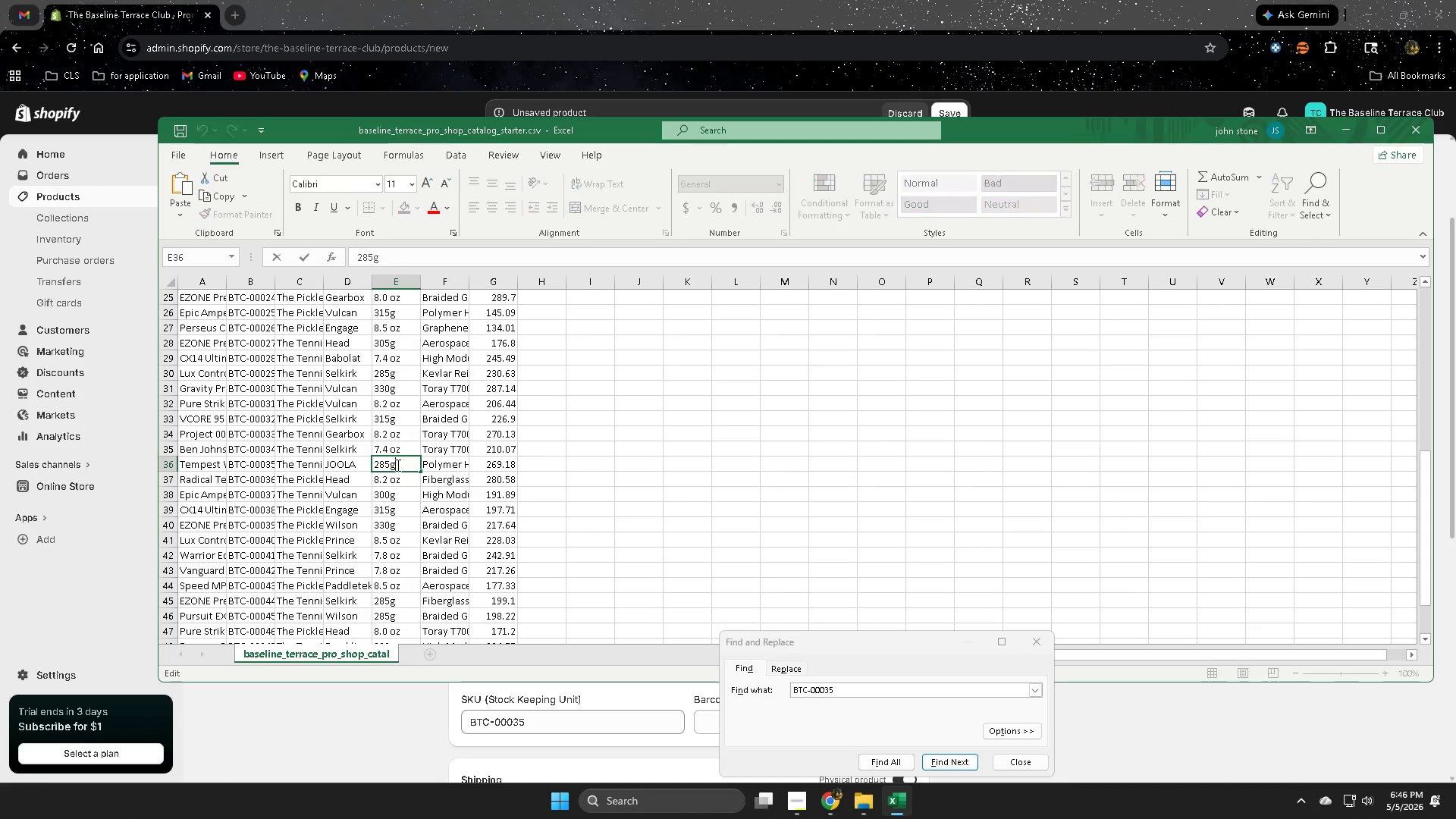 
triple_click([397, 465])
 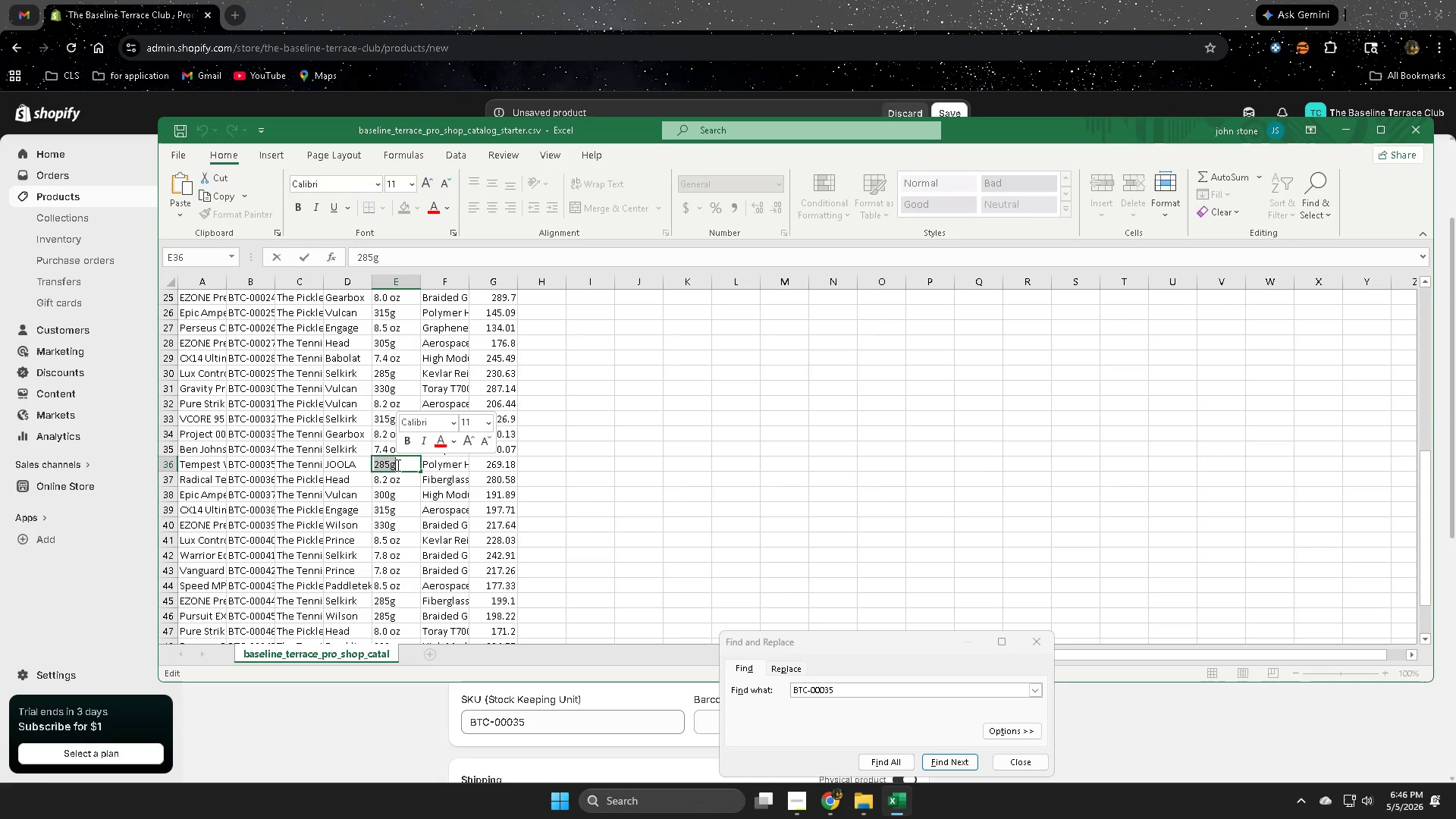 
key(Control+ControlLeft)
 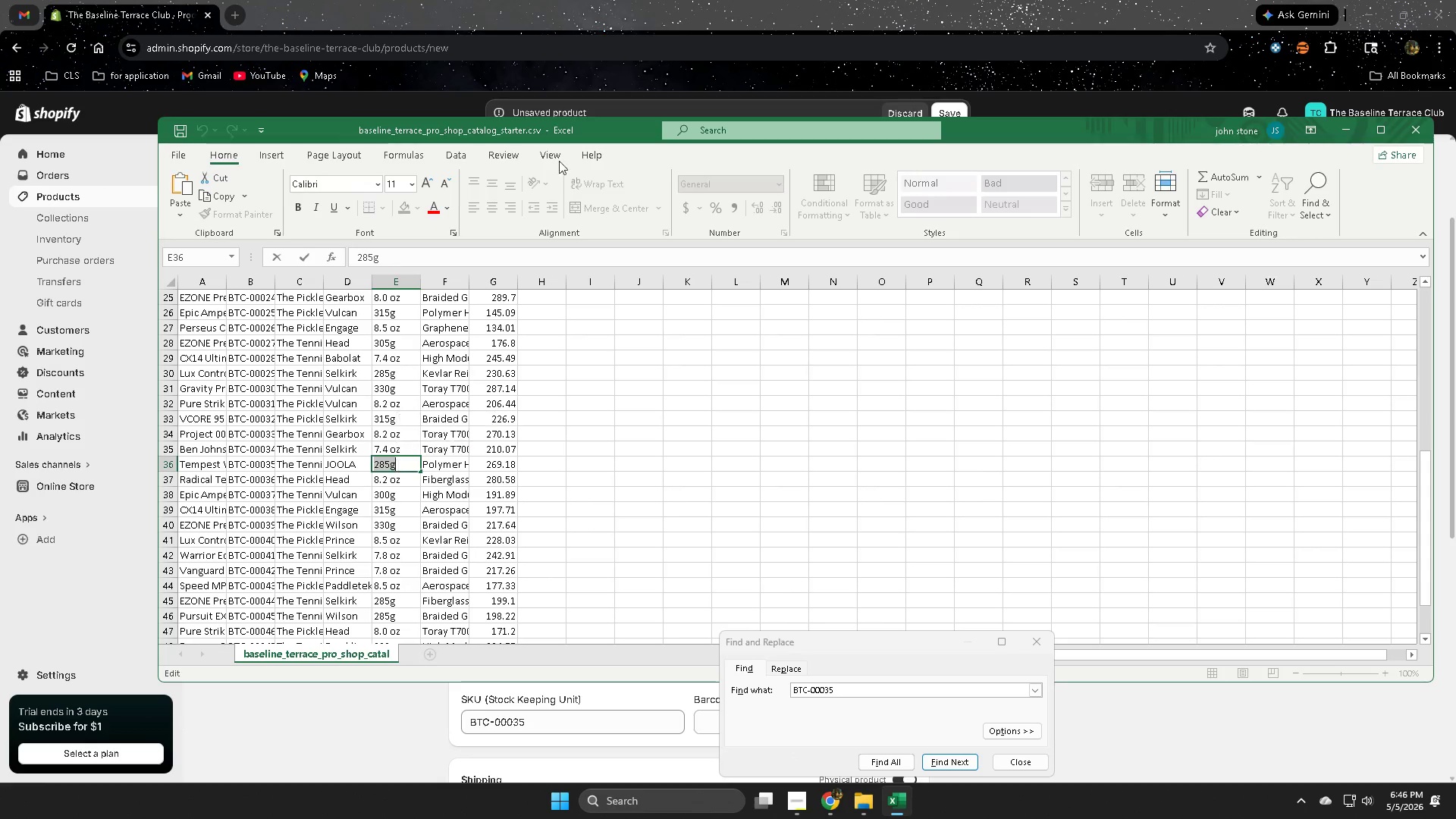 
key(Control+C)
 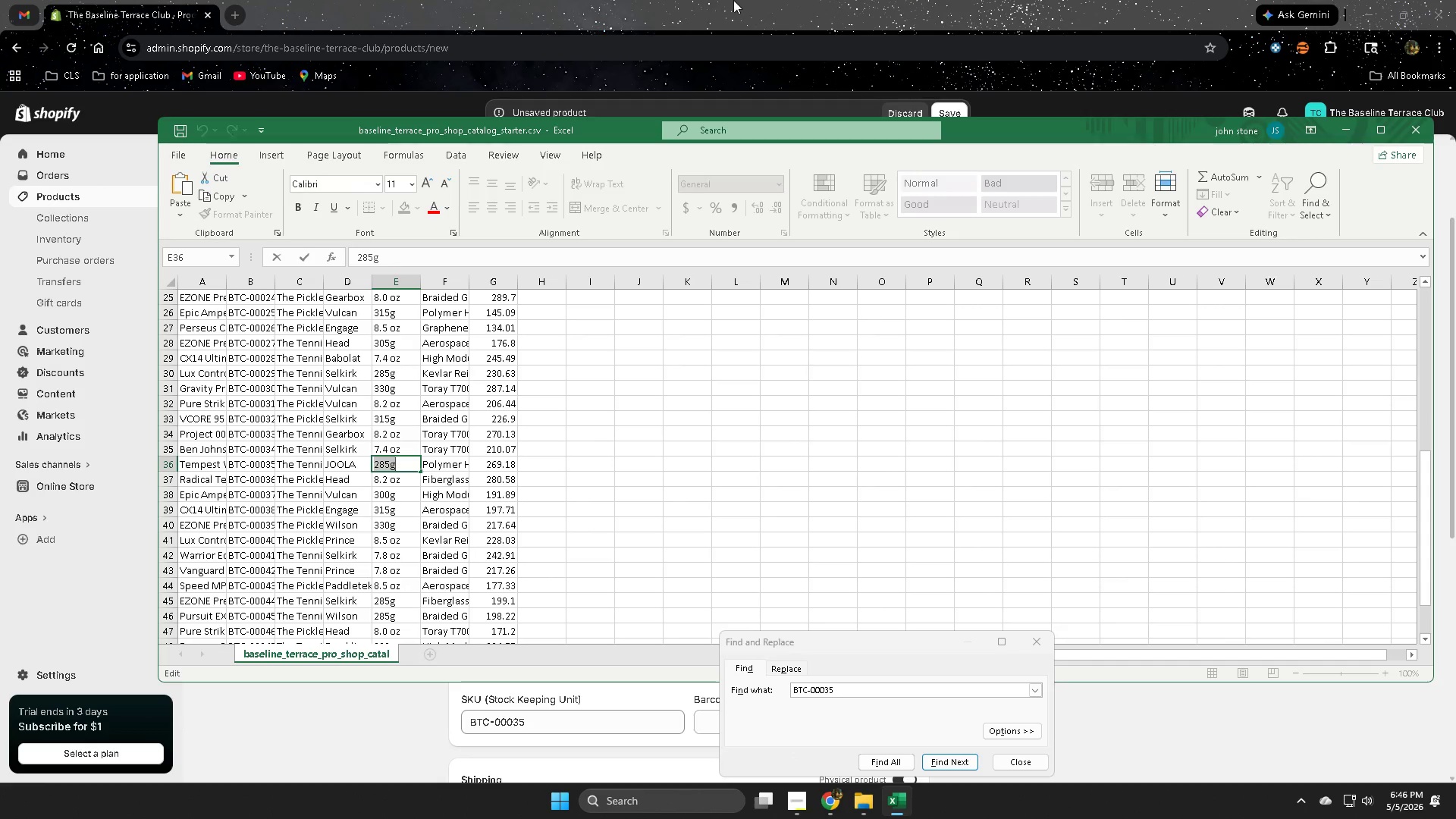 
left_click([735, 0])
 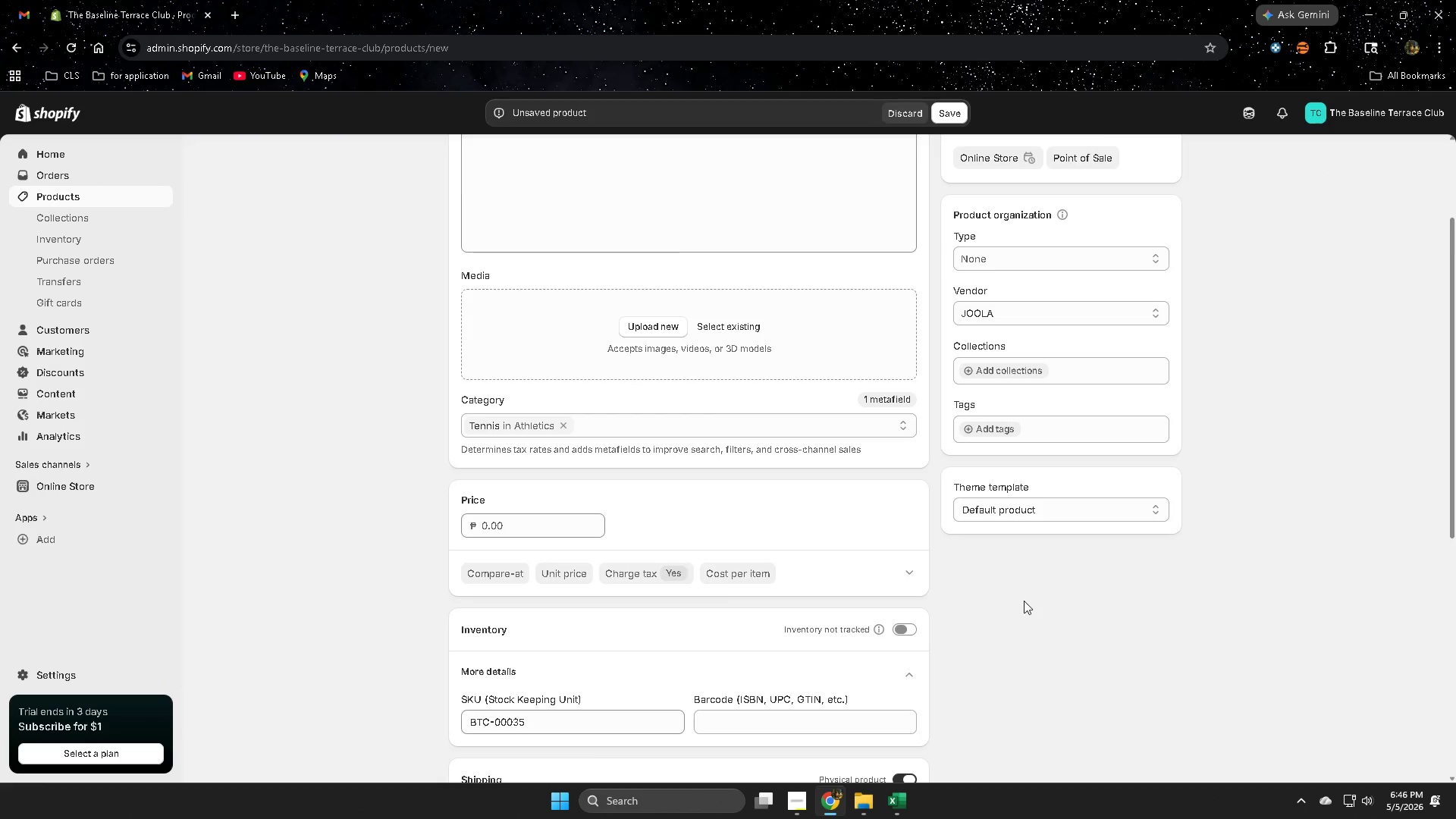 
scroll: coordinate [1024, 601], scroll_direction: down, amount: 2.0
 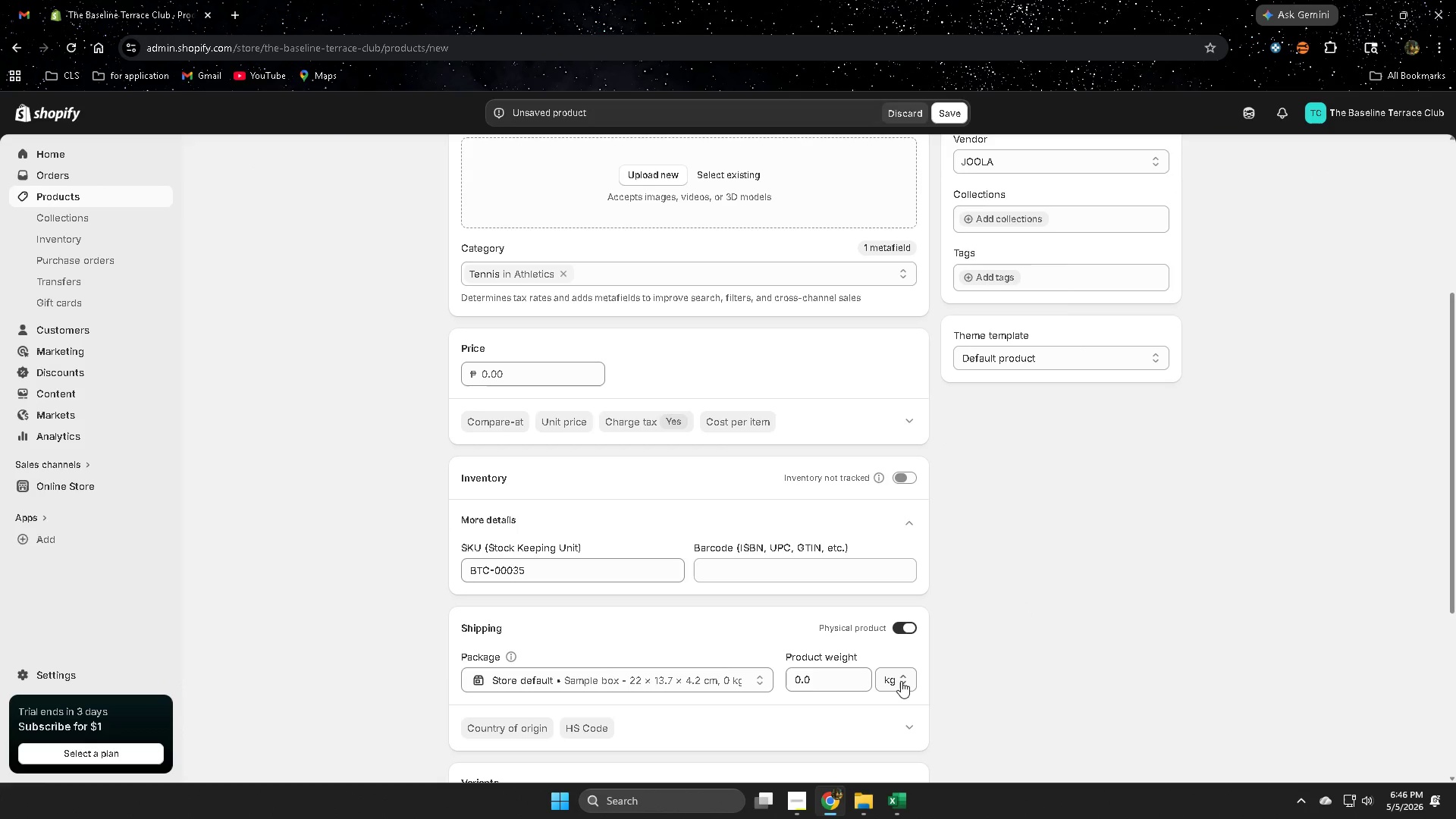 
left_click([891, 680])
 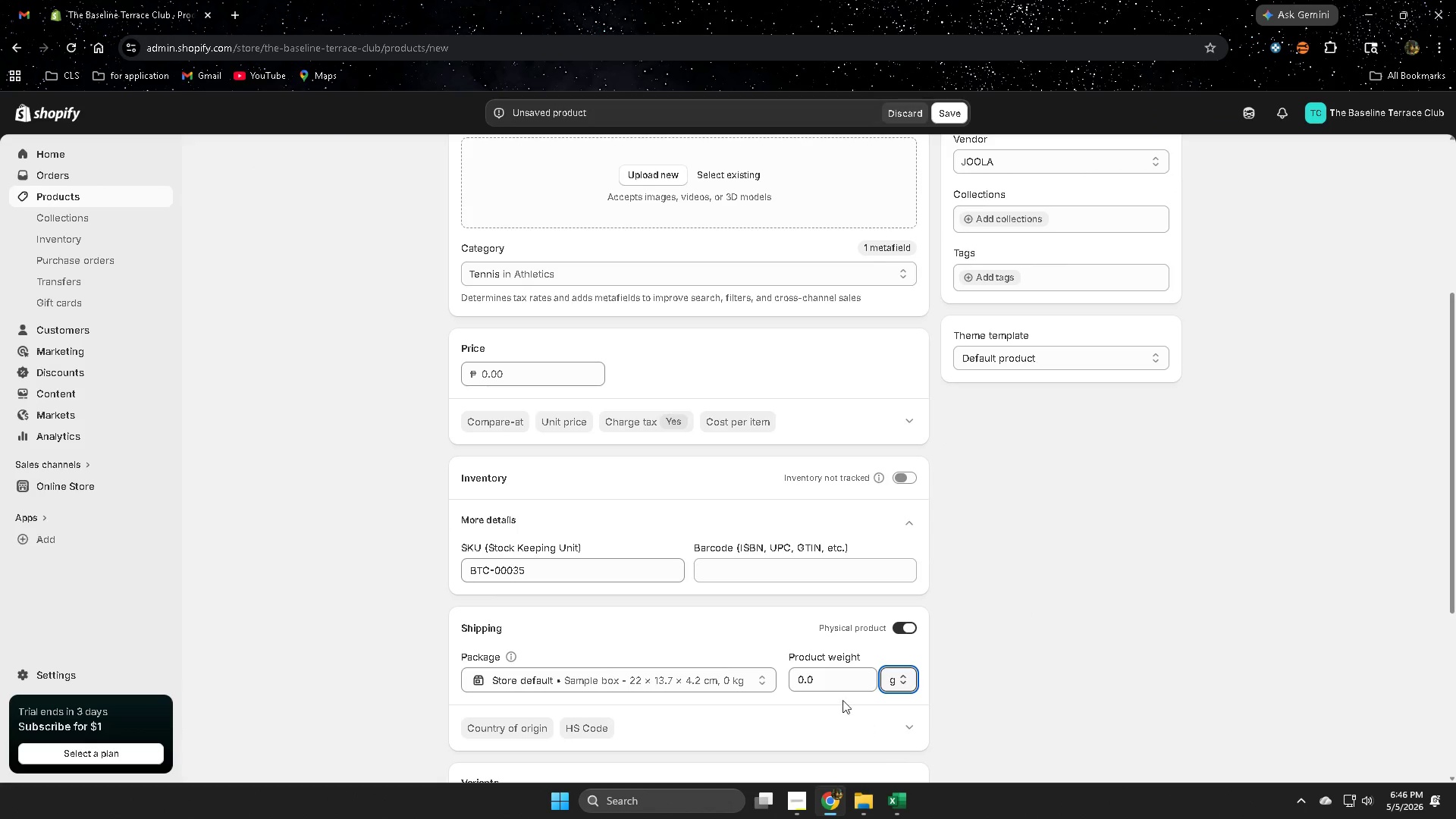 
double_click([839, 680])
 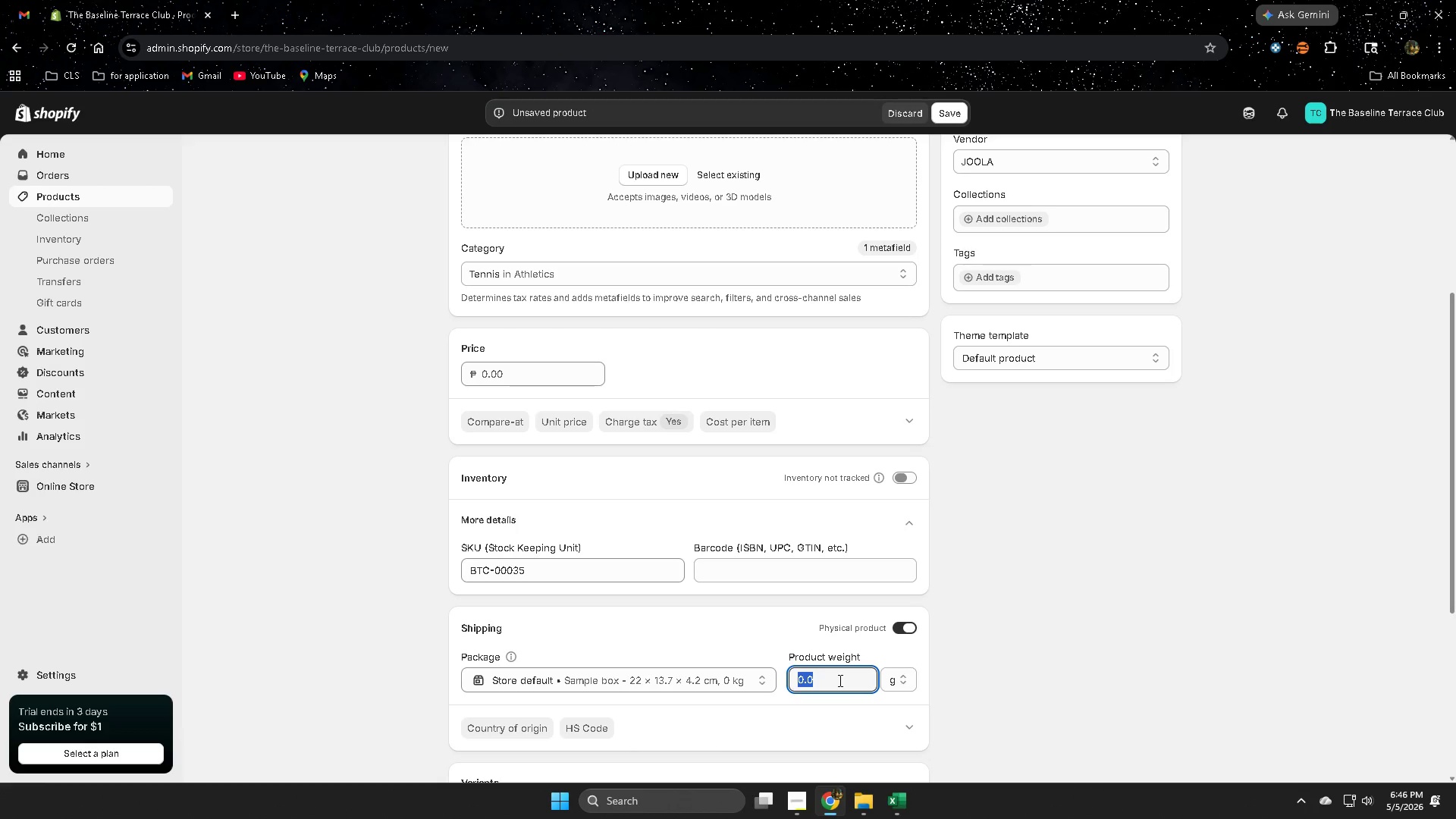 
key(Control+ControlLeft)
 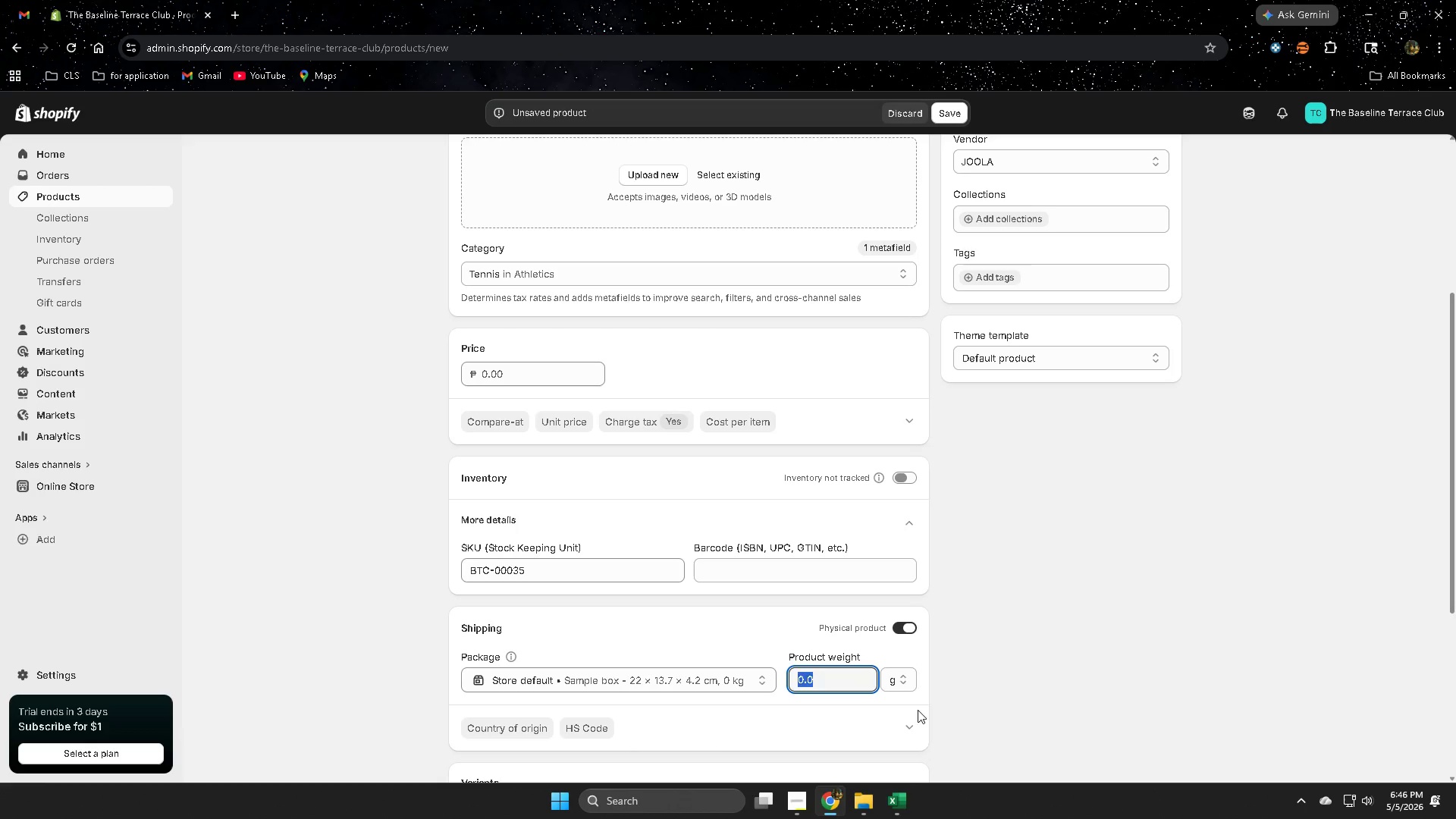 
key(Control+V)
 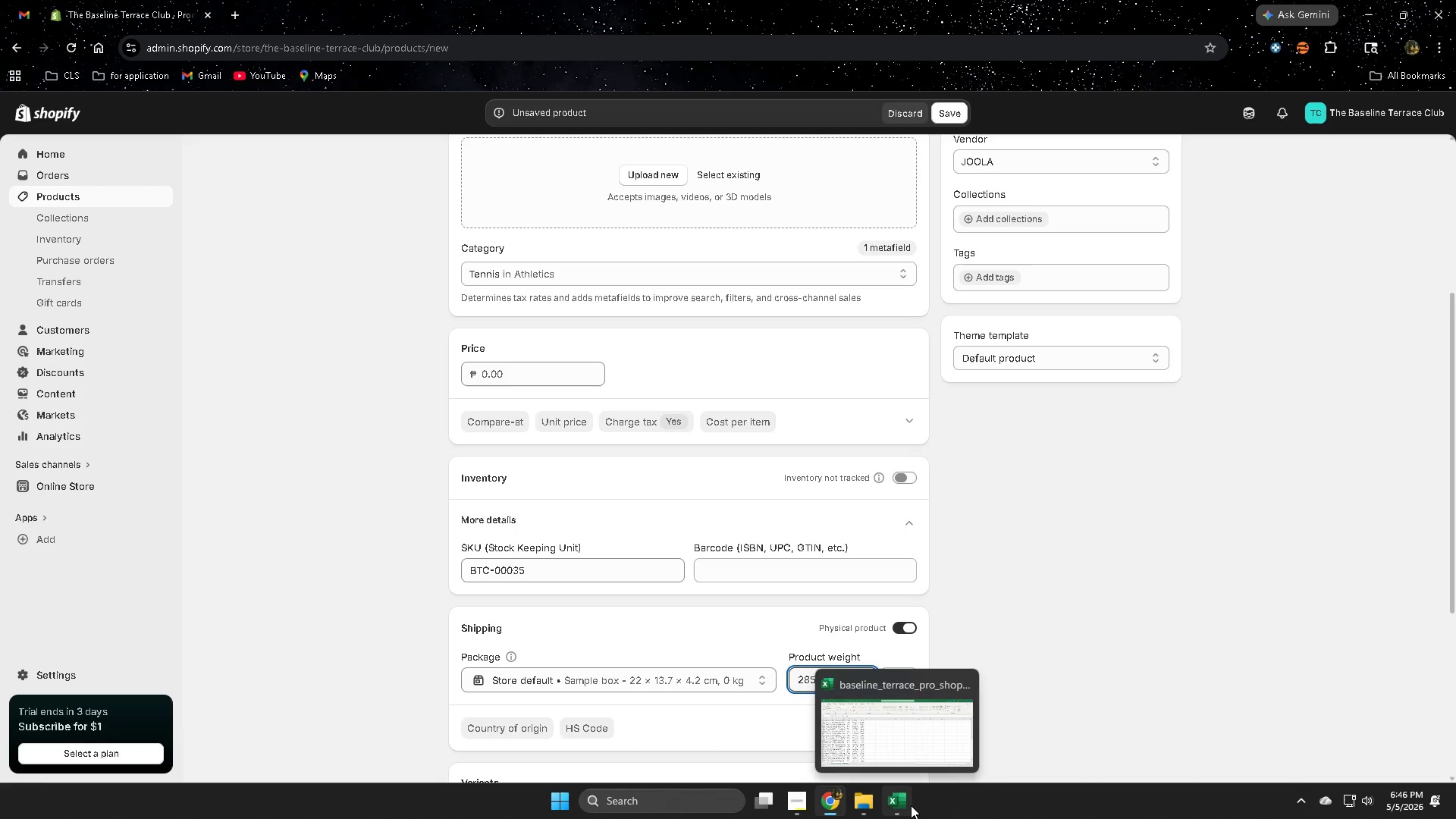 
left_click([902, 805])
 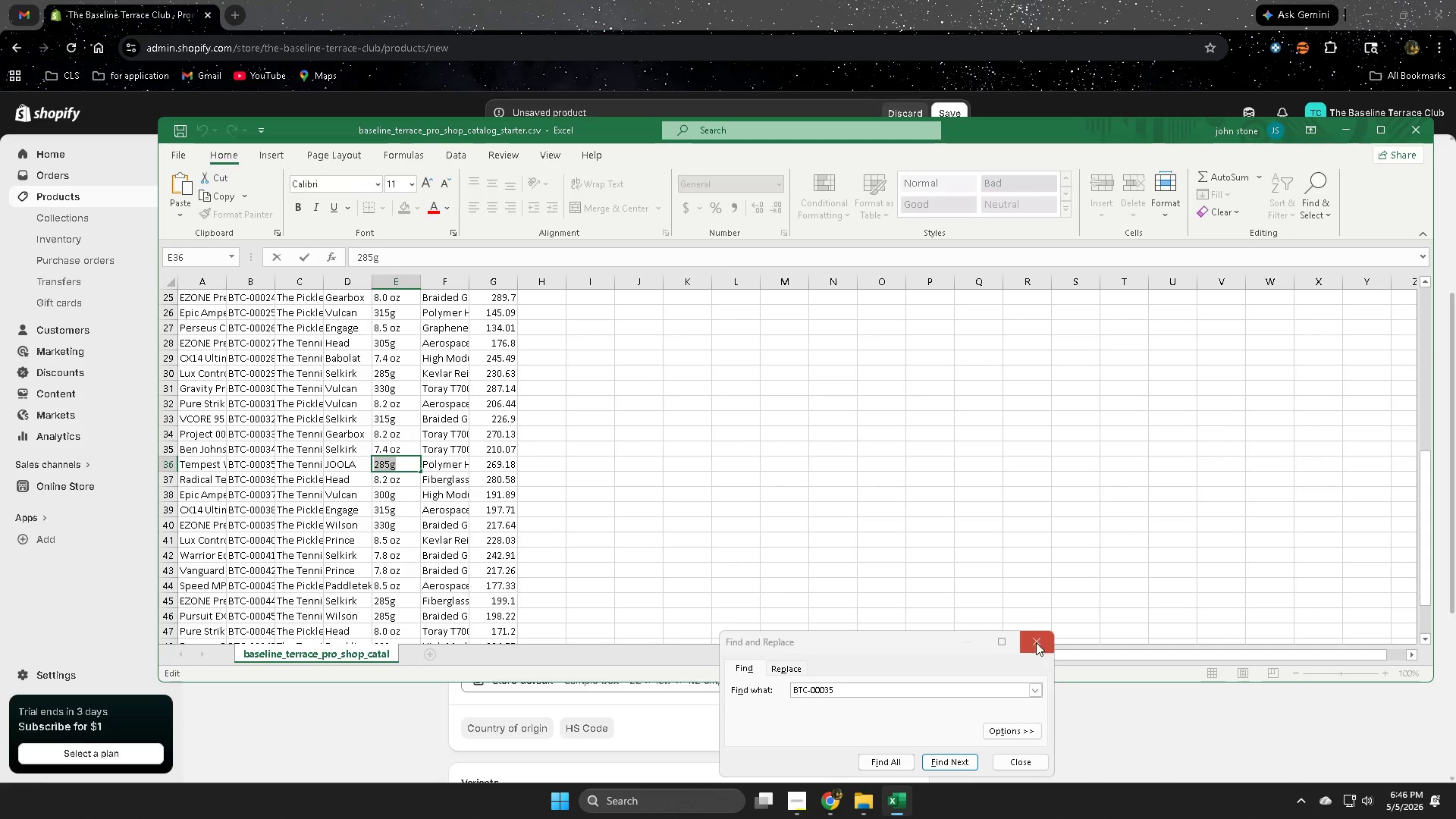 
left_click([1041, 638])
 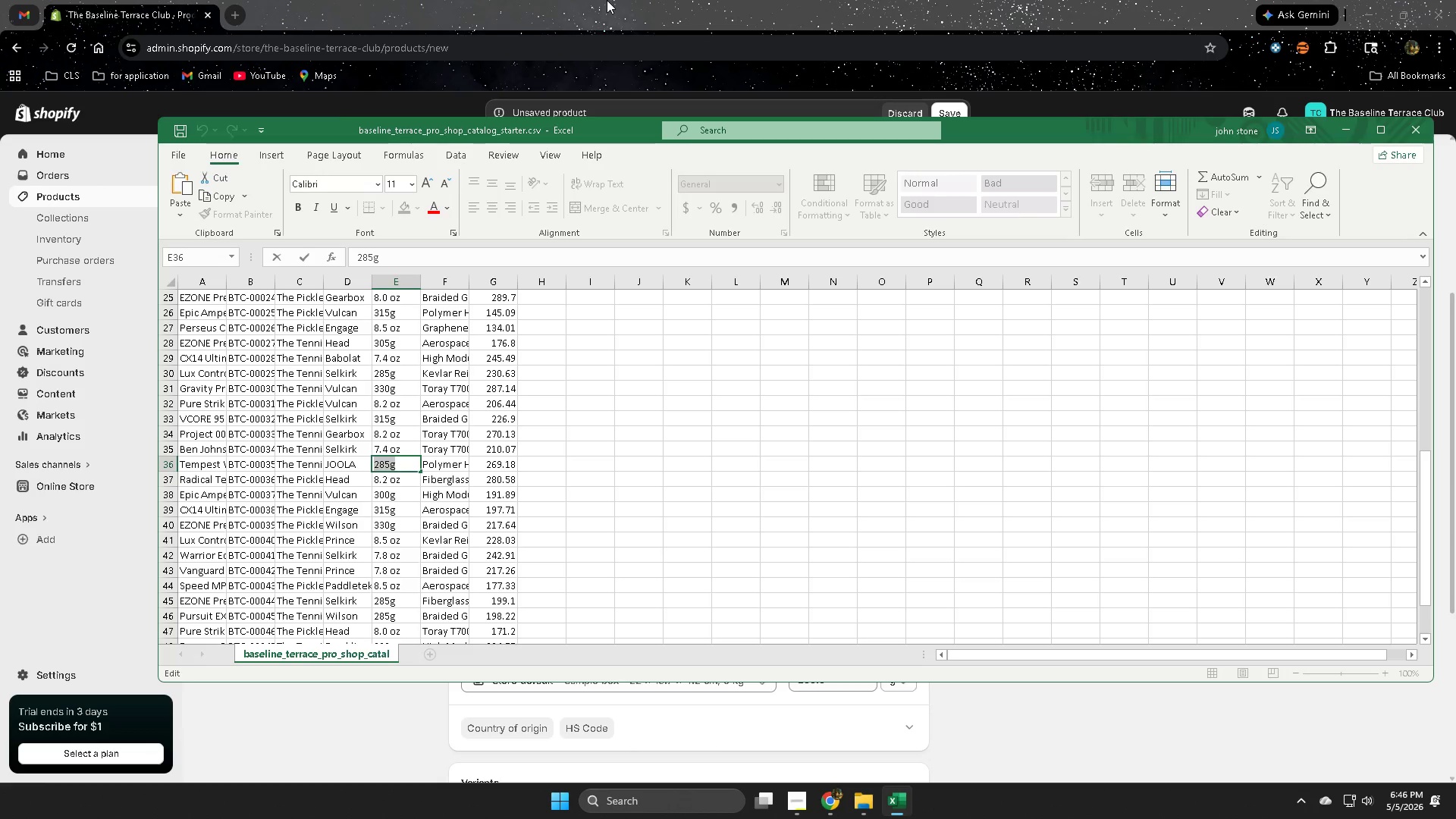 
wait(24.91)
 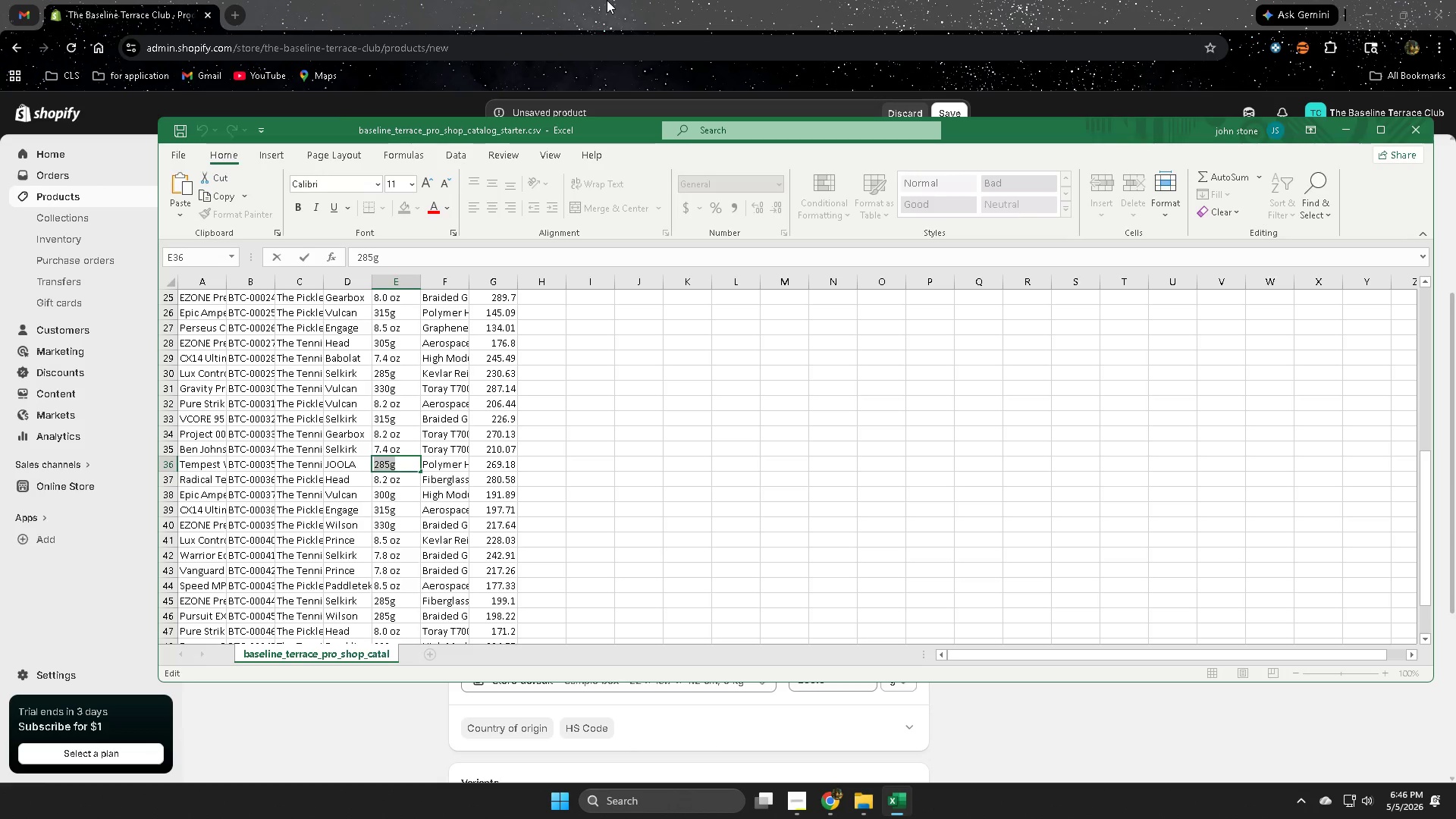 
left_click([585, 0])
 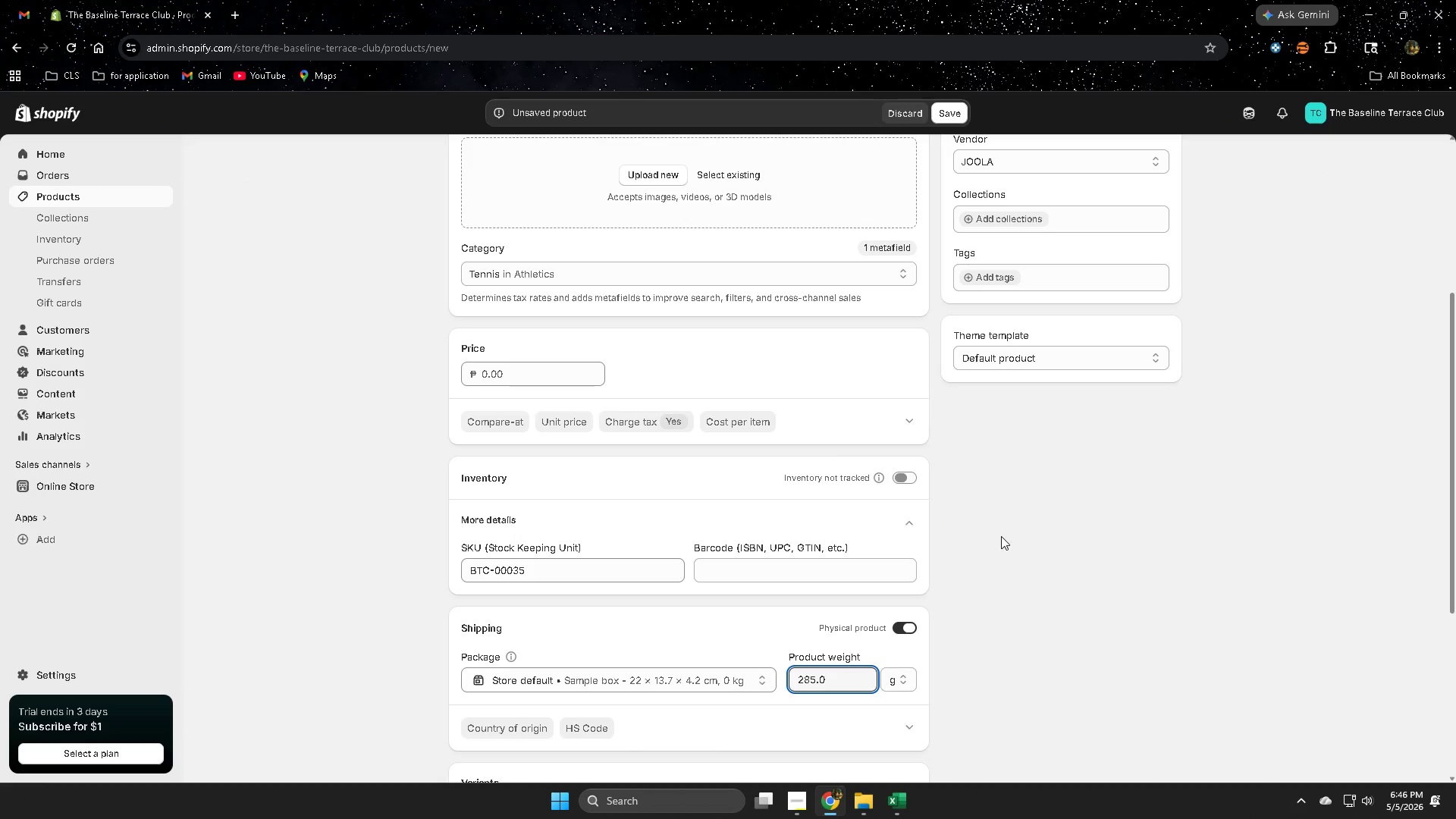 
scroll: coordinate [999, 533], scroll_direction: up, amount: 4.0
 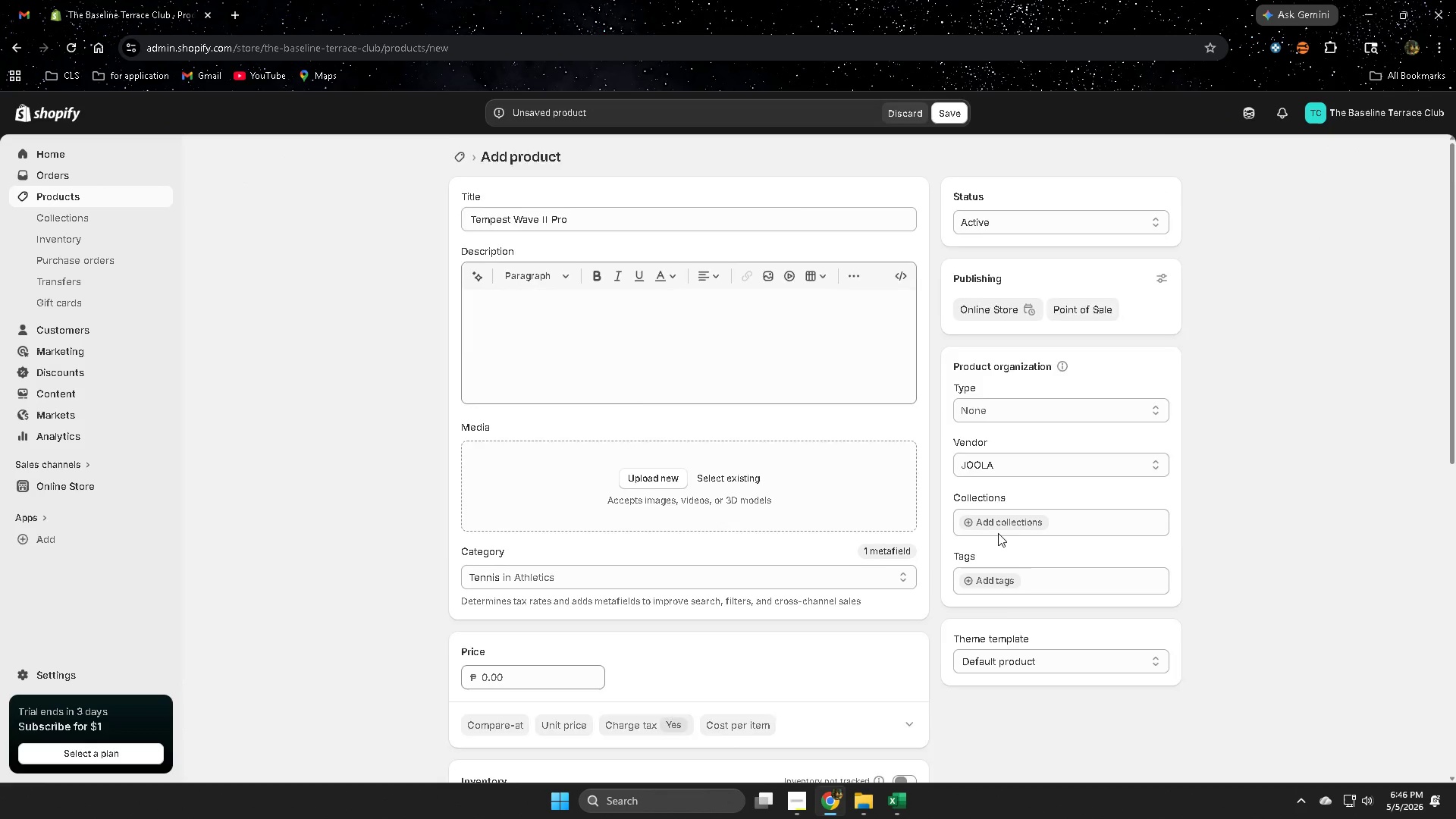 
scroll: coordinate [998, 533], scroll_direction: down, amount: 1.0
 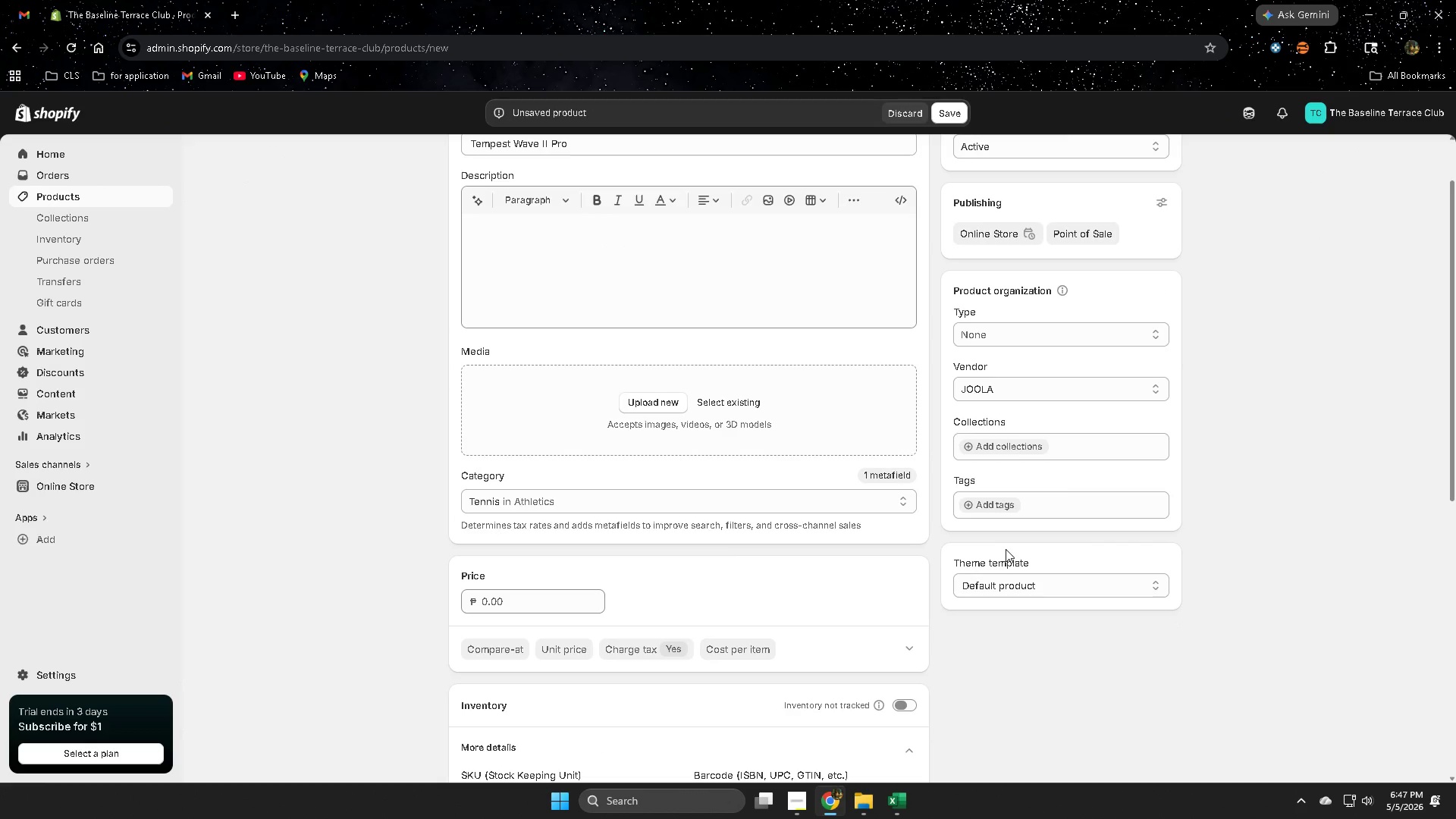 
wait(13.41)
 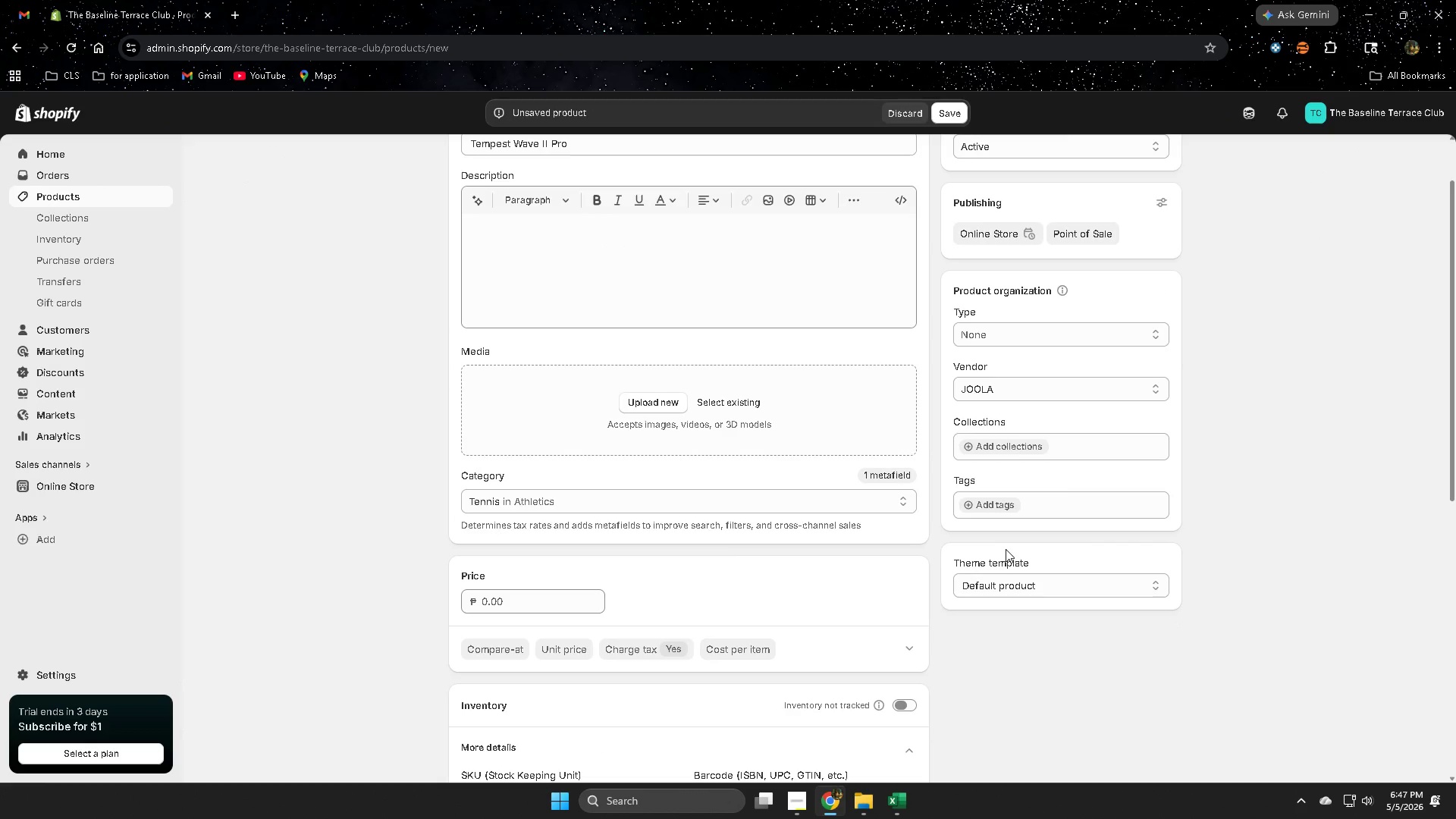 
left_click([897, 795])
 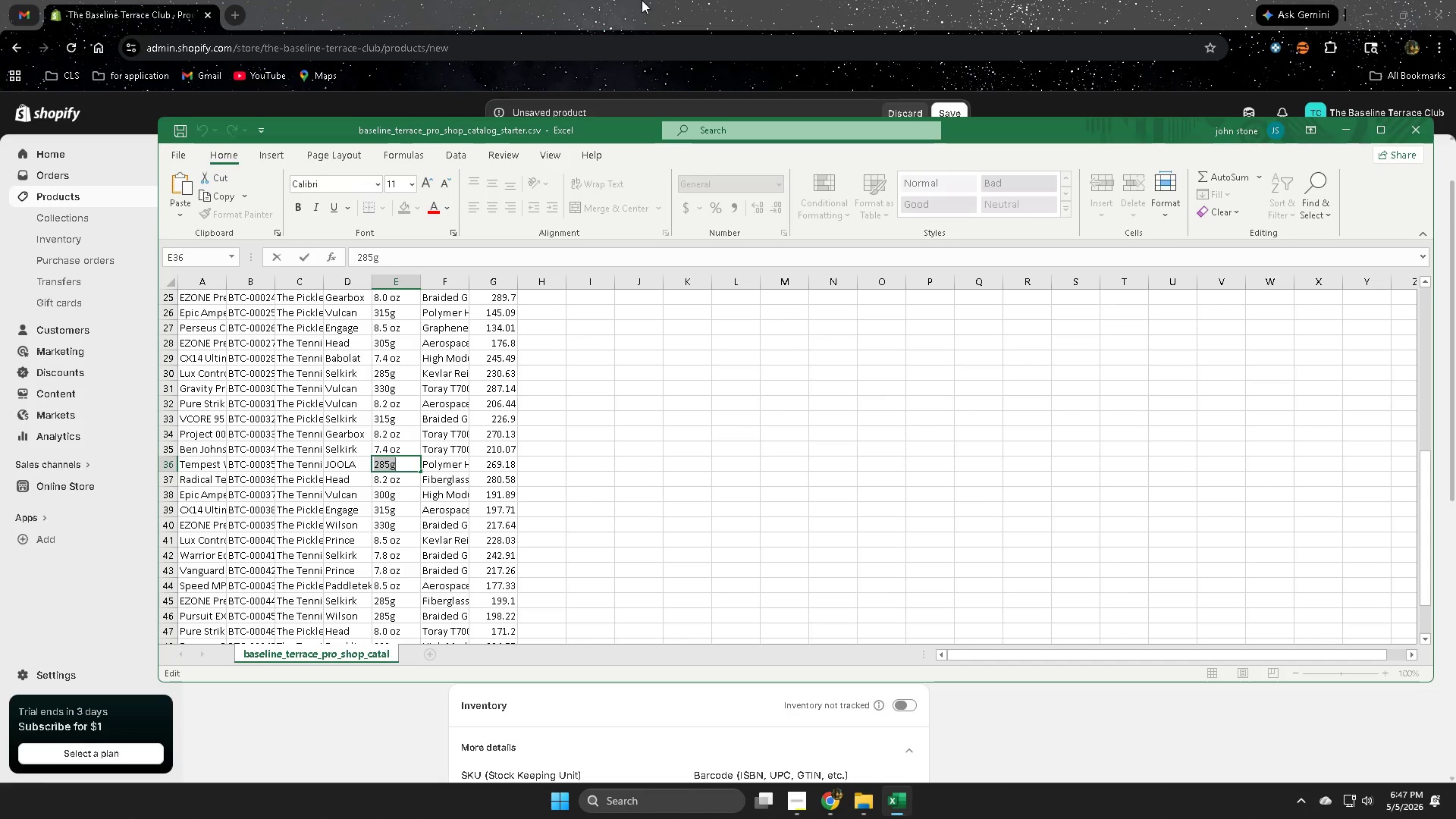 
left_click([557, 0])
 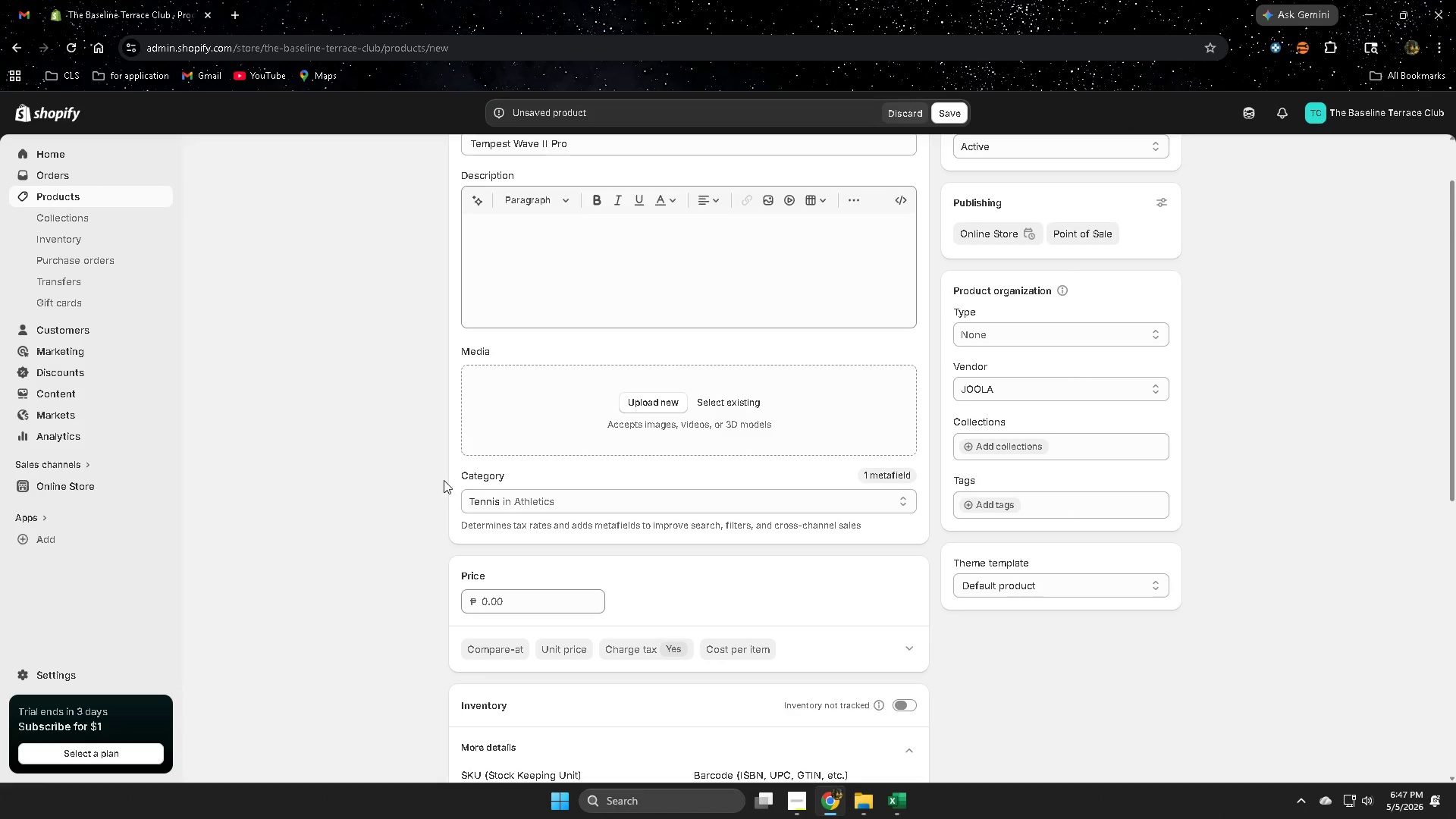 
scroll: coordinate [943, 715], scroll_direction: down, amount: 3.0
 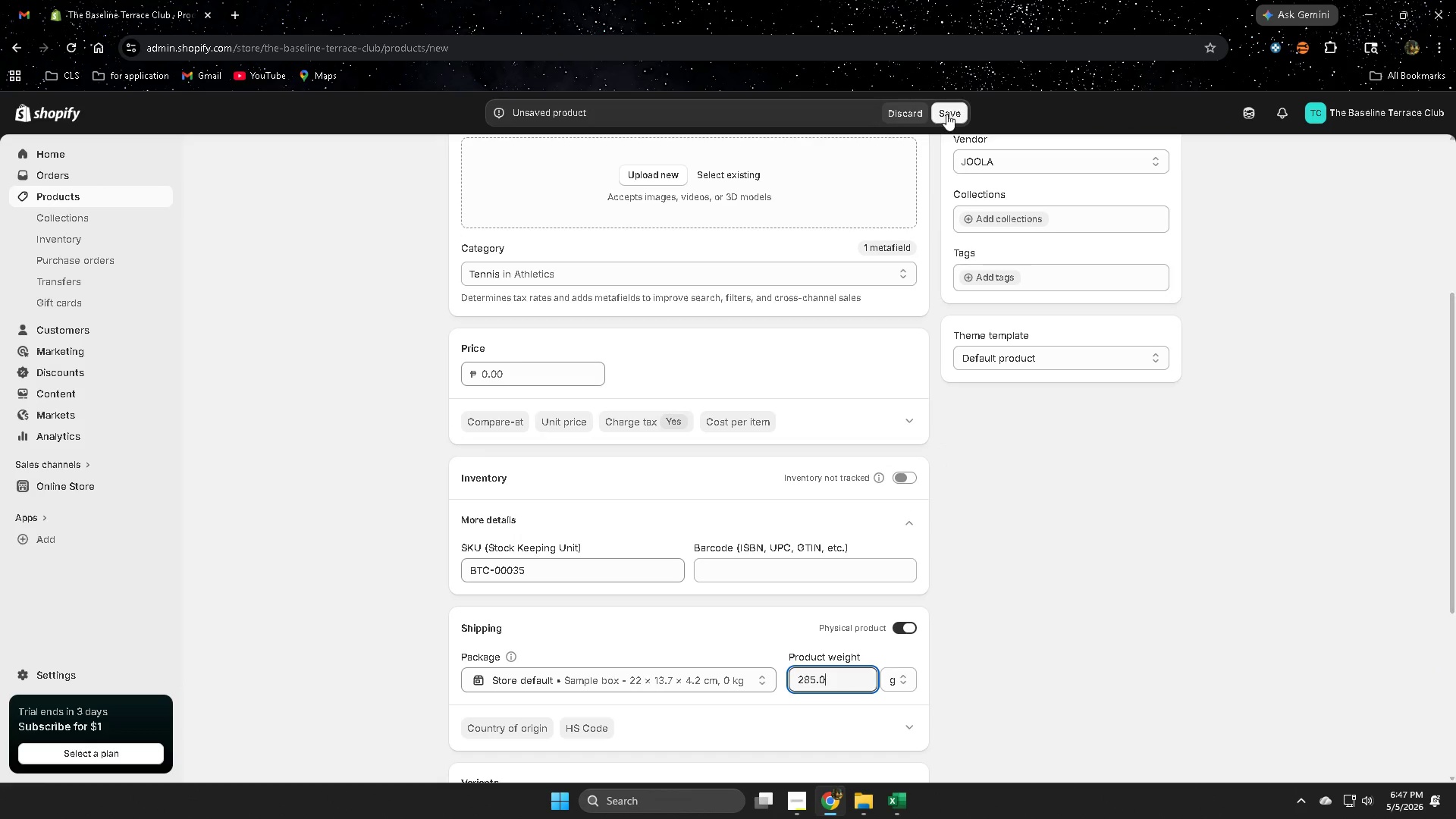 
left_click([946, 114])
 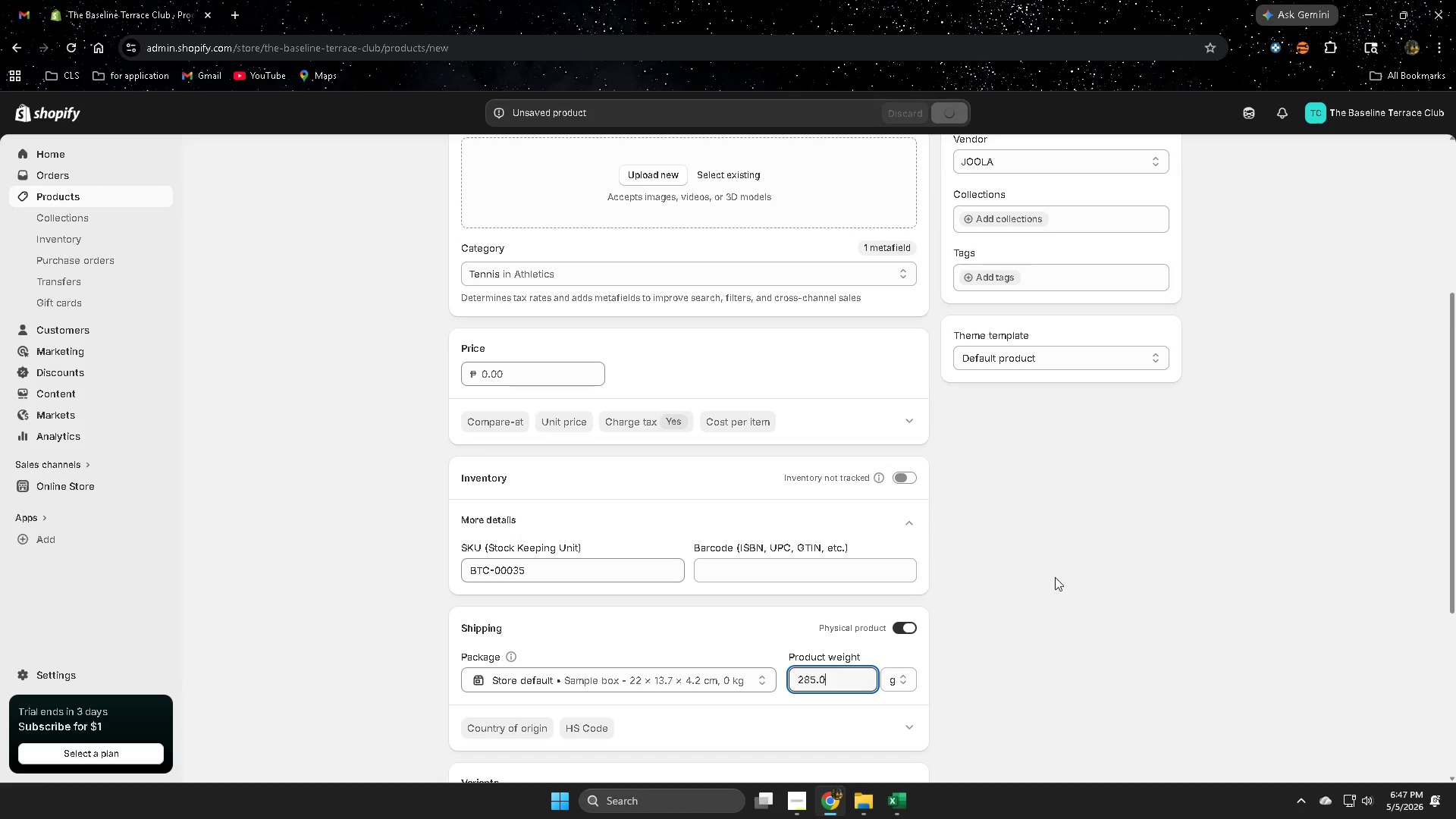 
scroll: coordinate [1055, 577], scroll_direction: down, amount: 2.0
 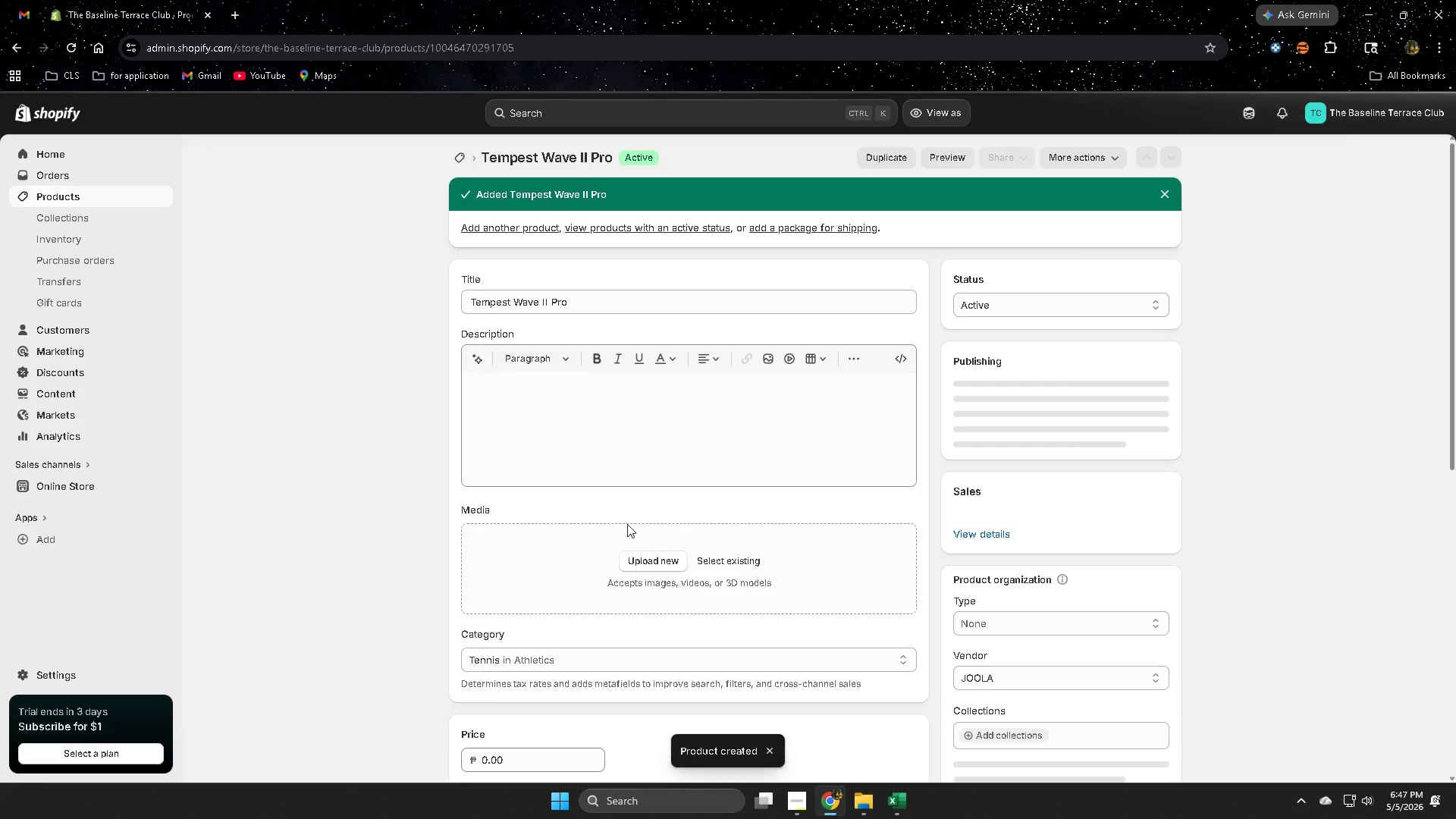 
wait(5.62)
 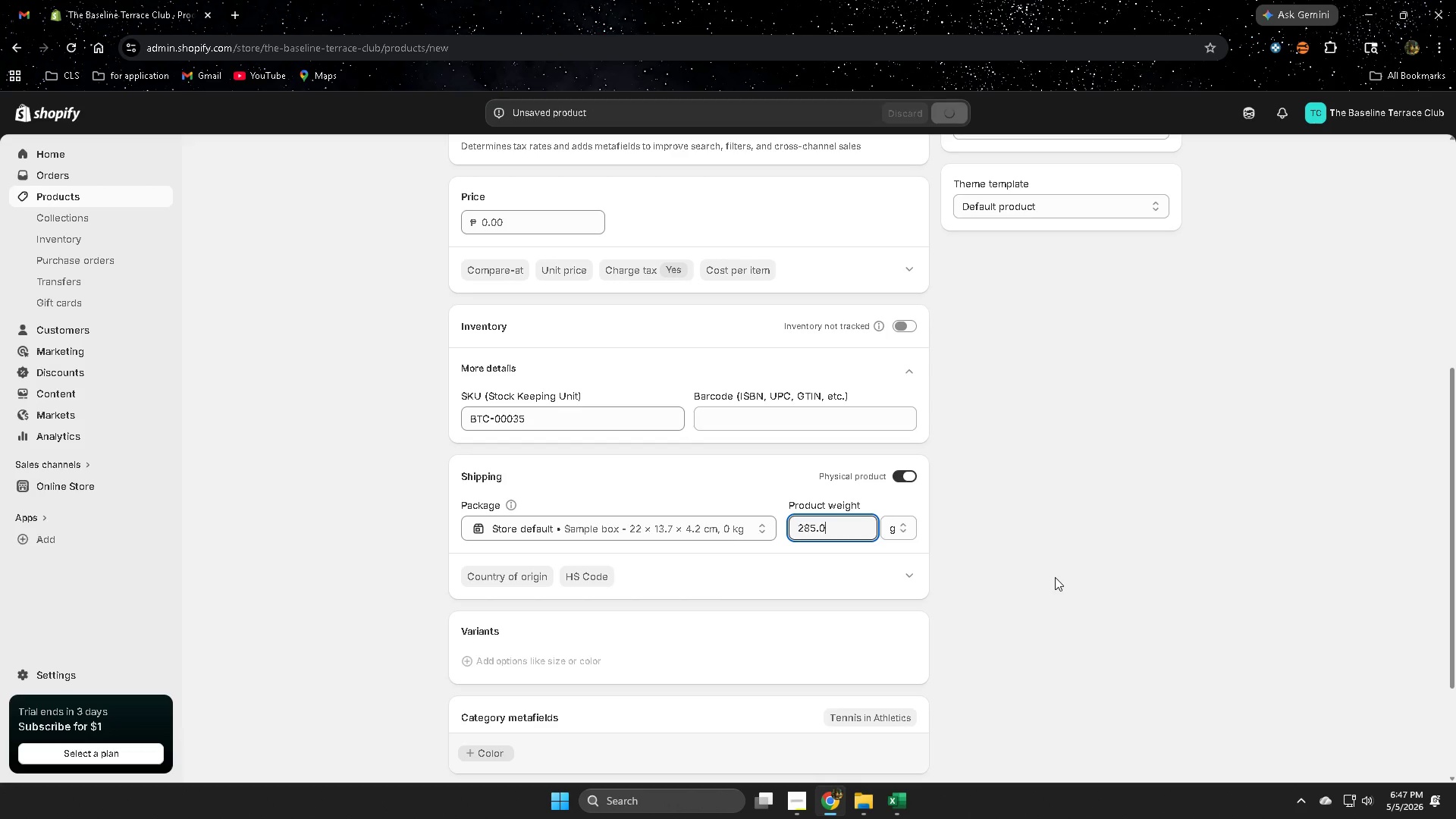 
left_click([61, 200])
 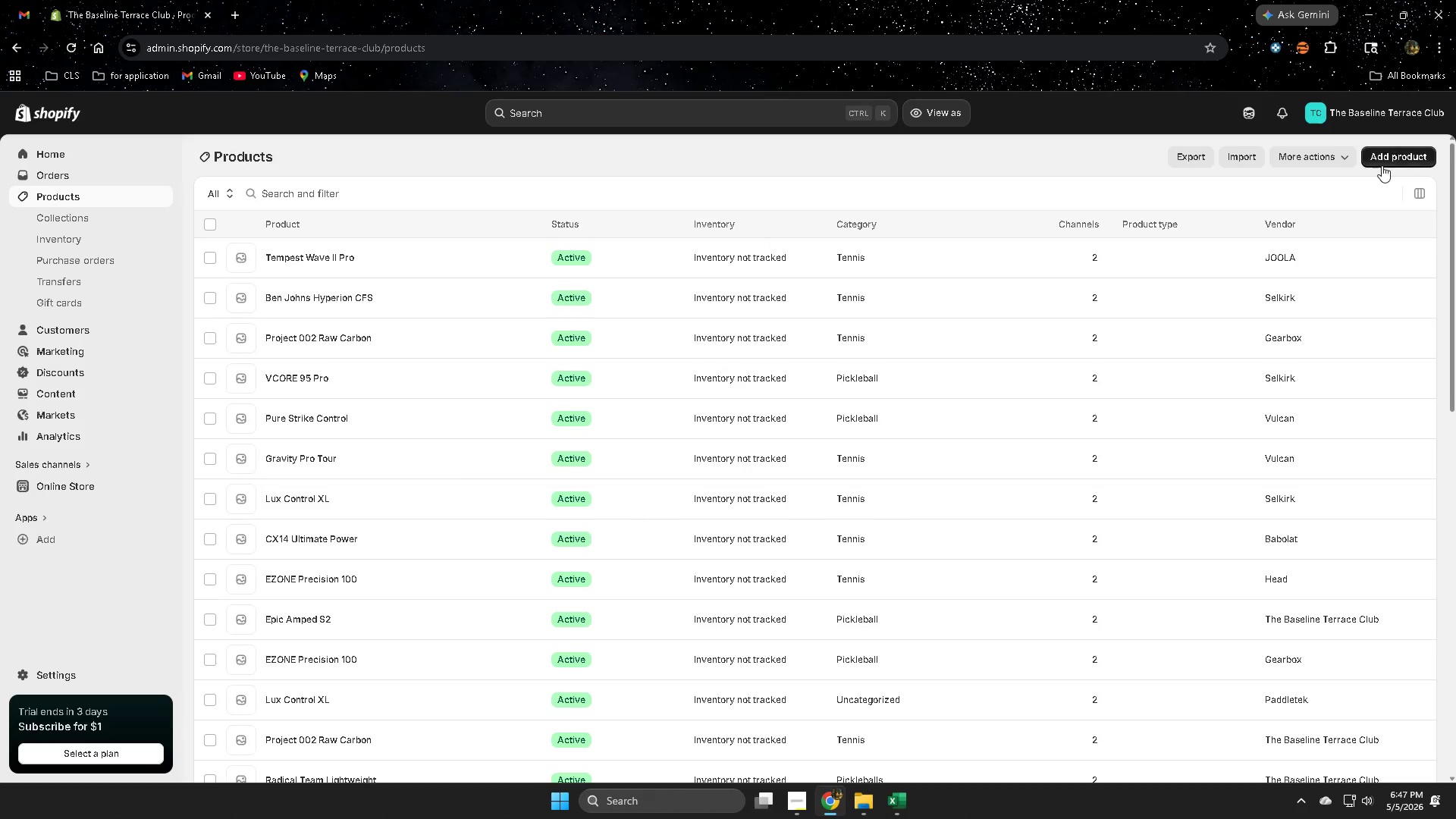 
wait(7.34)
 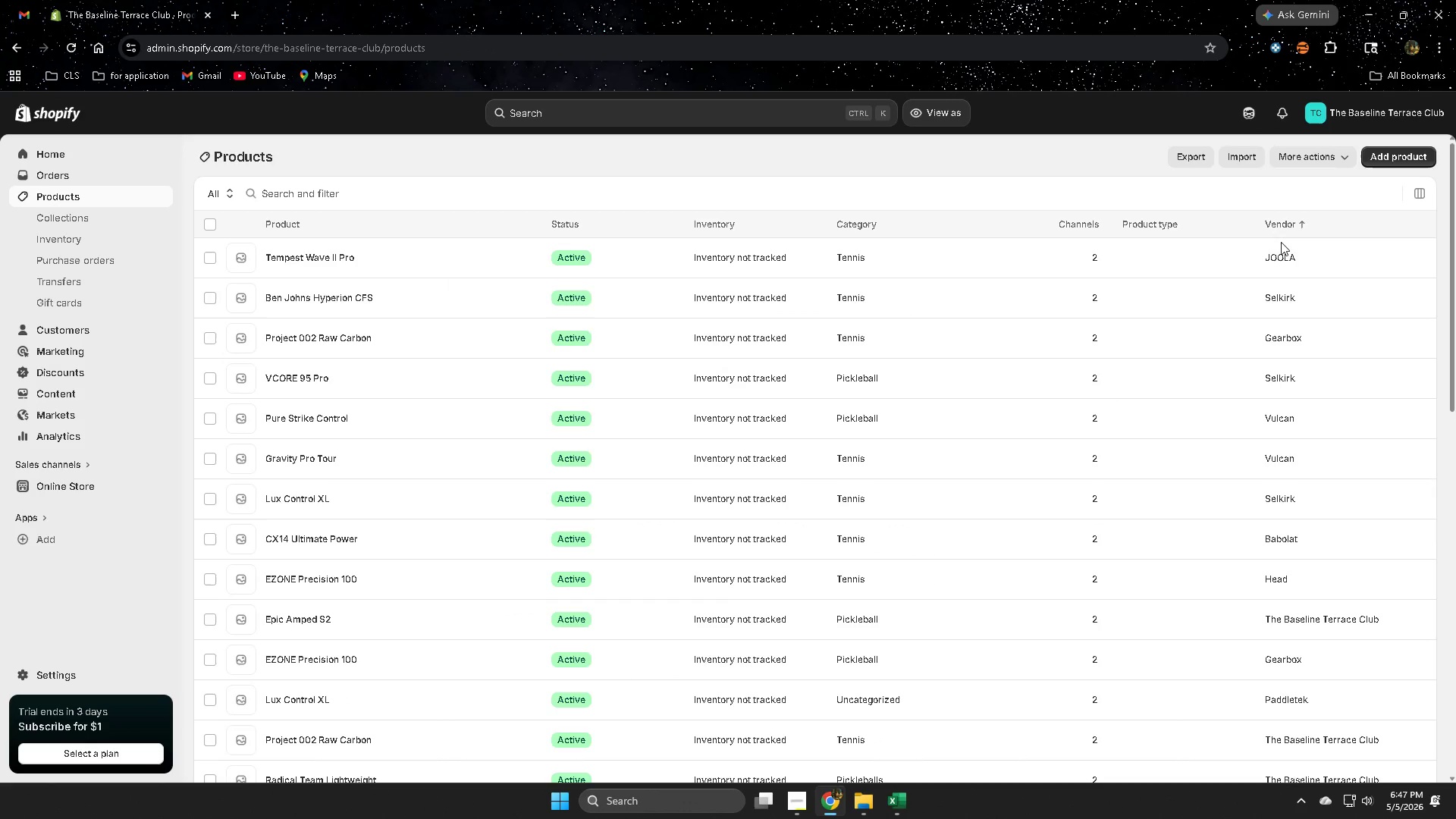 
left_click([1385, 153])
 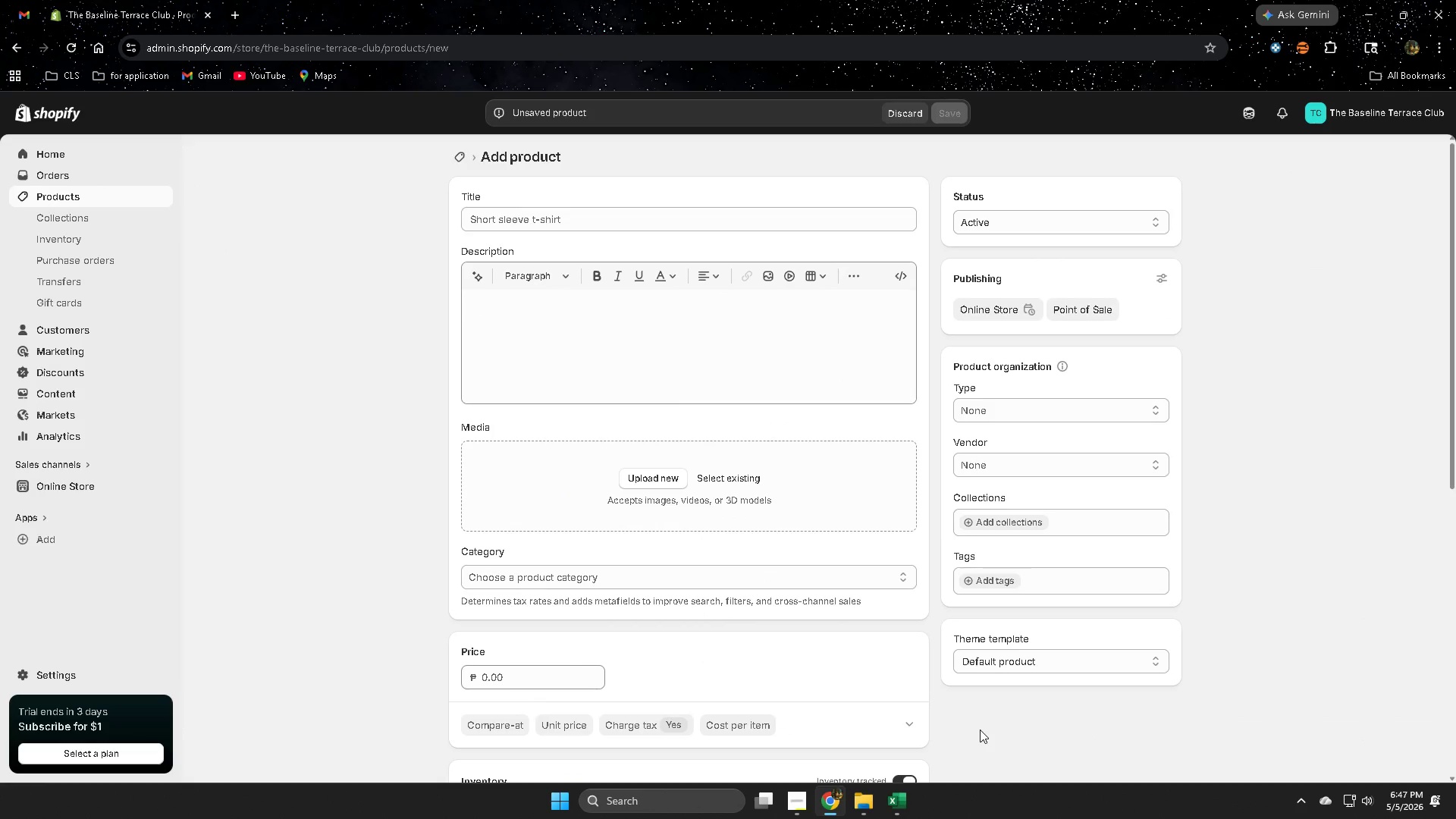 
wait(10.98)
 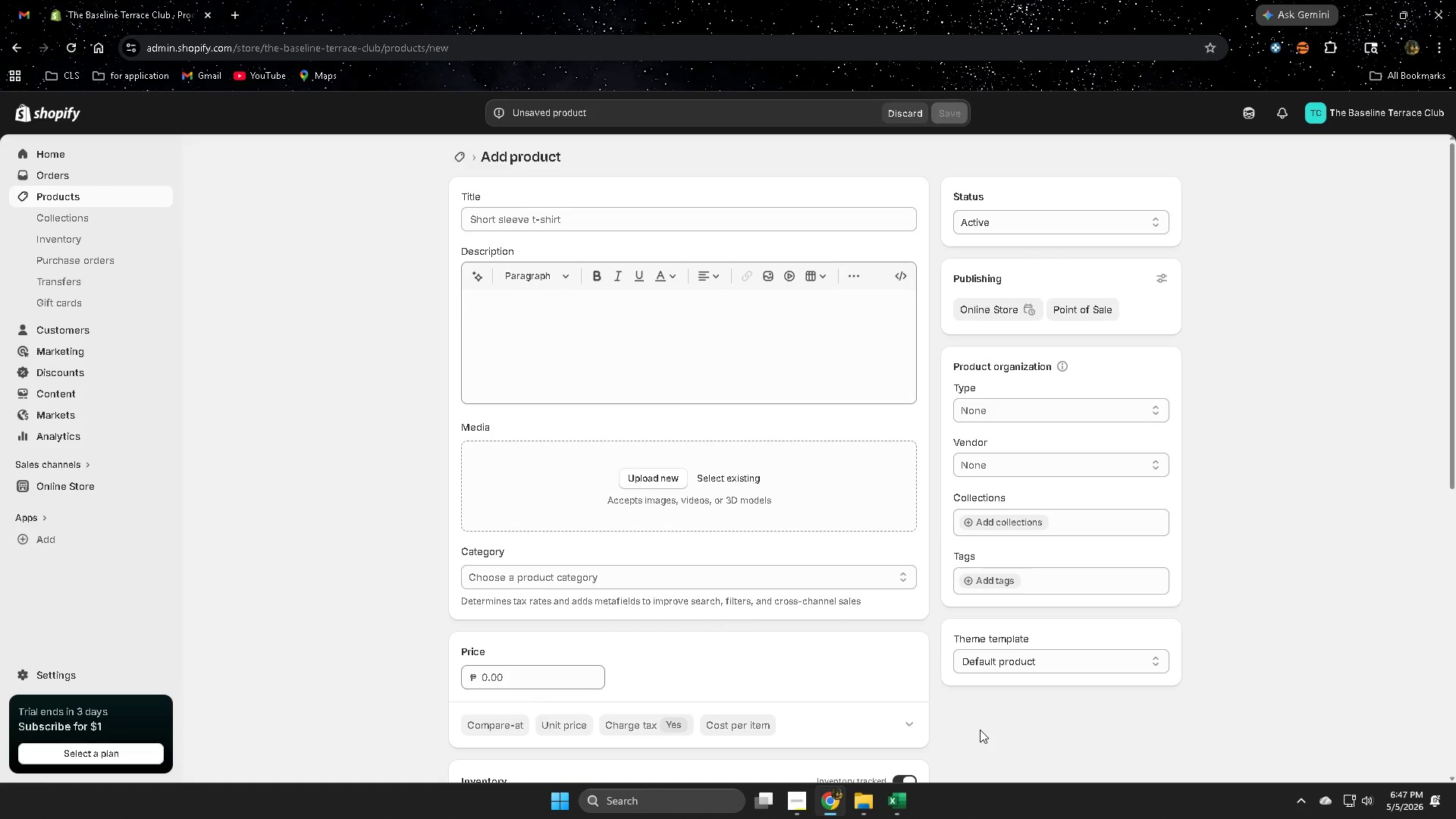 
left_click([886, 799])
 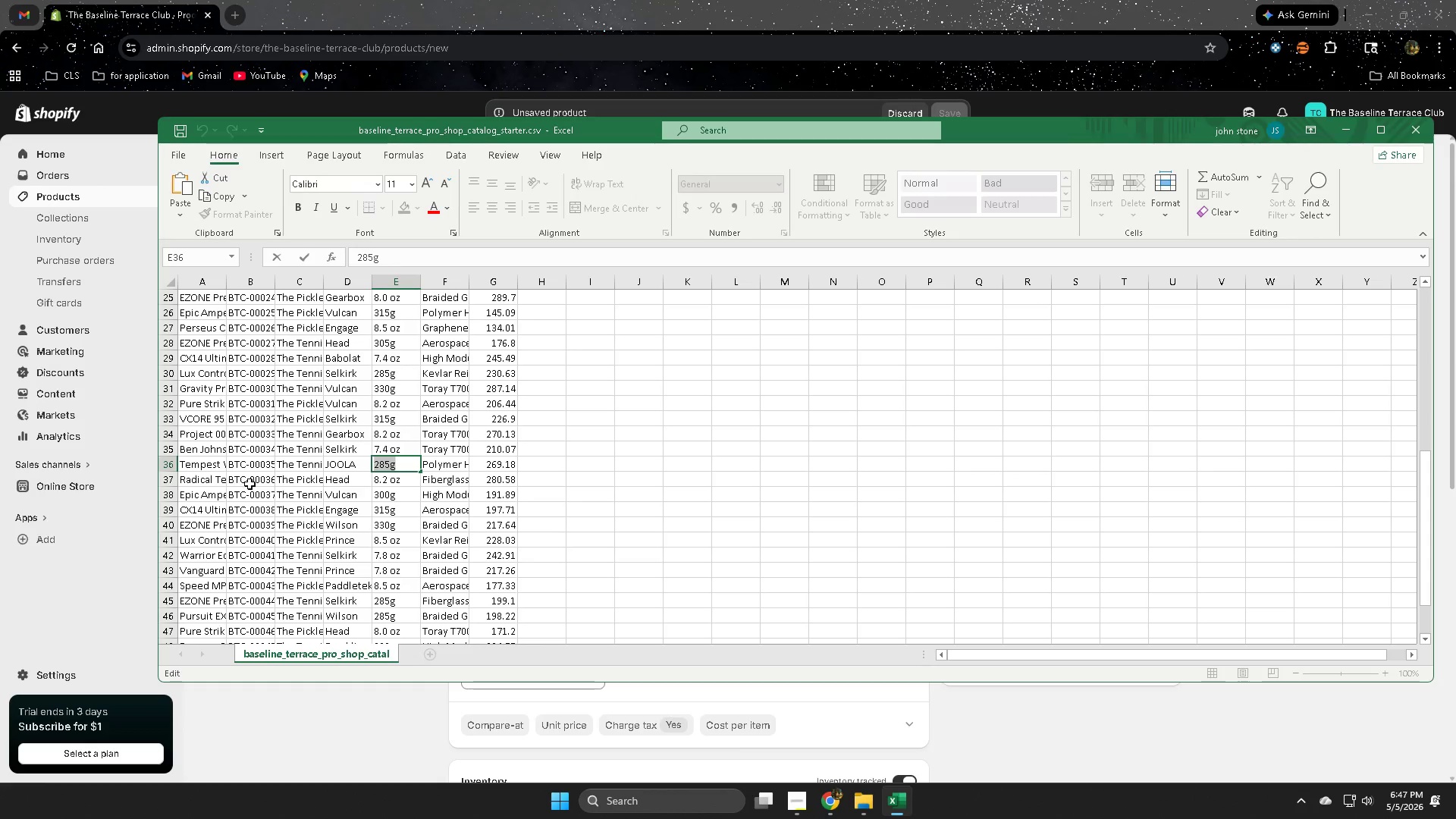 
triple_click([250, 482])
 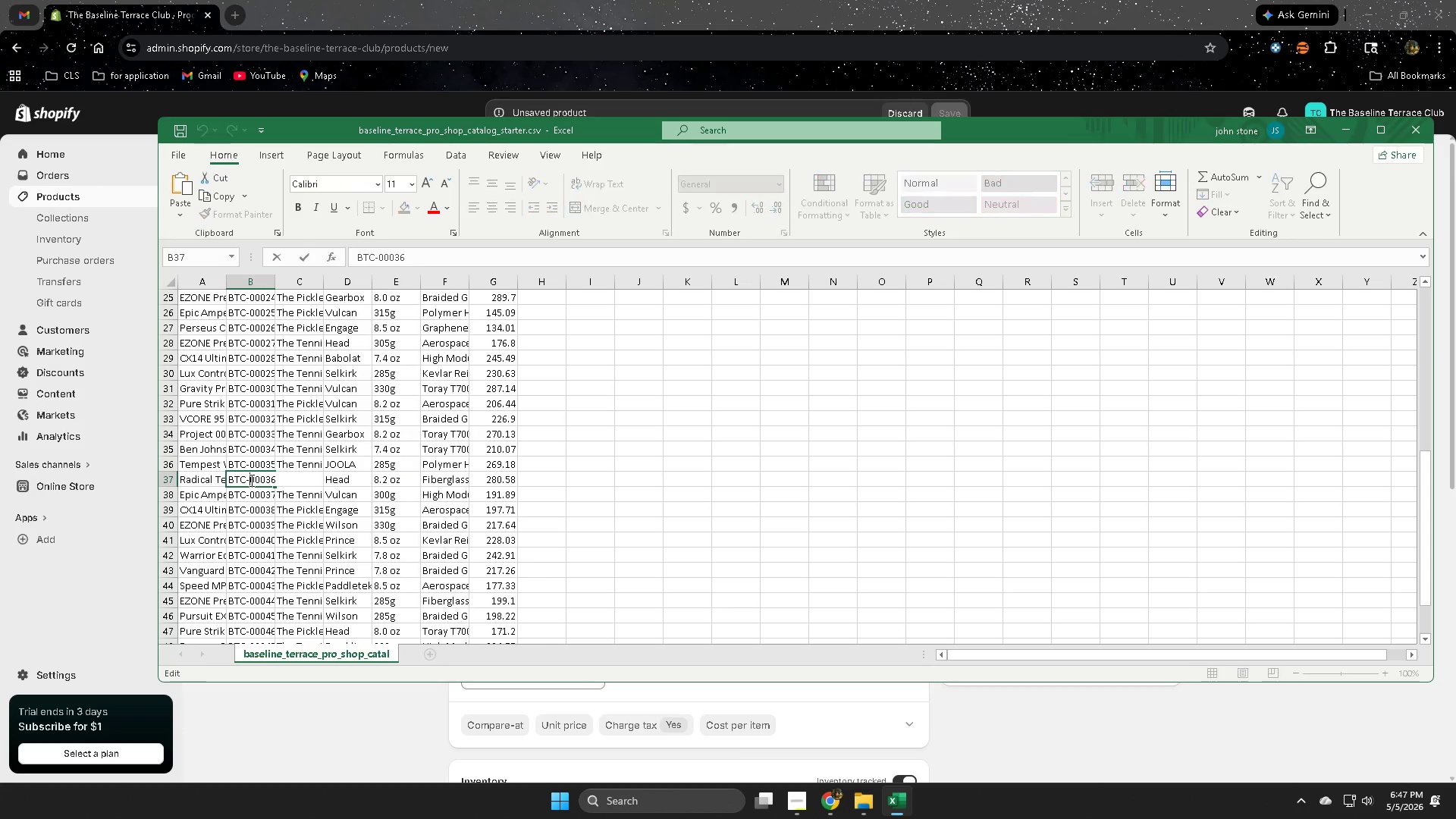 
triple_click([250, 480])
 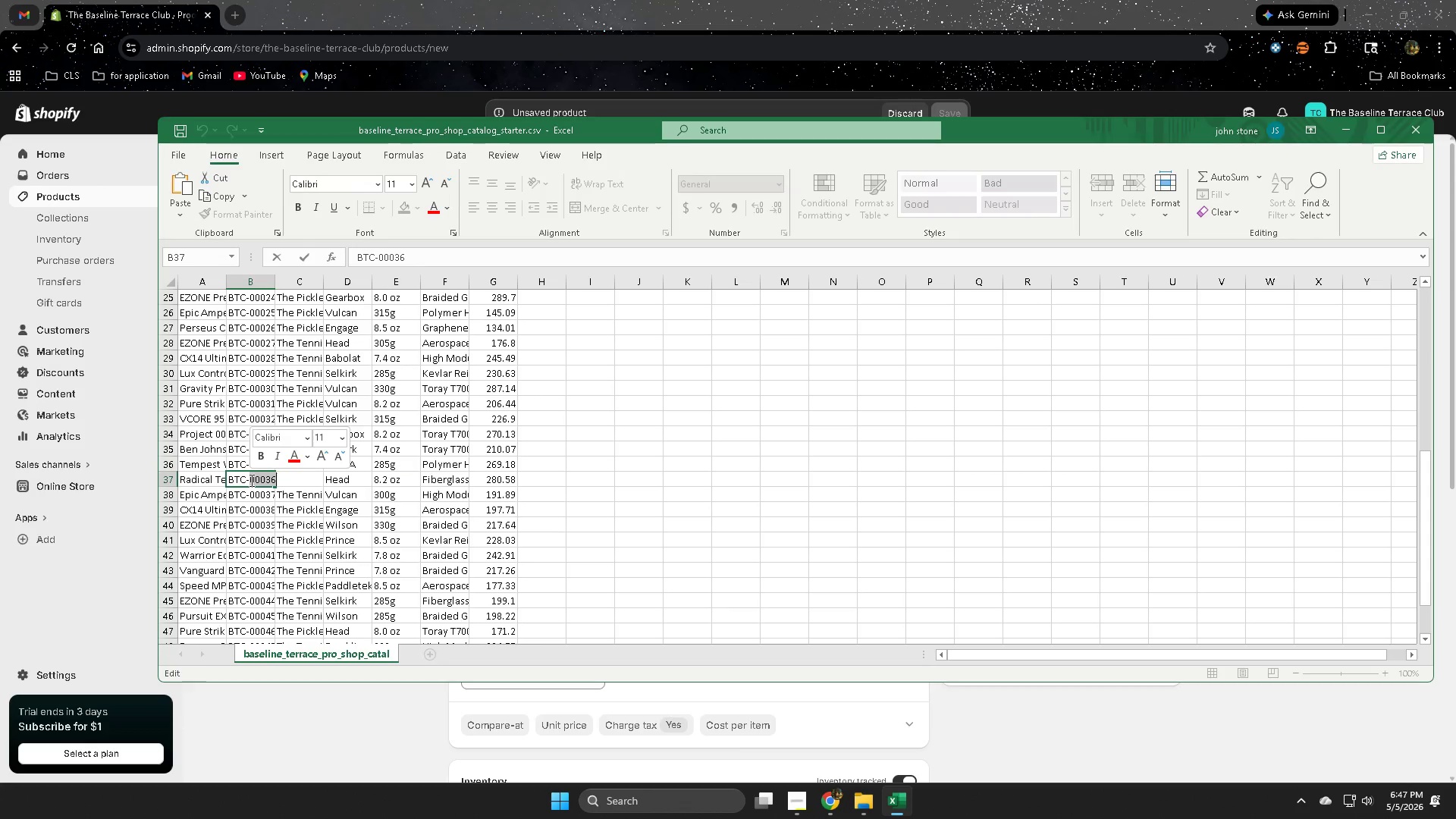 
triple_click([250, 480])
 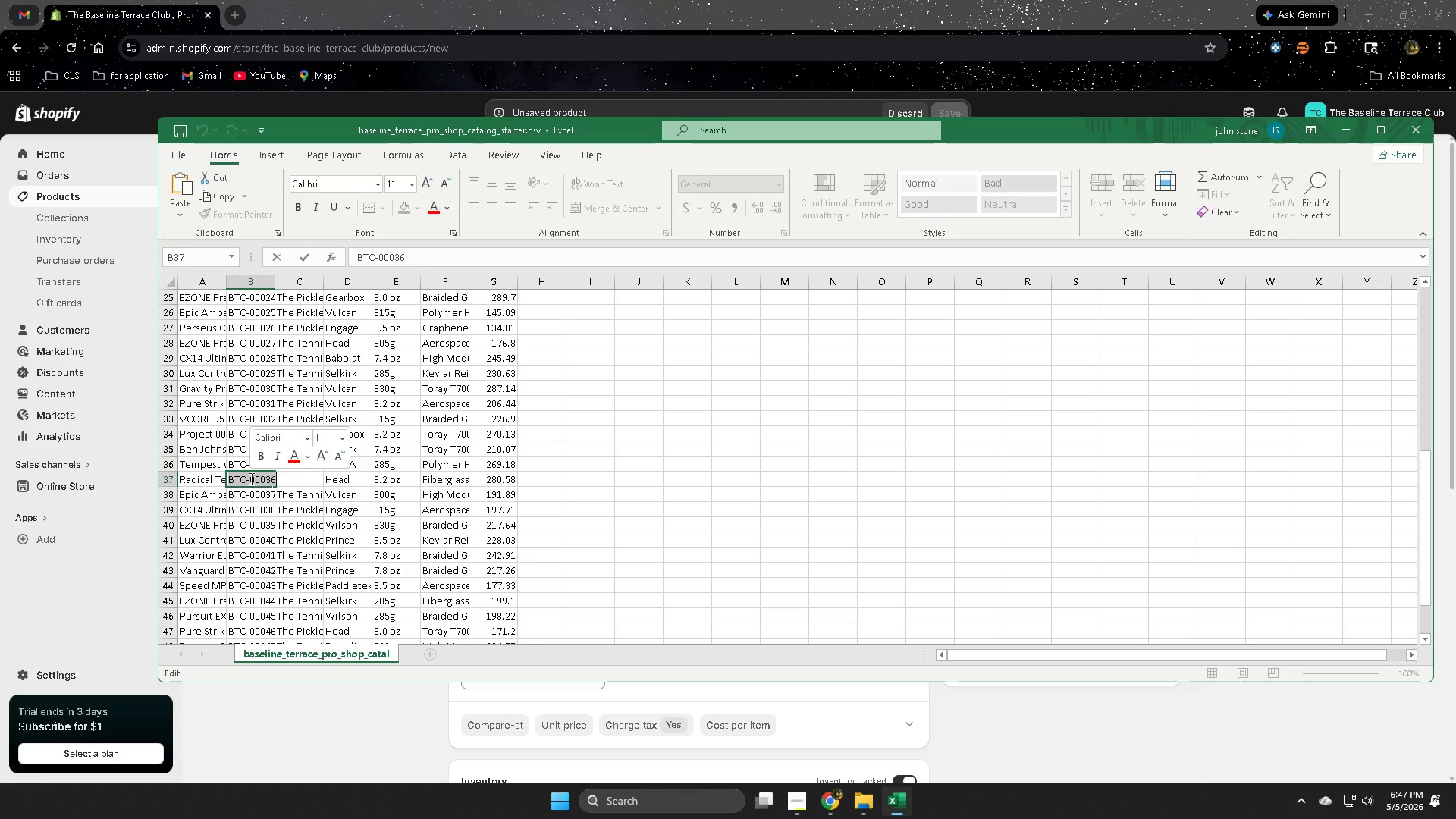 
key(Control+ControlLeft)
 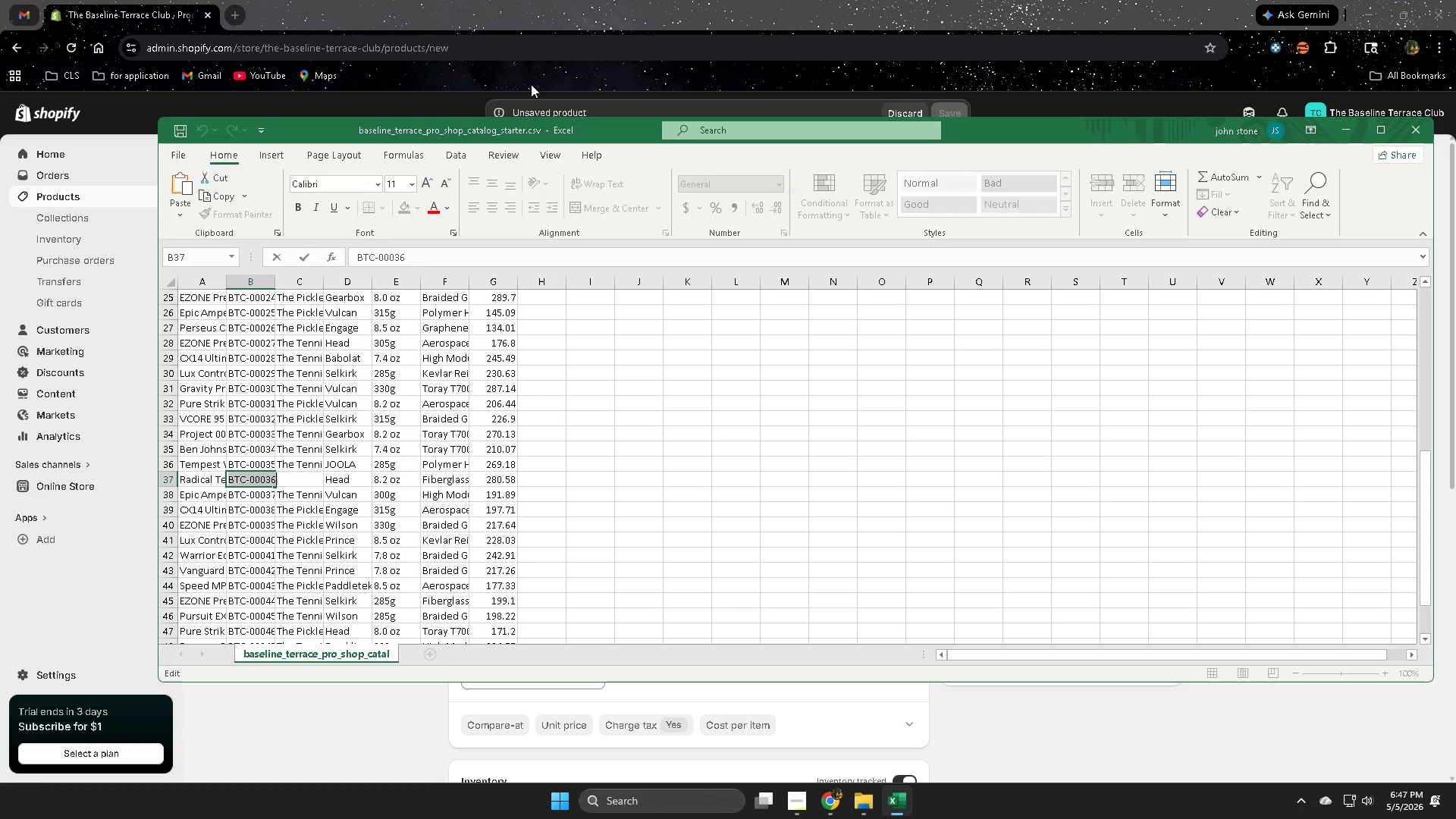 
key(Control+C)
 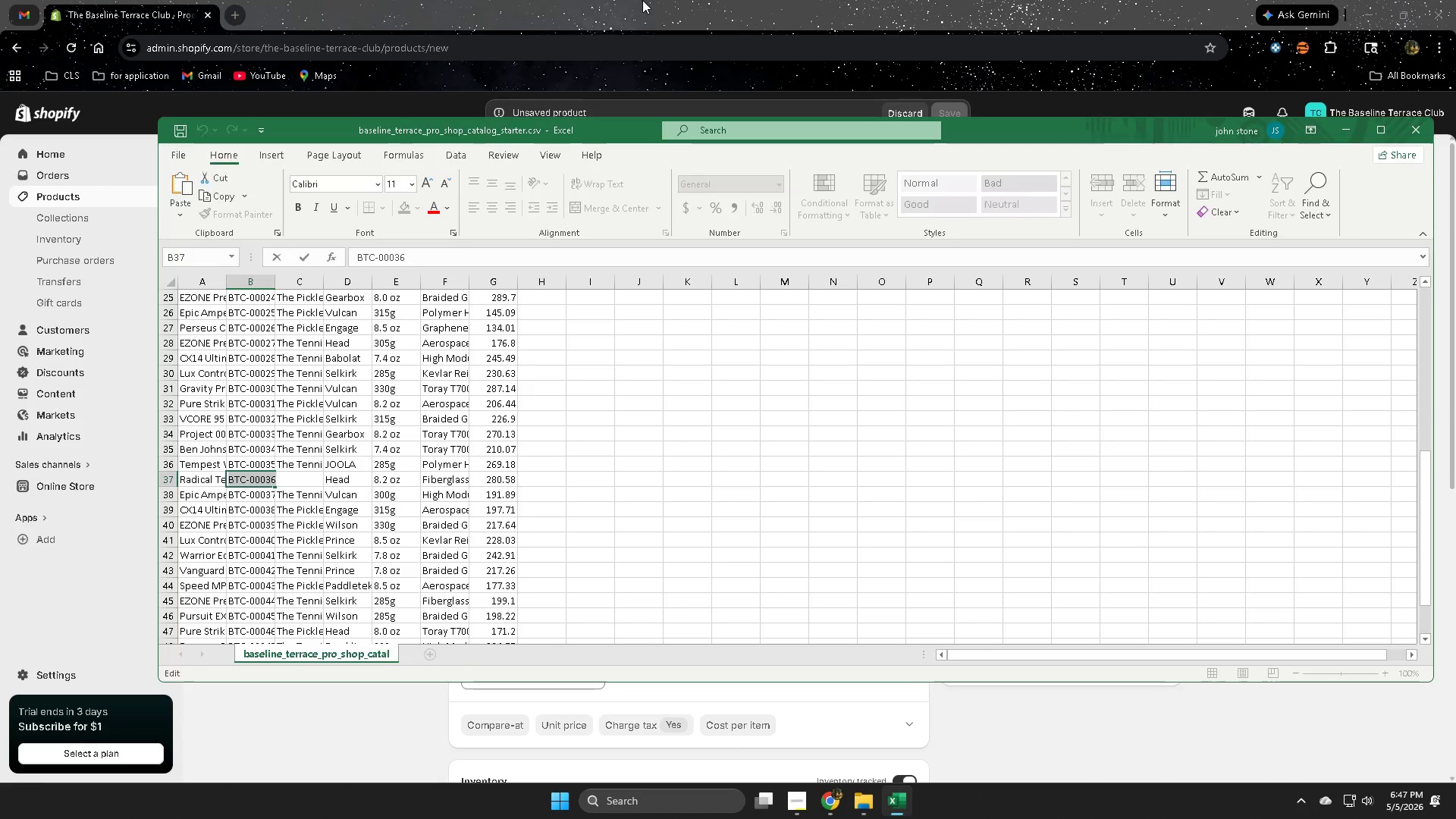 
left_click([642, 0])
 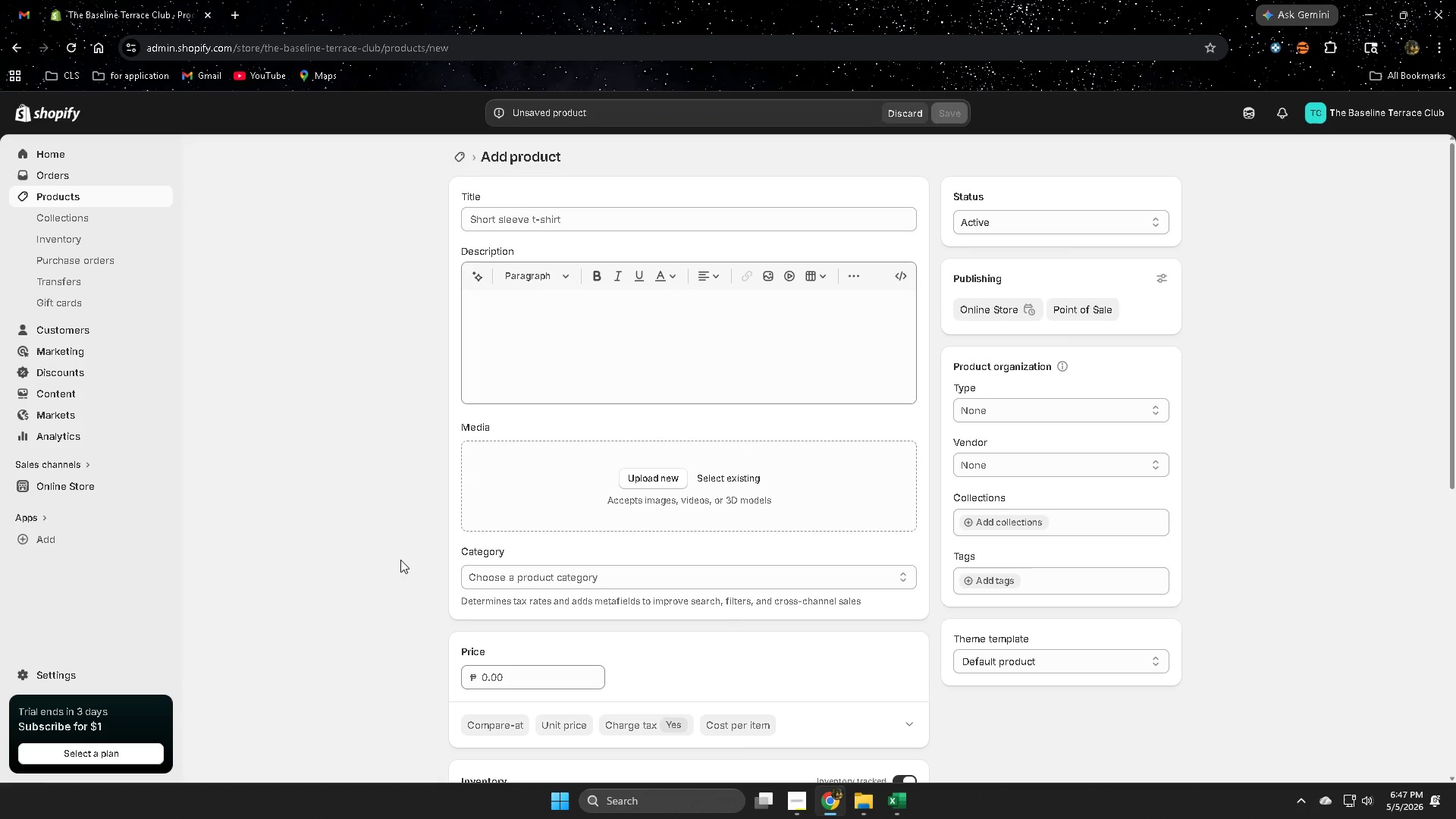 
wait(11.08)
 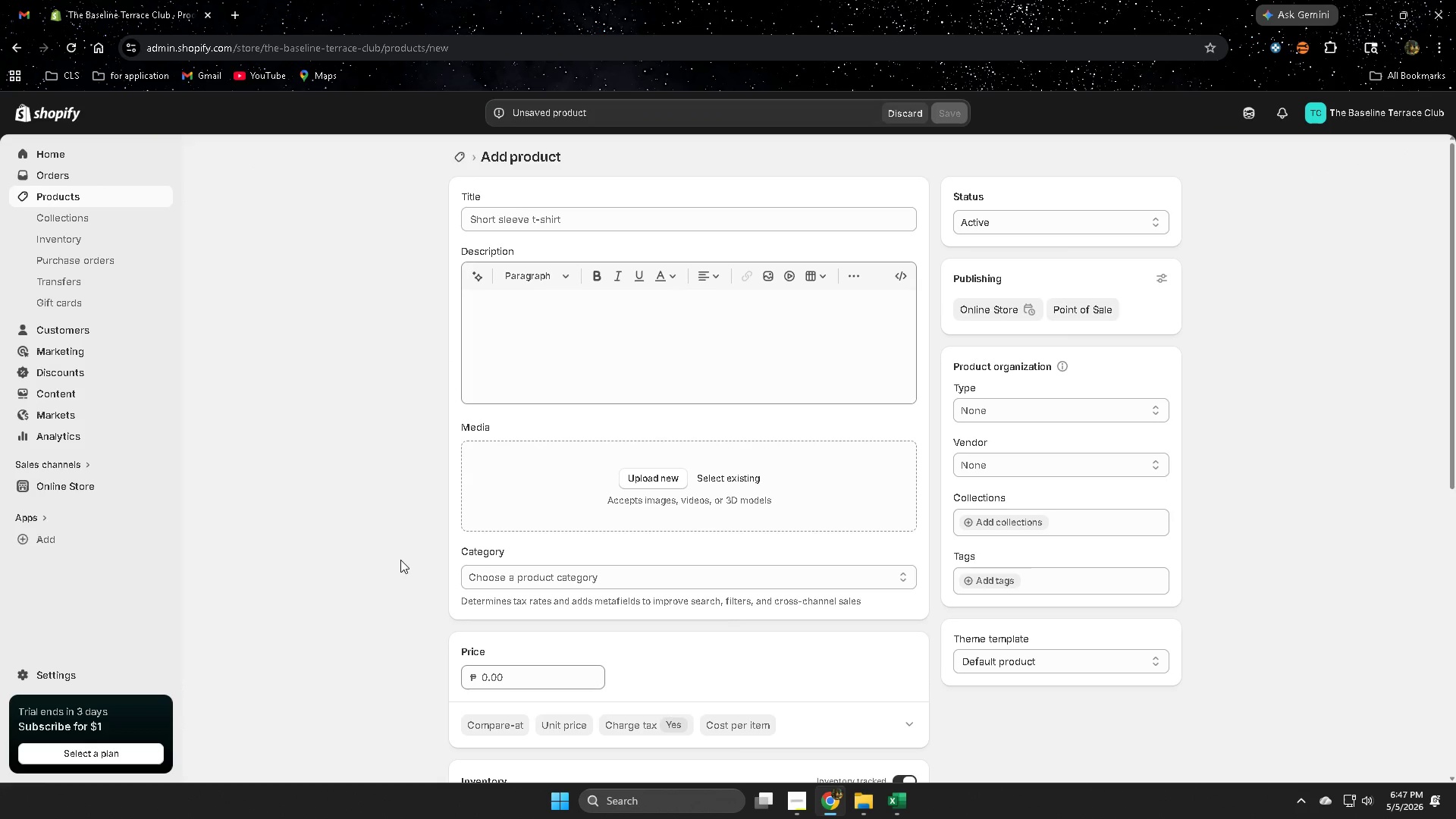 
left_click([647, 221])
 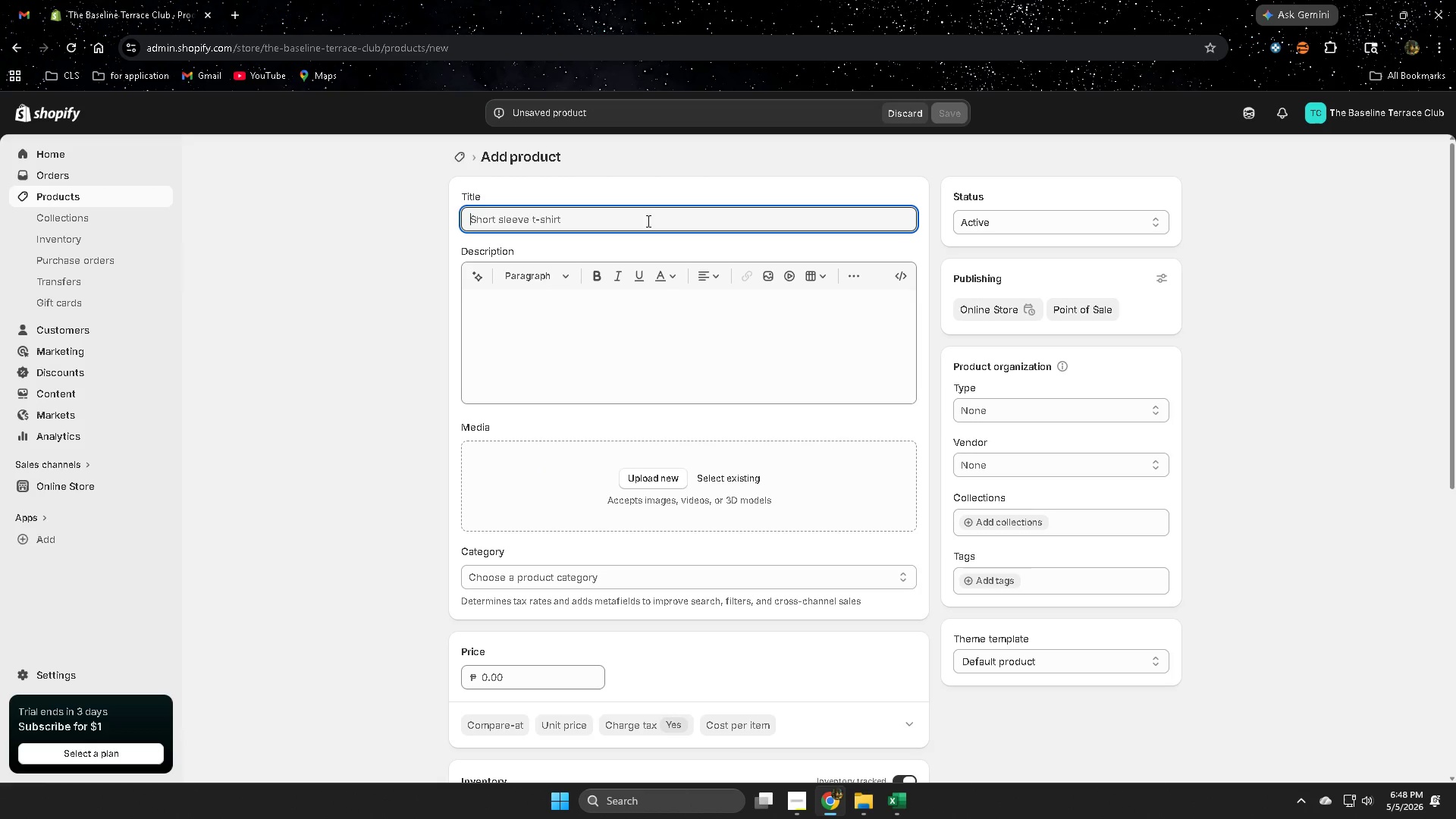 
hold_key(key=ControlLeft, duration=0.42)
 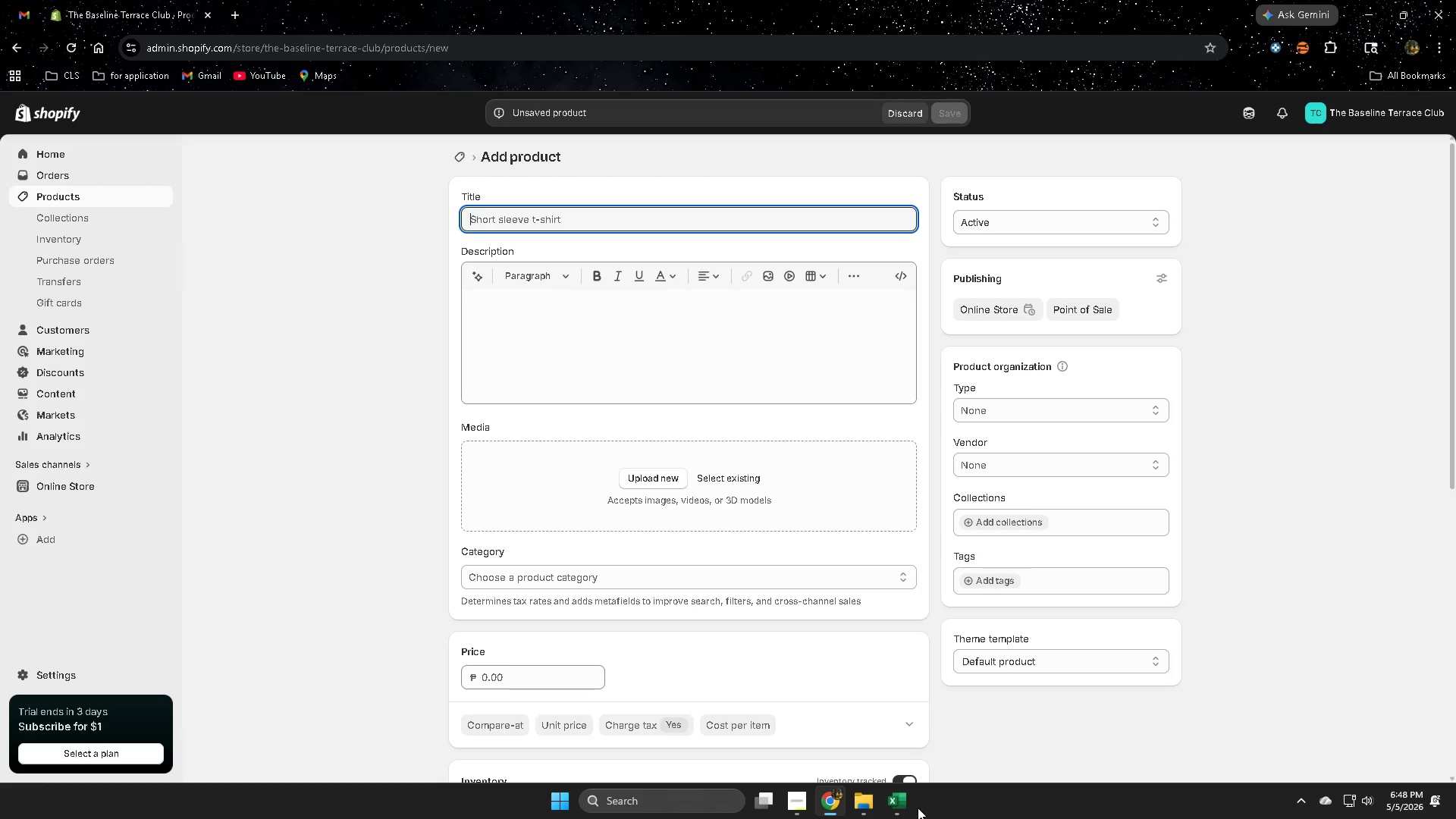 
left_click([908, 805])
 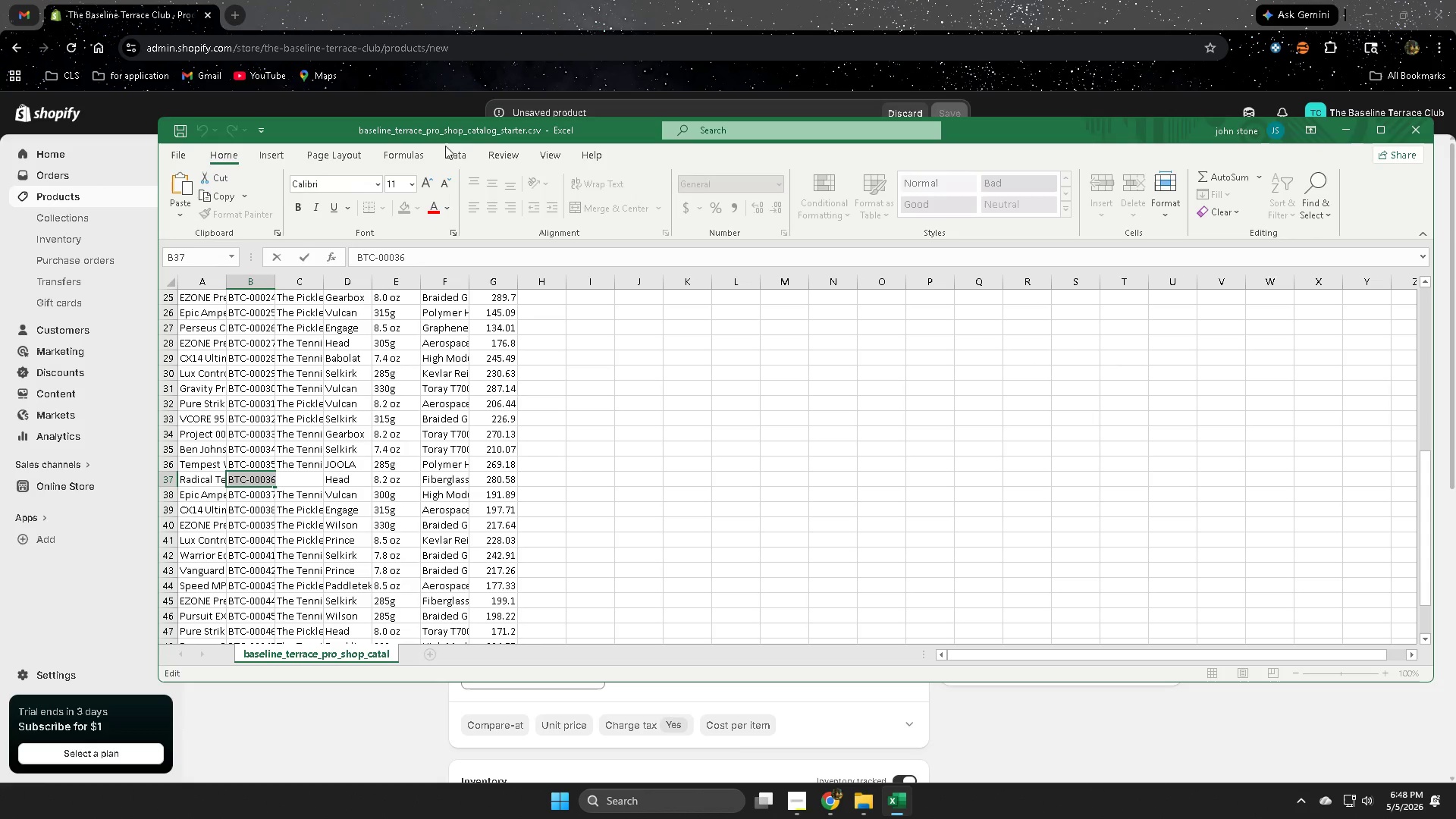 
left_click([735, 0])
 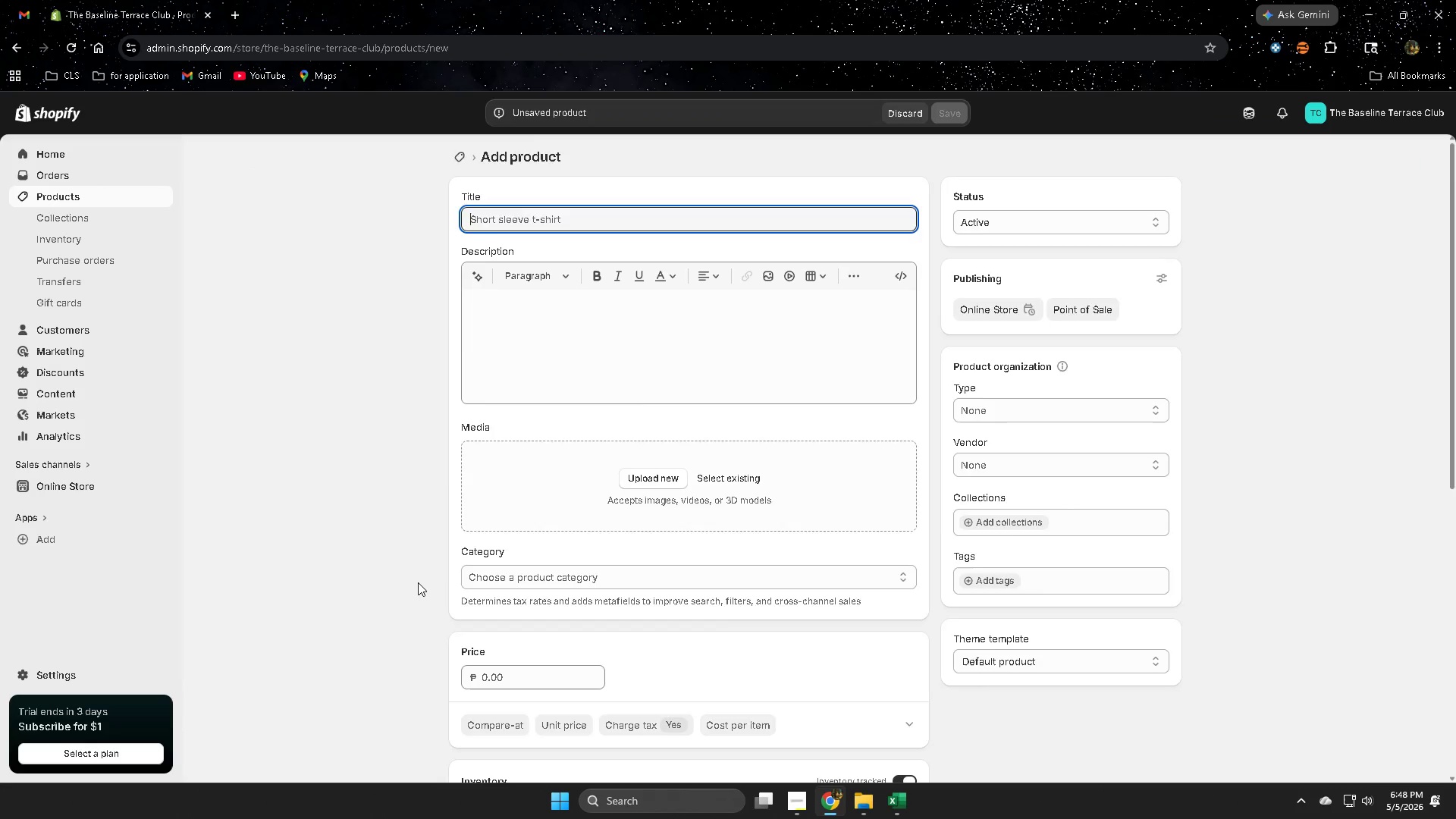 
scroll: coordinate [418, 582], scroll_direction: down, amount: 2.0
 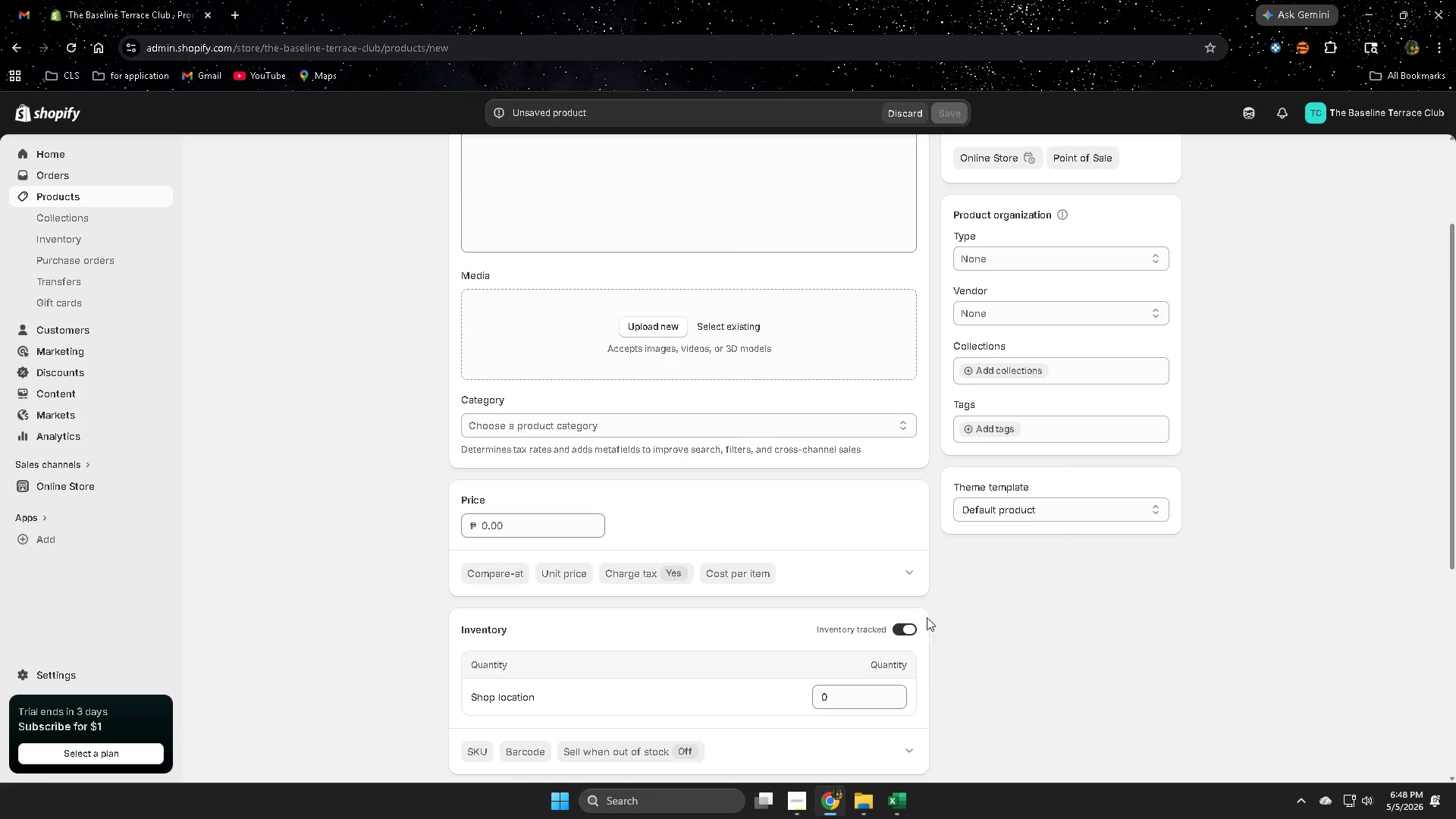 
left_click([909, 631])
 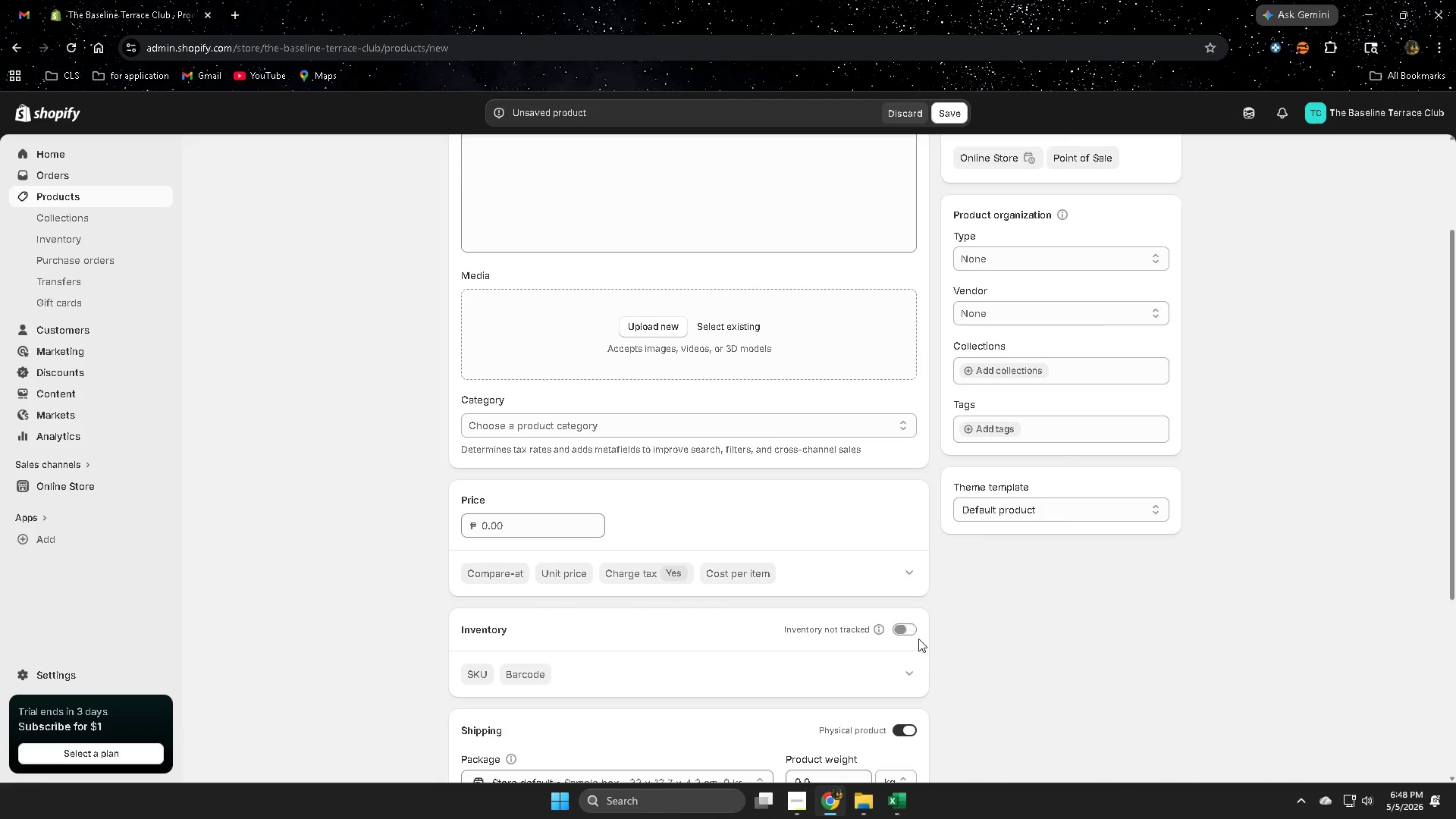 
scroll: coordinate [918, 639], scroll_direction: down, amount: 1.0
 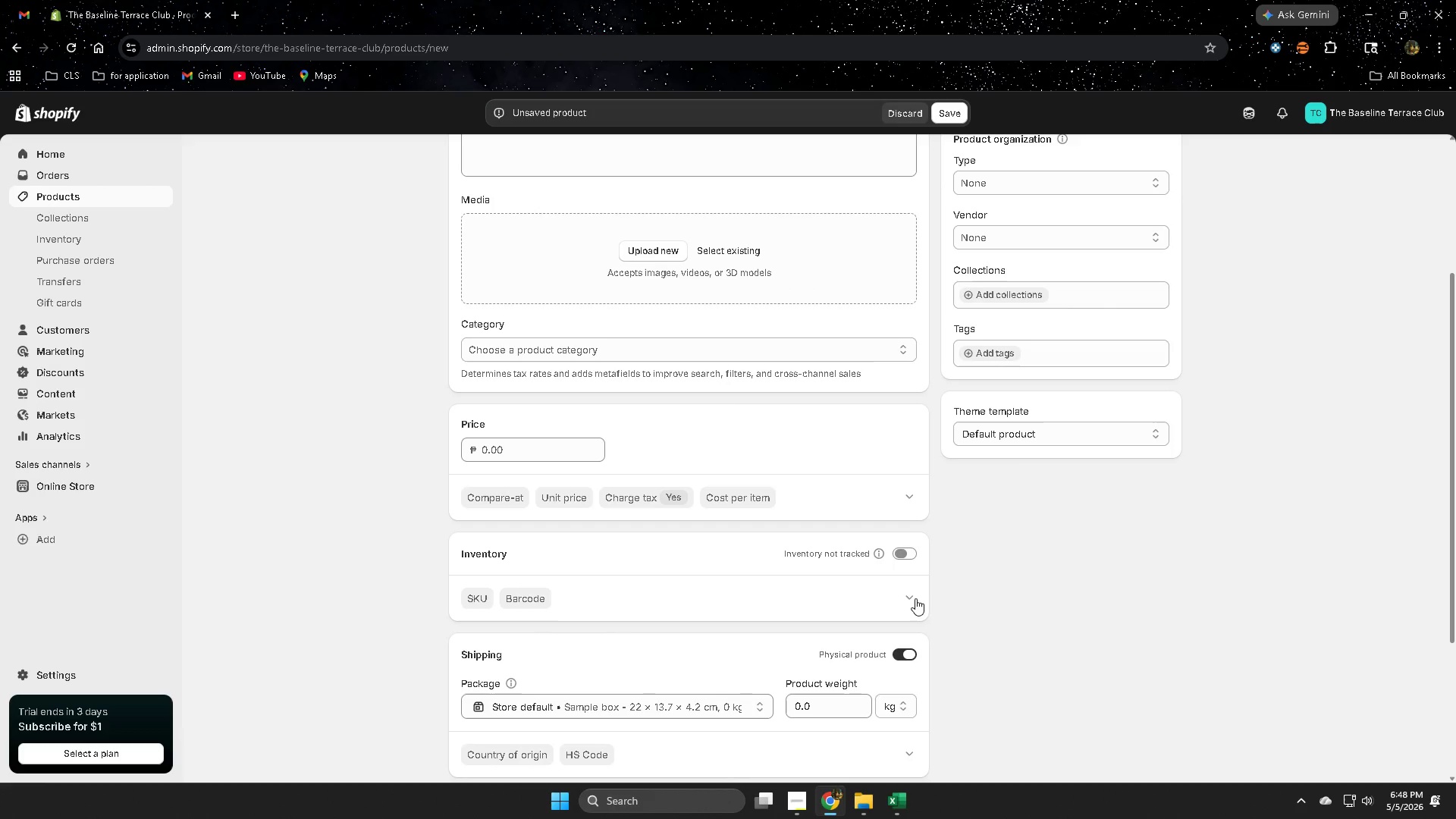 
left_click([915, 598])
 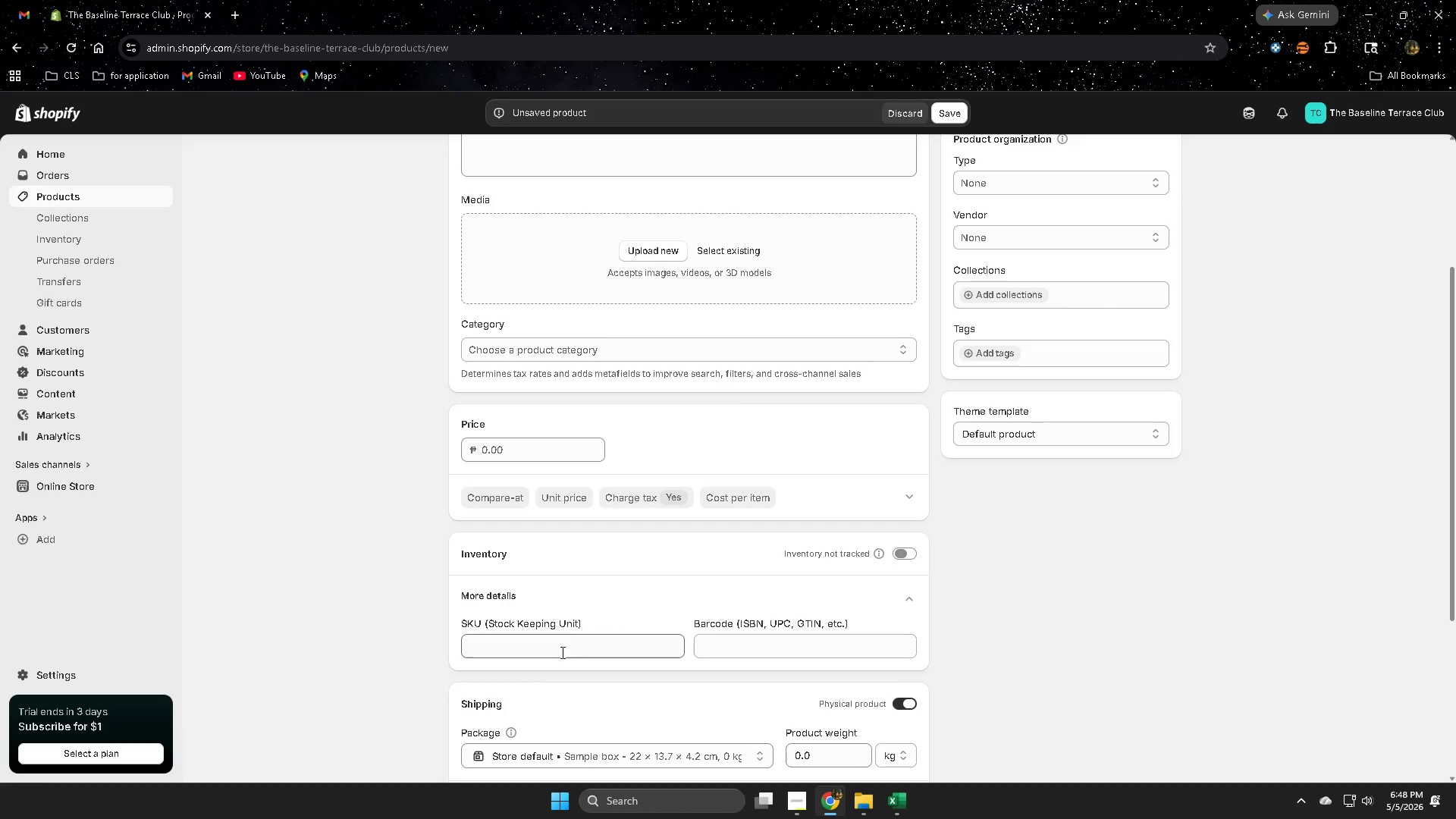 
left_click([570, 643])
 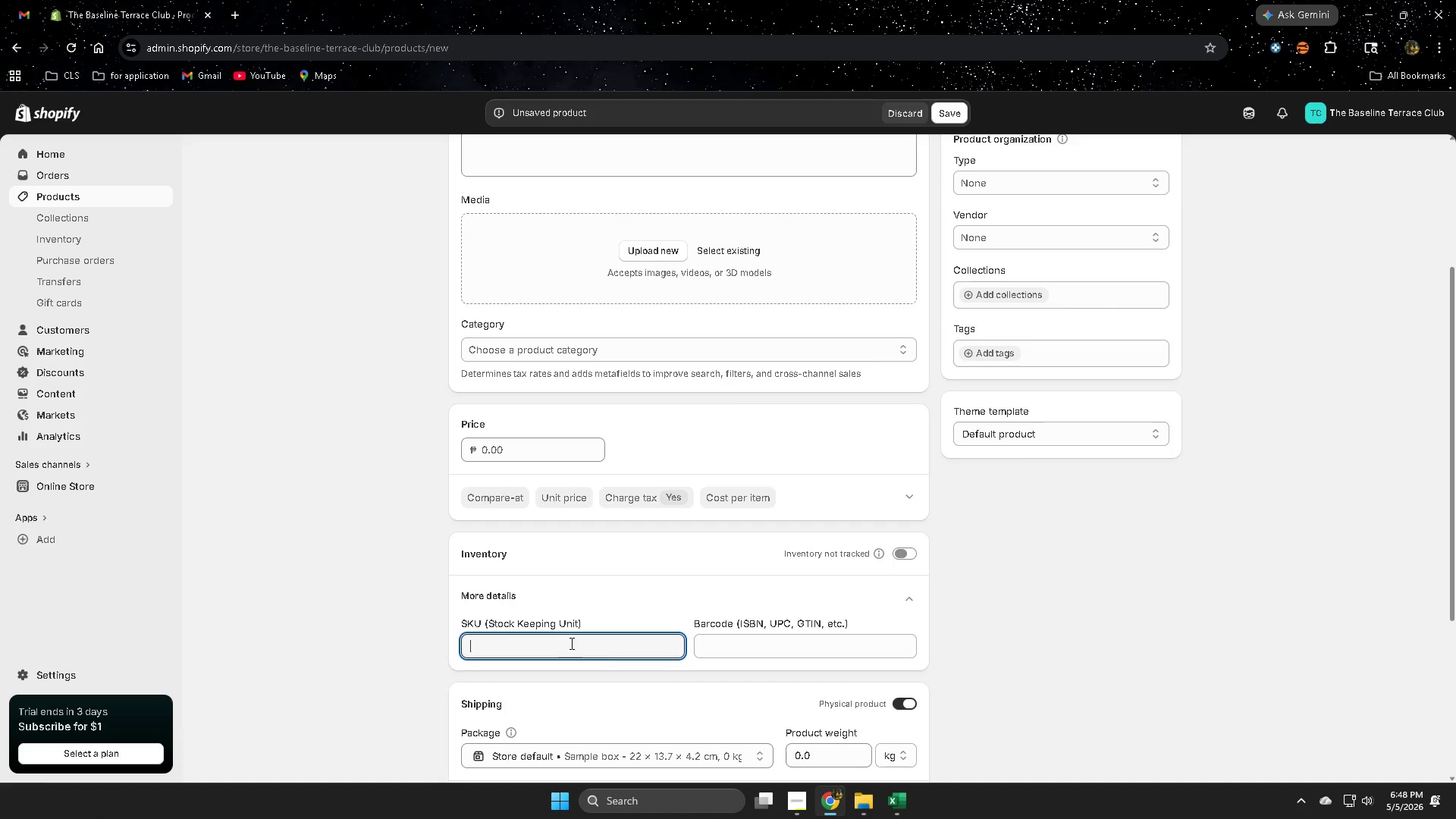 
key(Control+ControlLeft)
 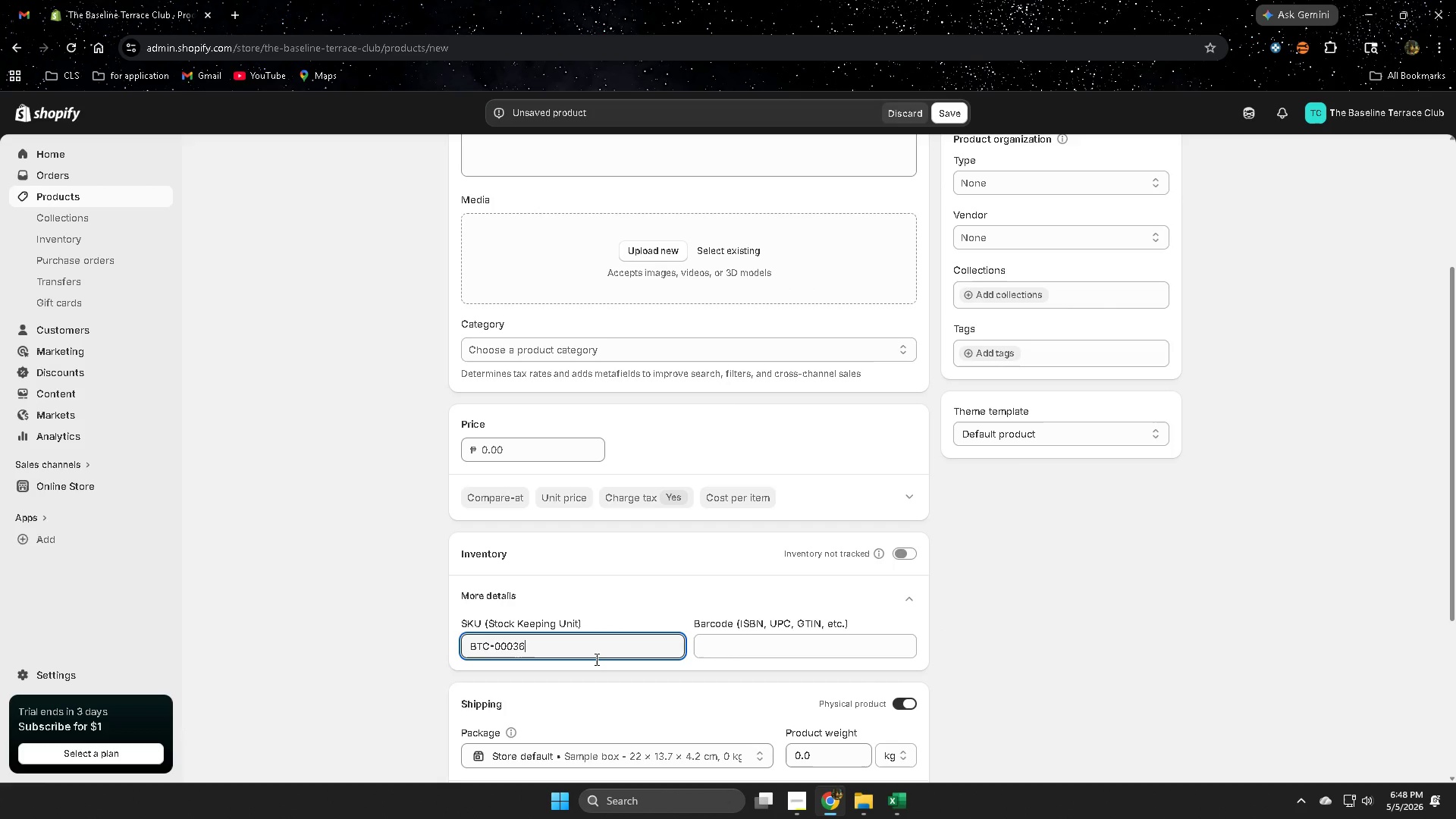 
key(Control+V)
 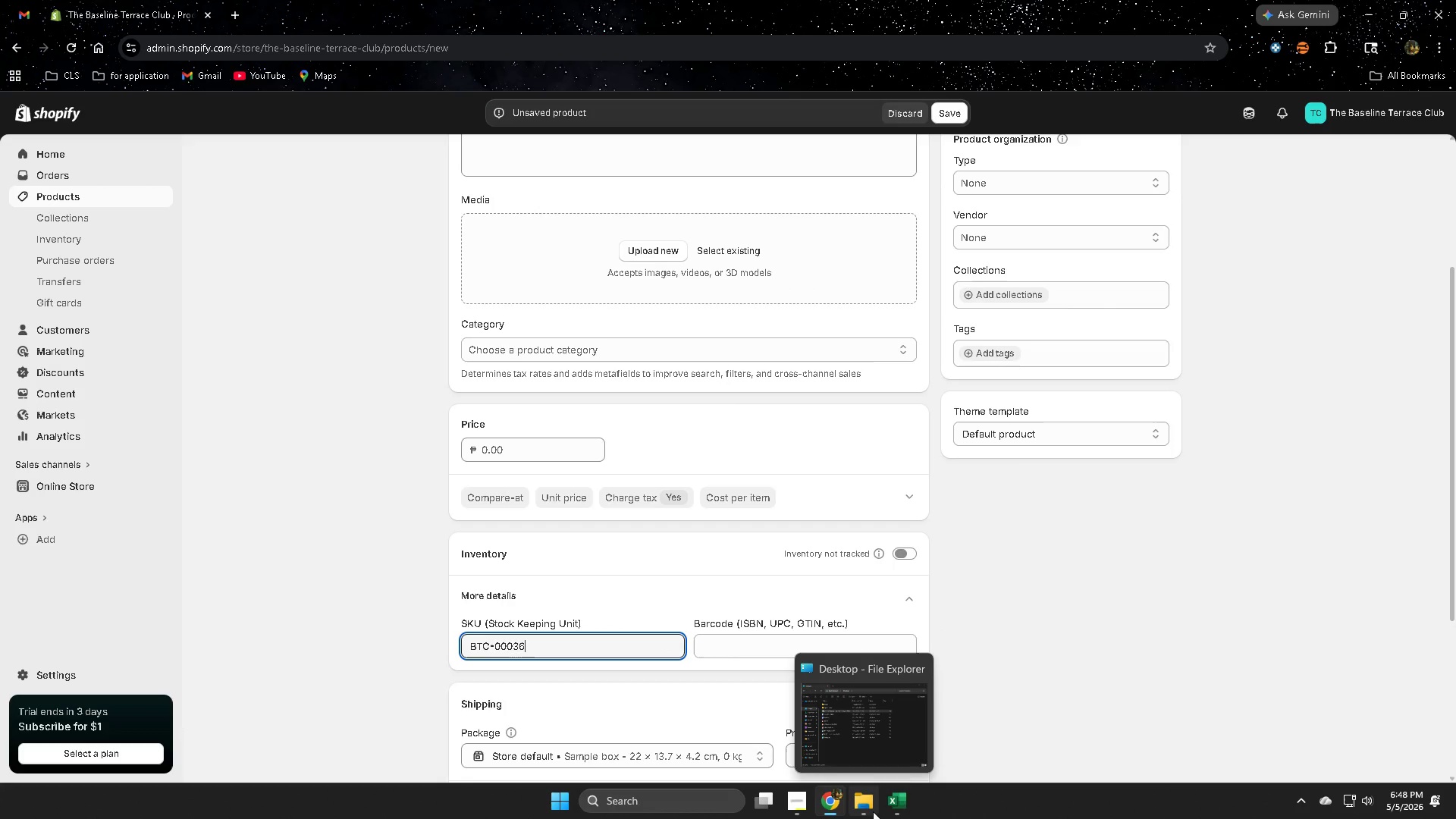 
left_click([894, 806])
 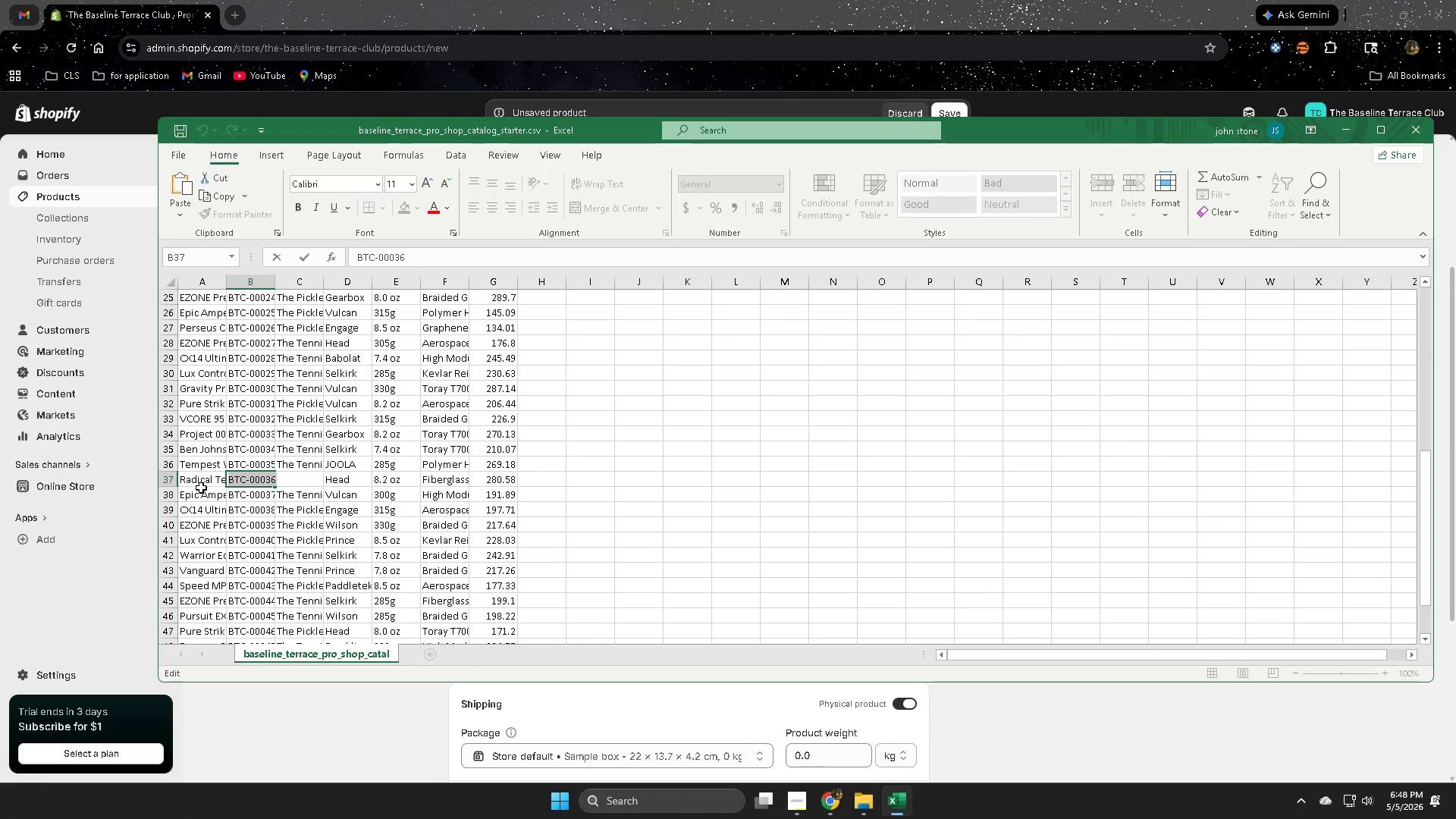 
double_click([201, 484])
 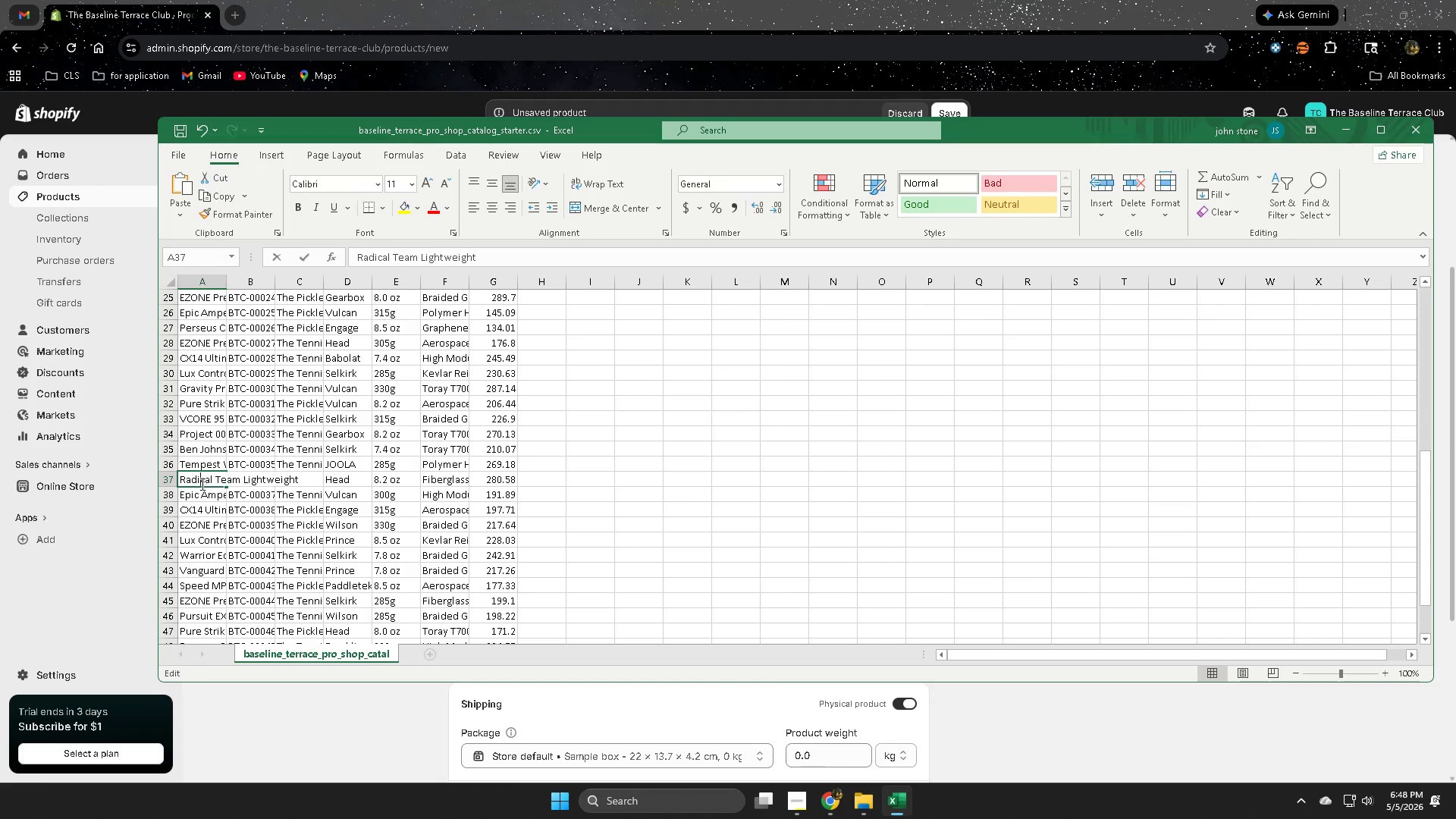 
triple_click([201, 484])
 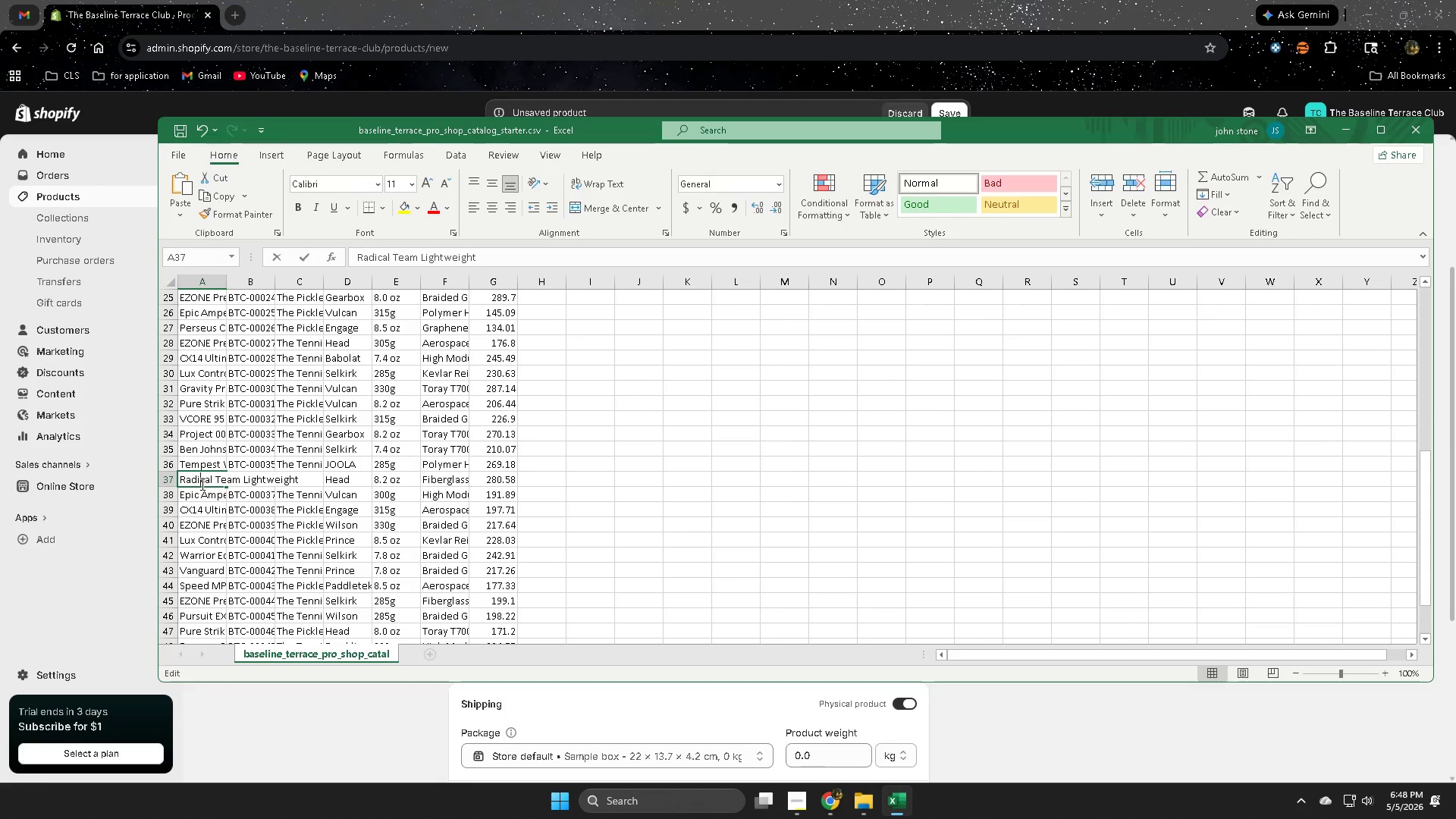 
triple_click([201, 484])
 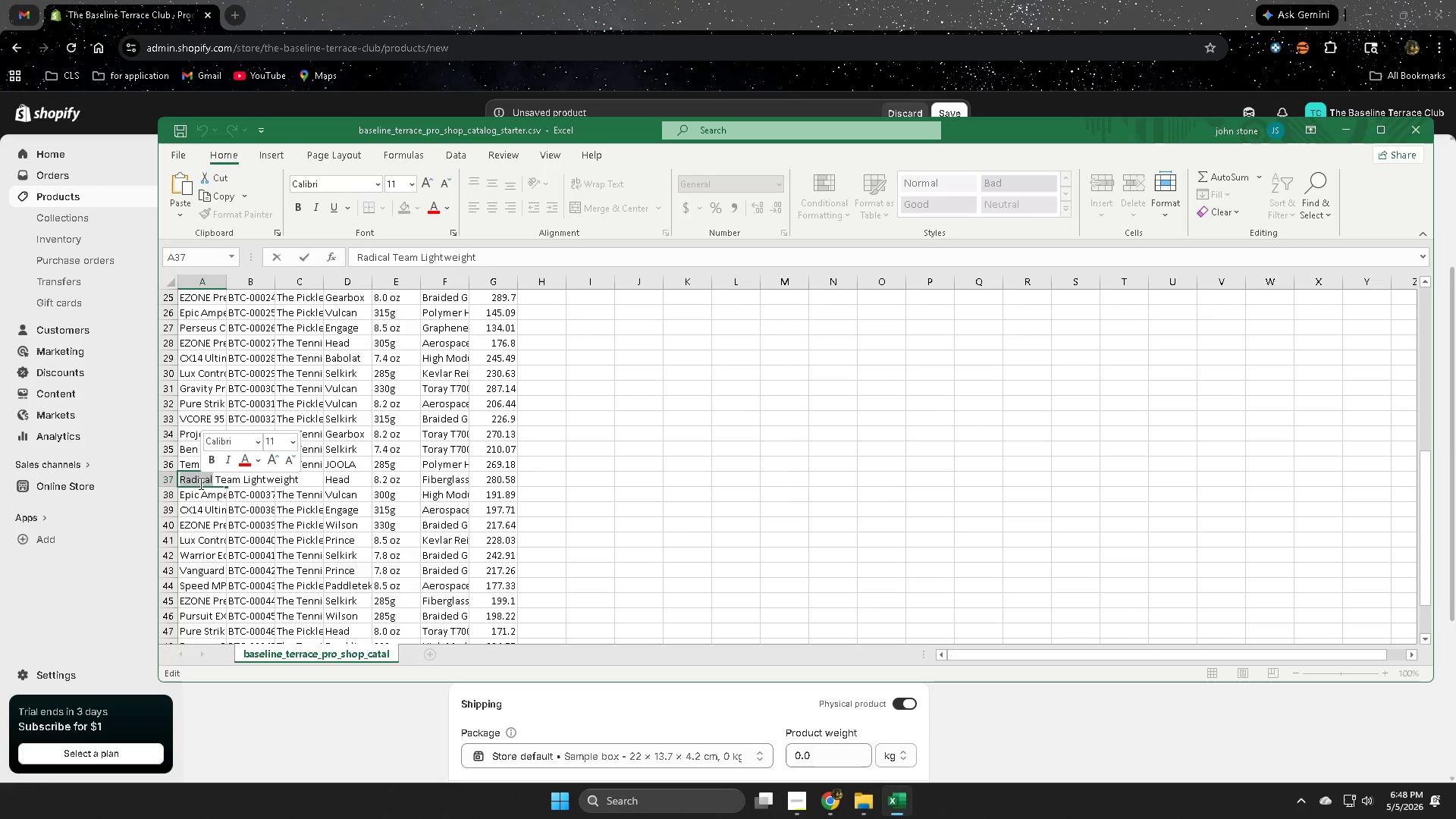 
left_click([196, 482])
 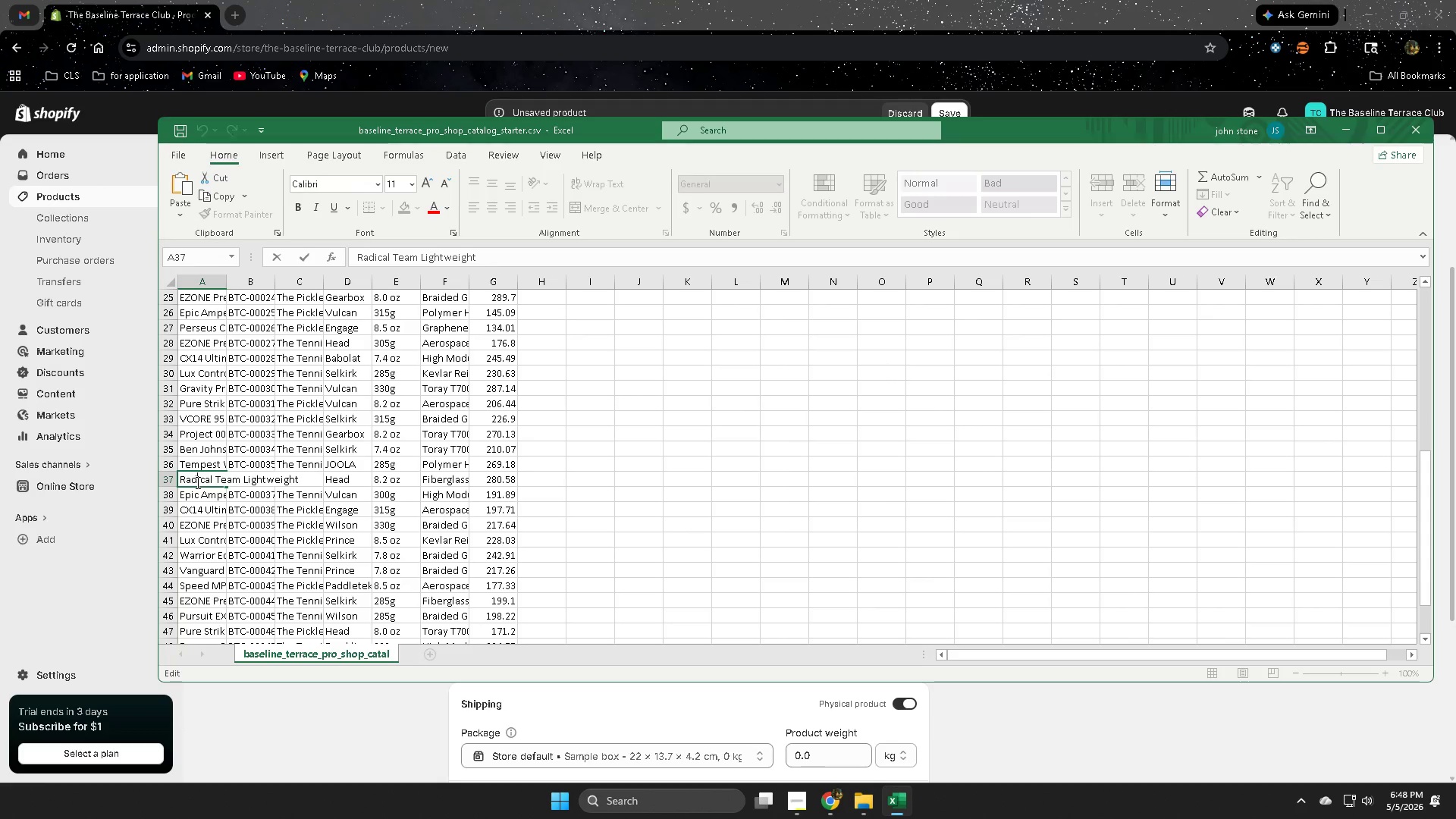 
left_click_drag(start_coordinate=[196, 482], to_coordinate=[266, 480])
 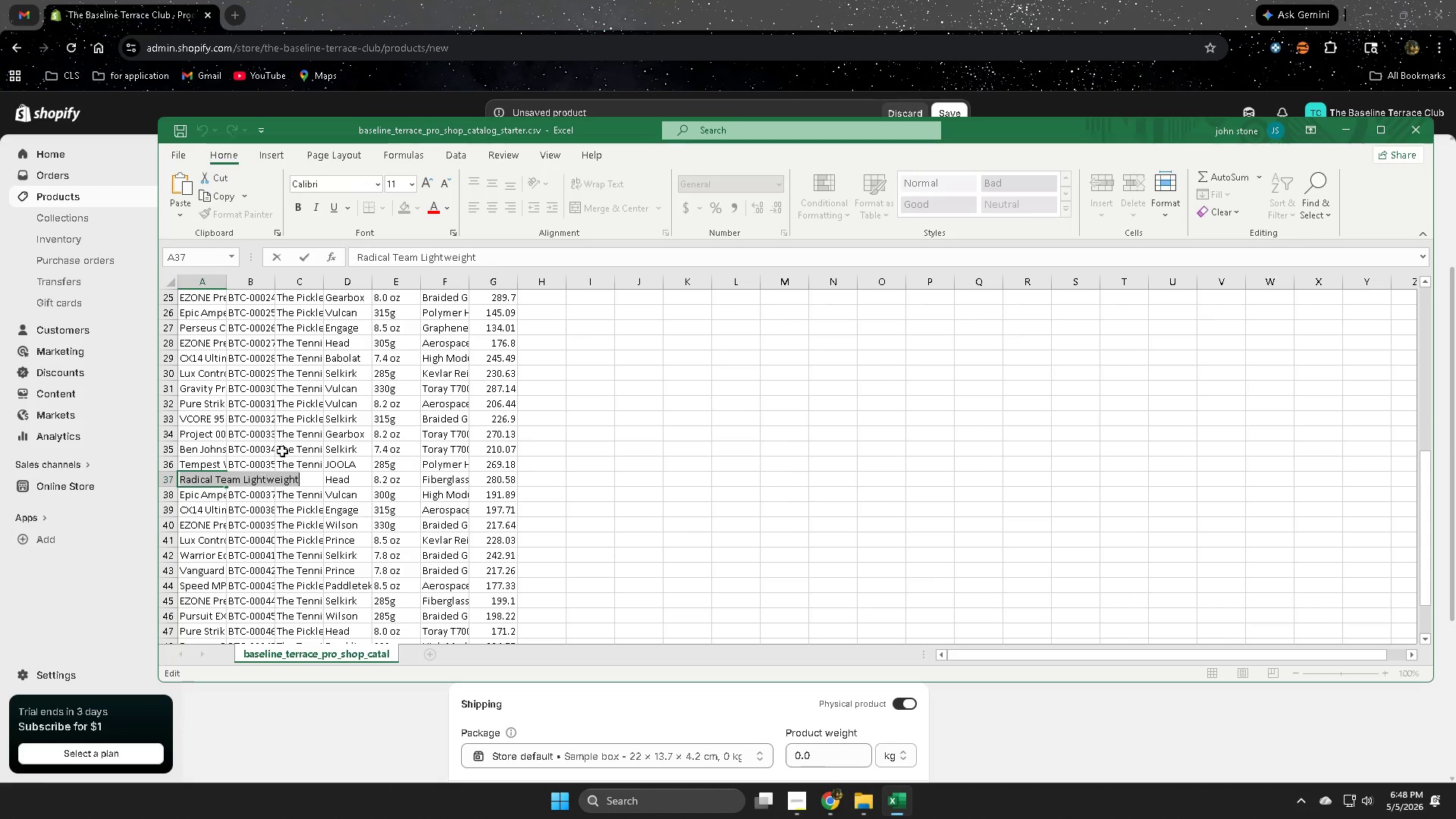 
key(Control+ControlLeft)
 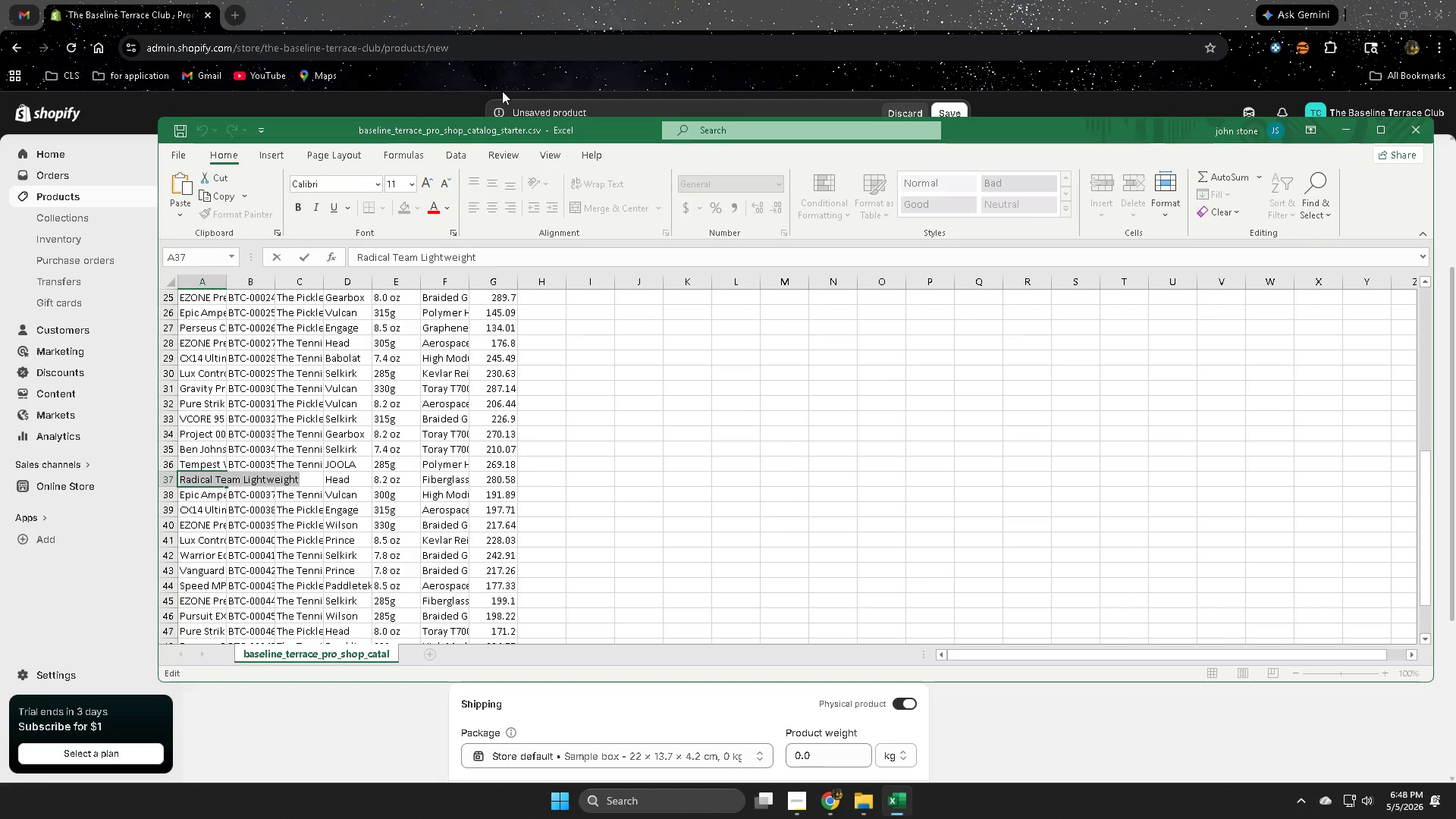 
key(Control+C)
 